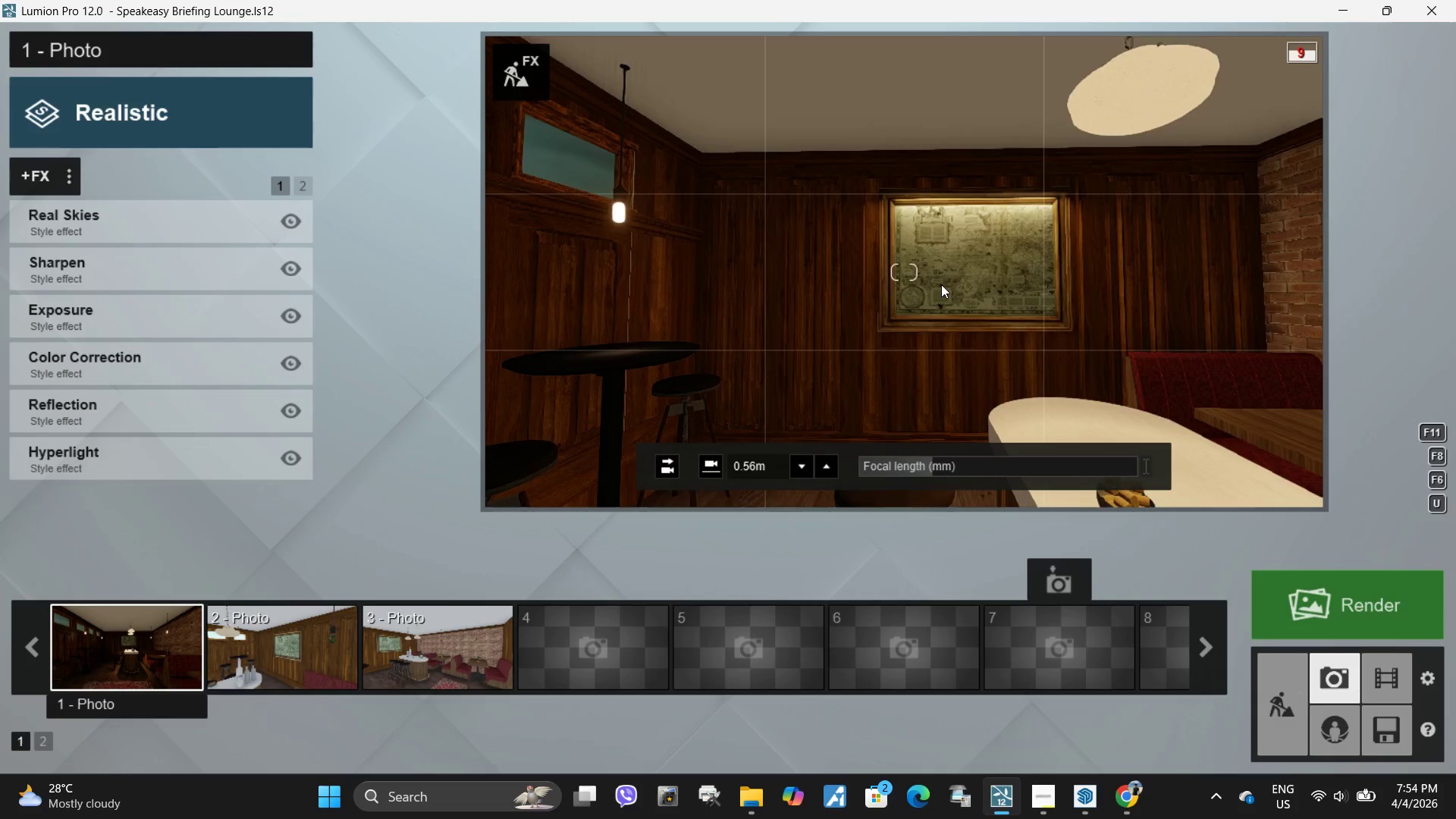 
type(wd)
 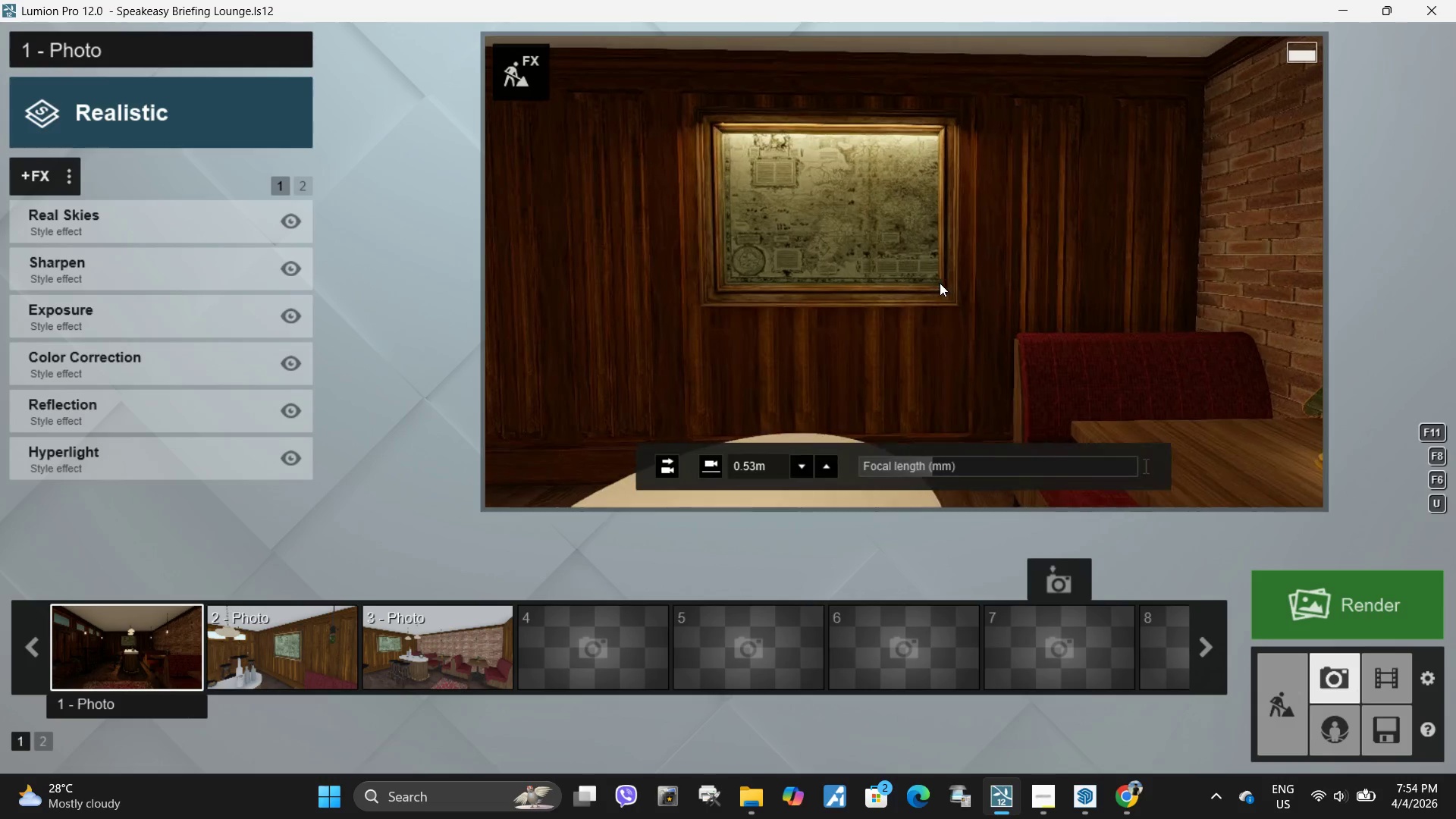 
key(W)
 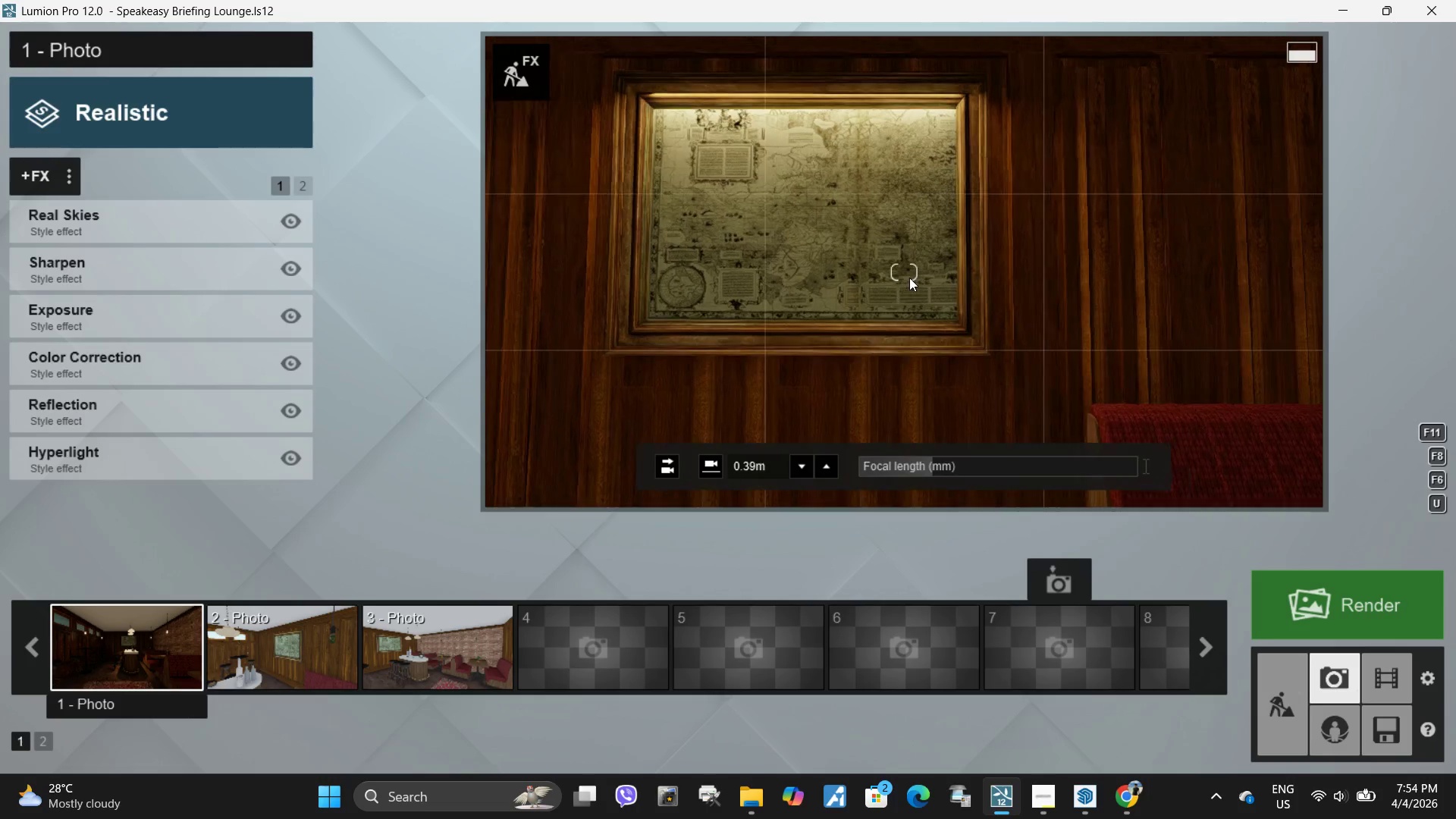 
type(wa)
 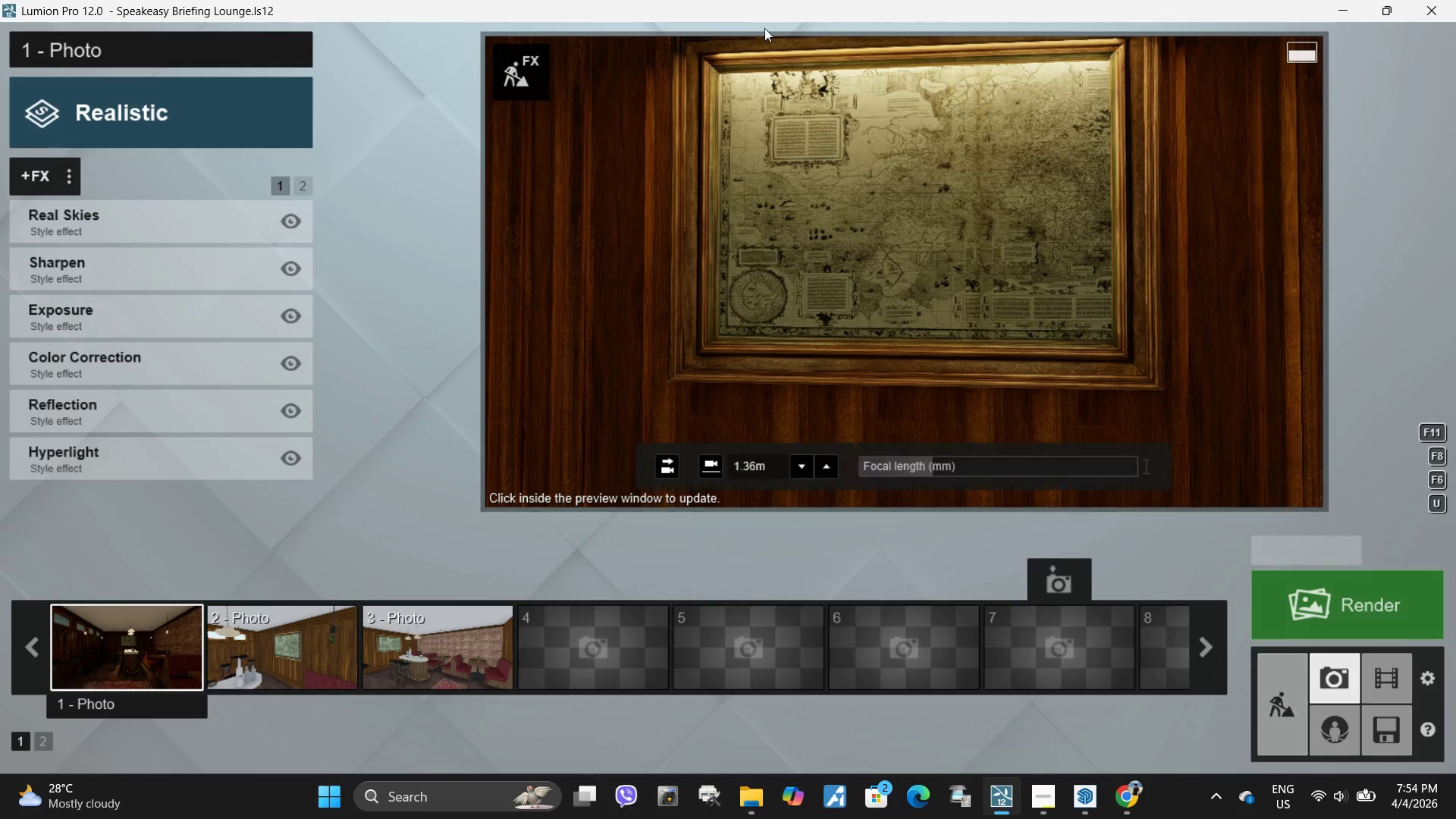 
left_click([516, 52])
 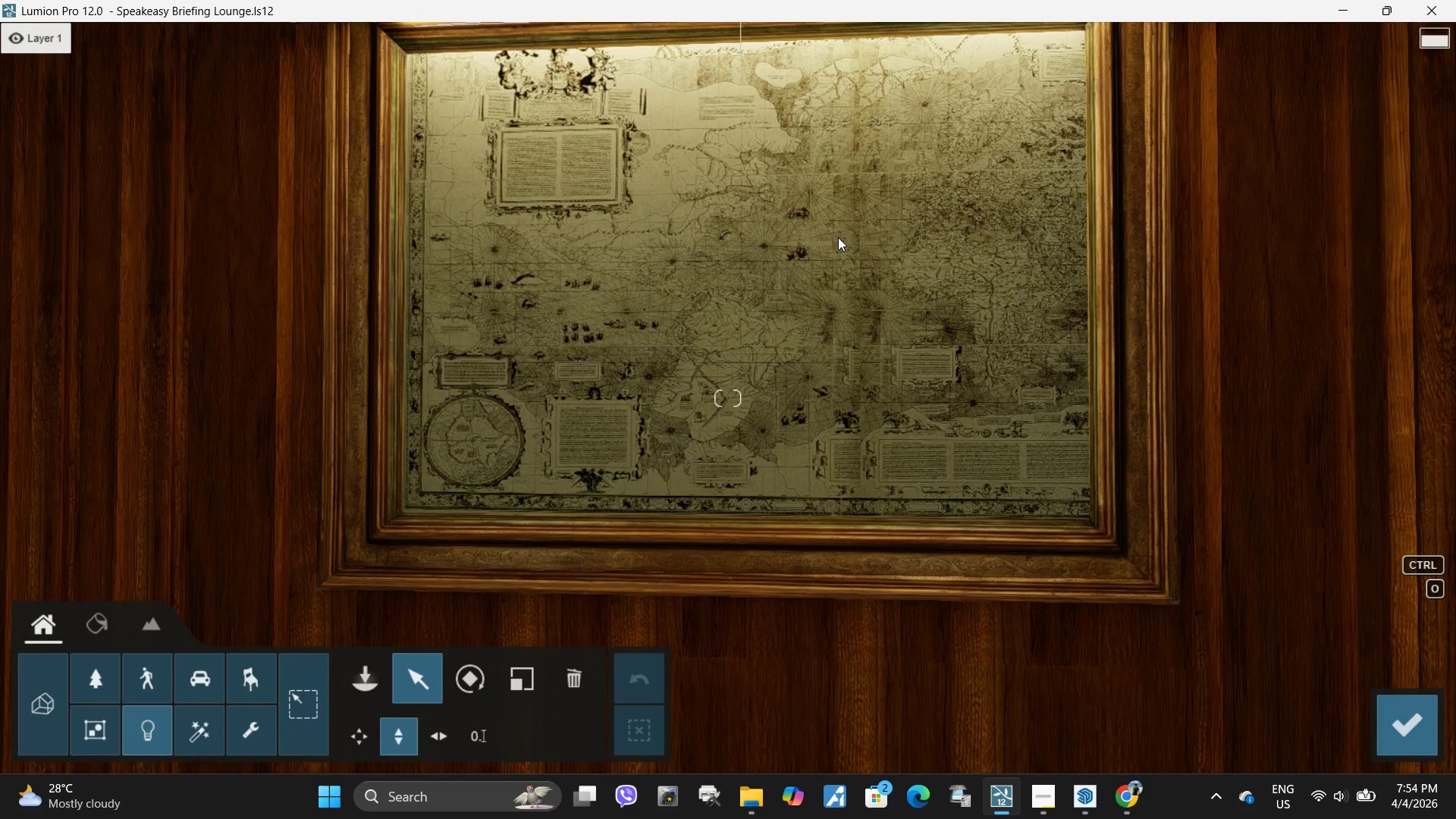 
type(ssad)
 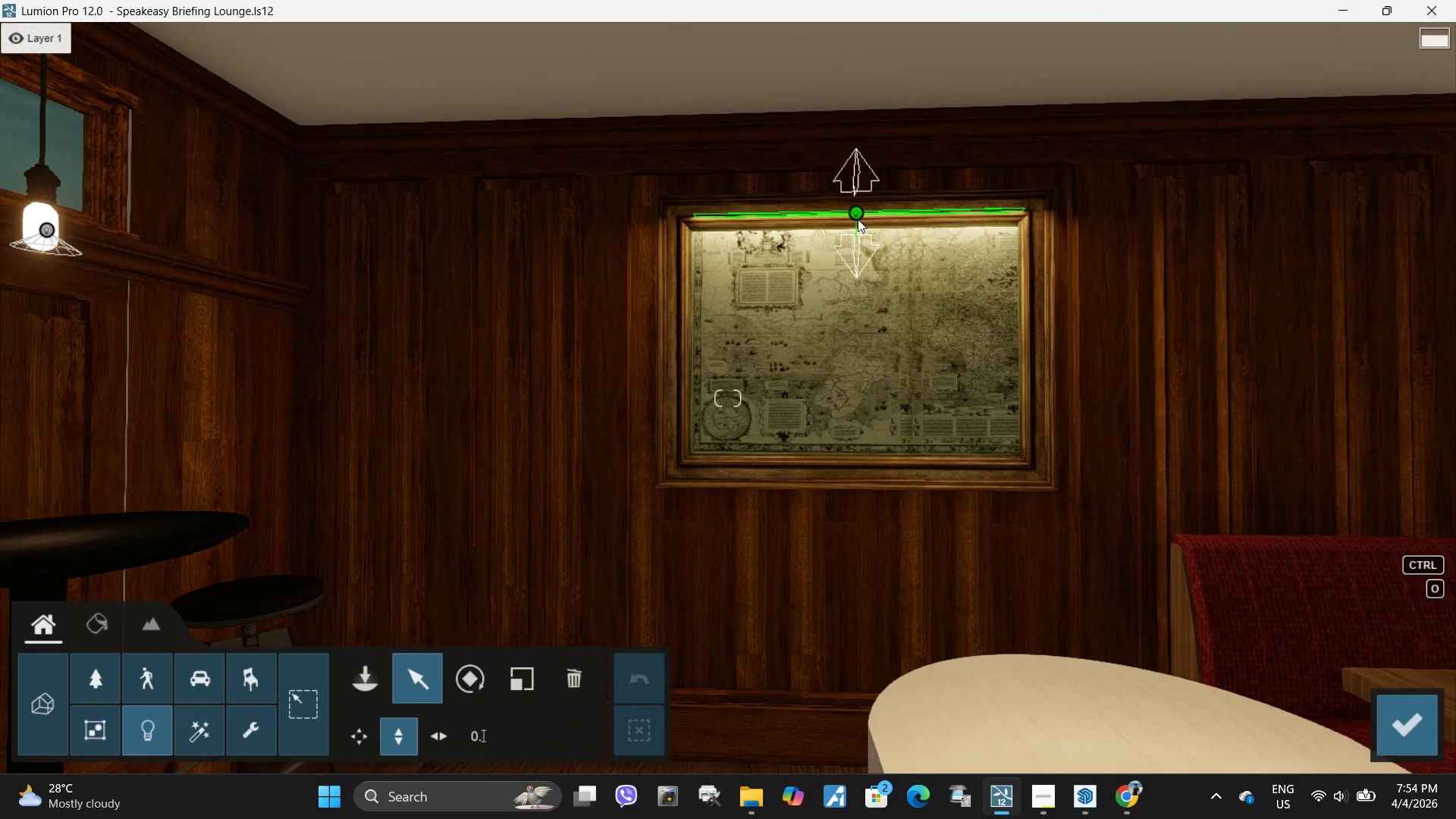 
left_click([858, 214])
 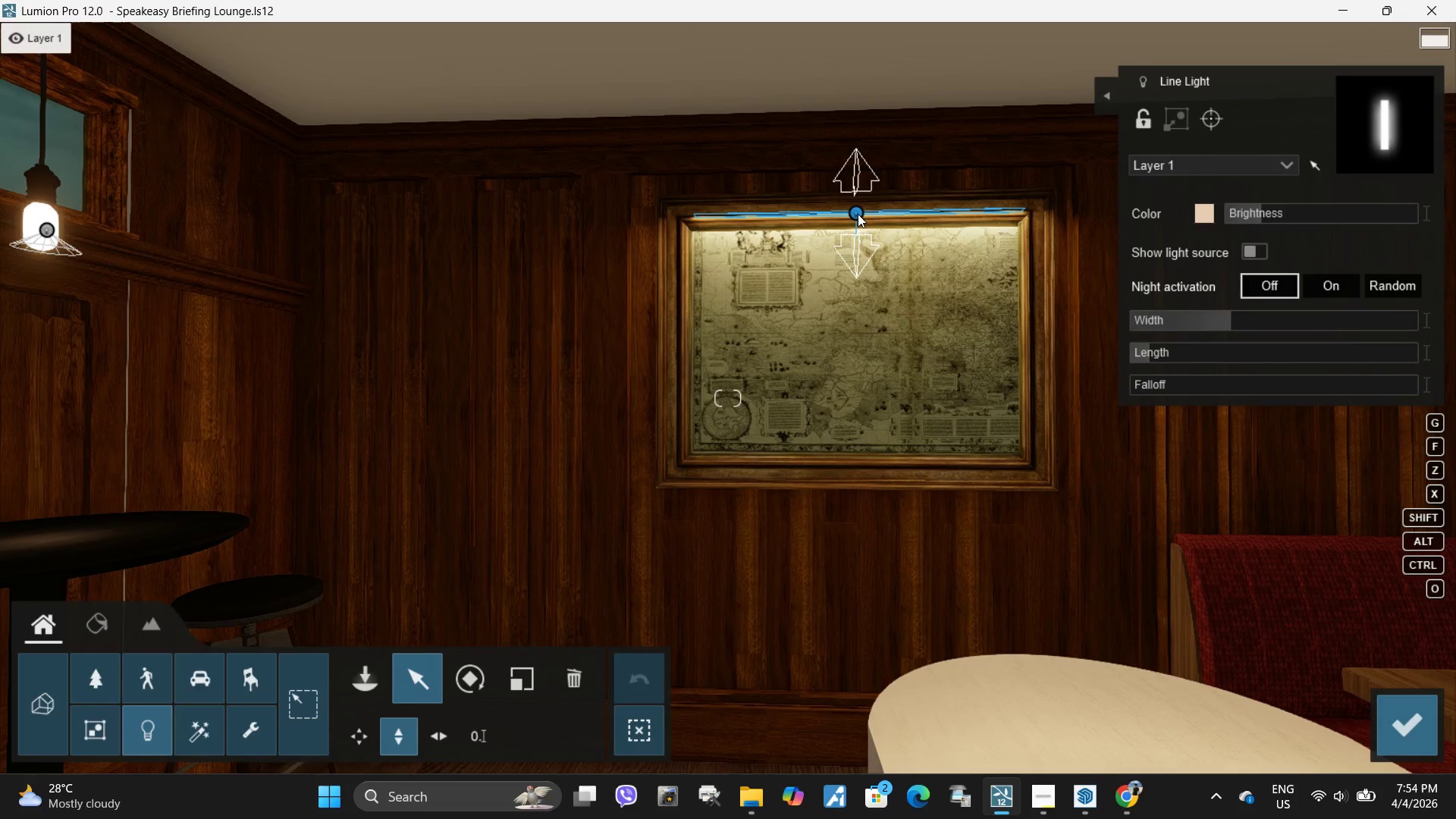 
left_click_drag(start_coordinate=[858, 214], to_coordinate=[858, 224])
 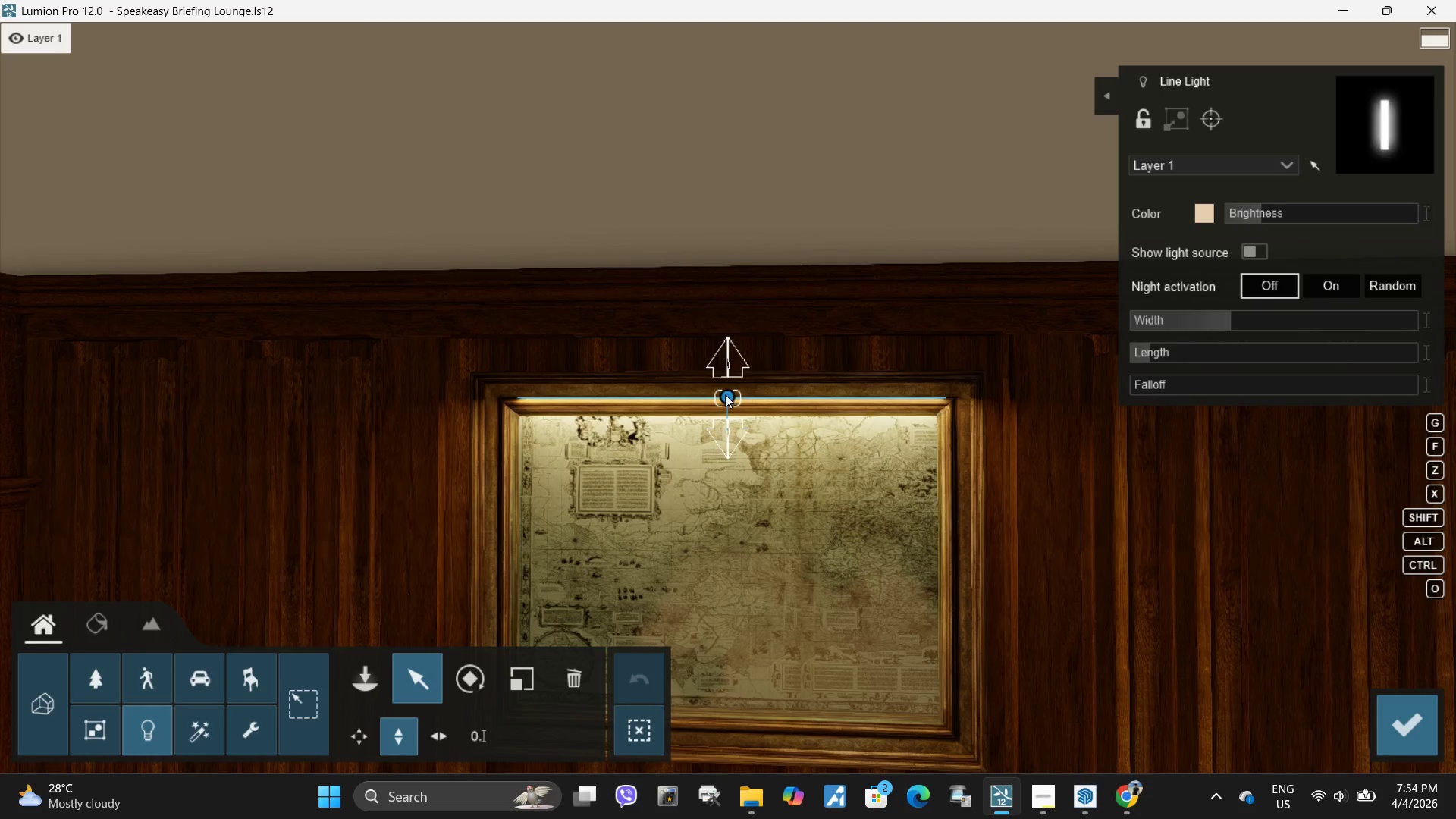 
left_click_drag(start_coordinate=[725, 394], to_coordinate=[726, 401])
 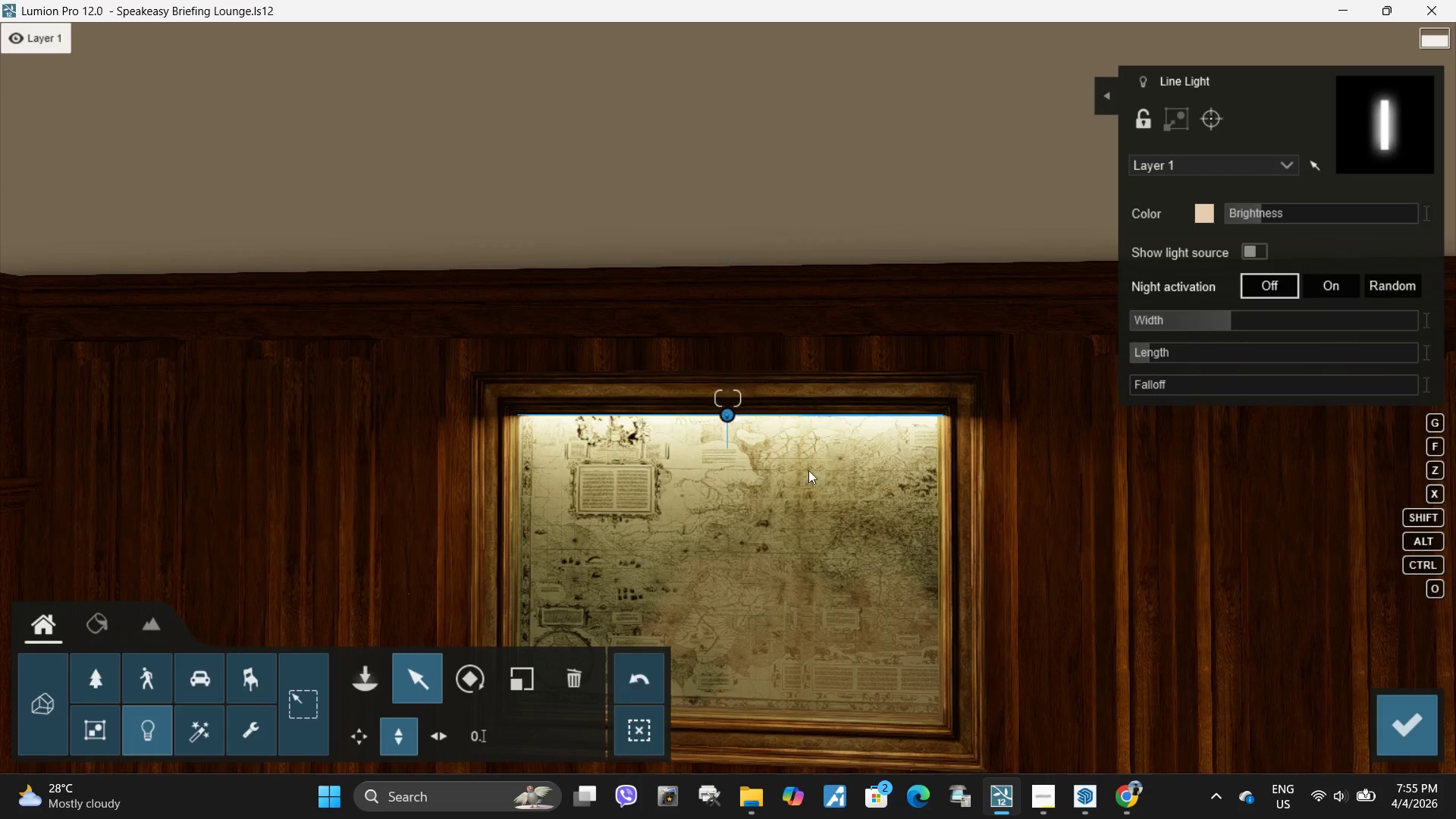 
key(A)
 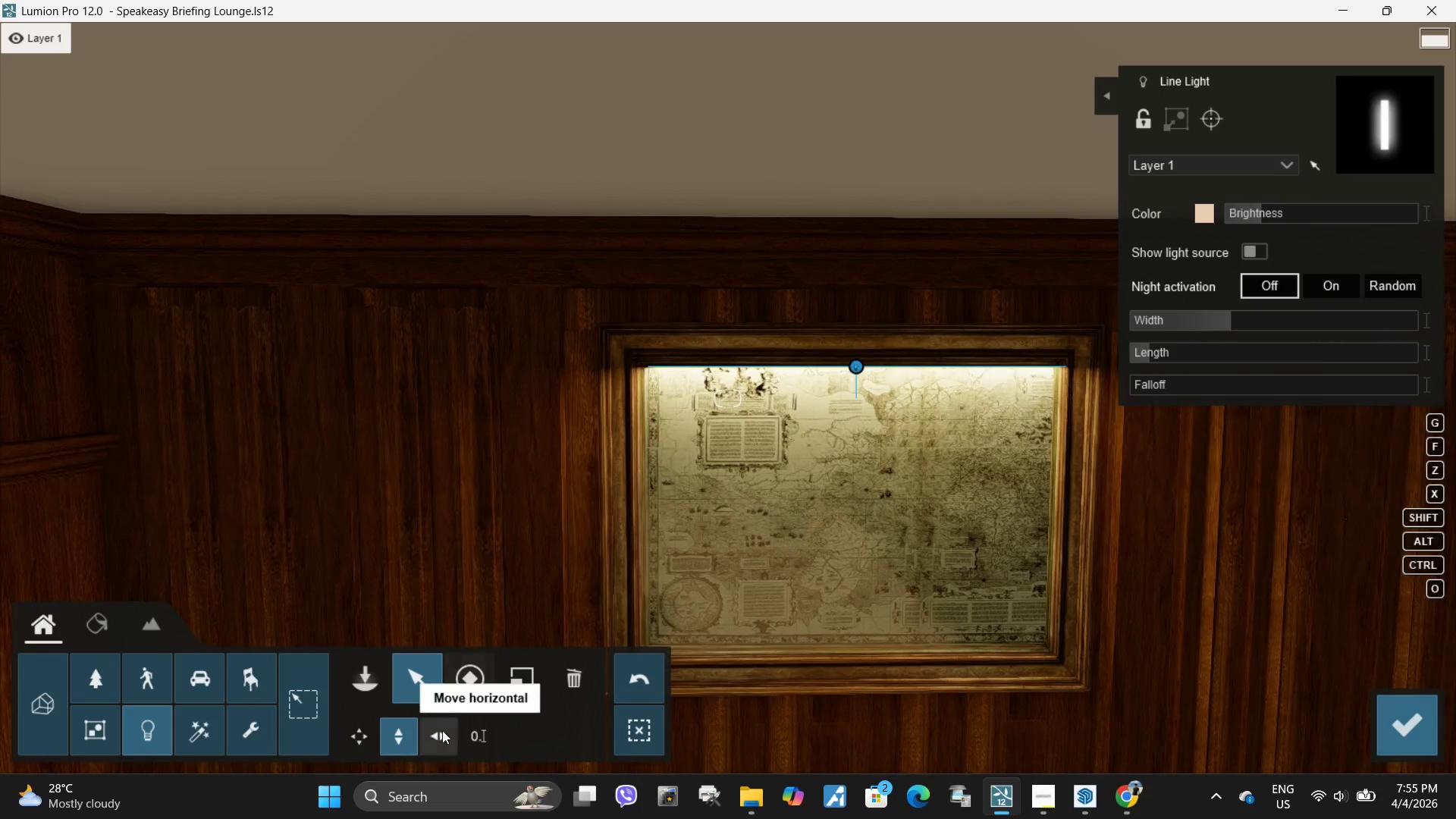 
left_click([356, 730])
 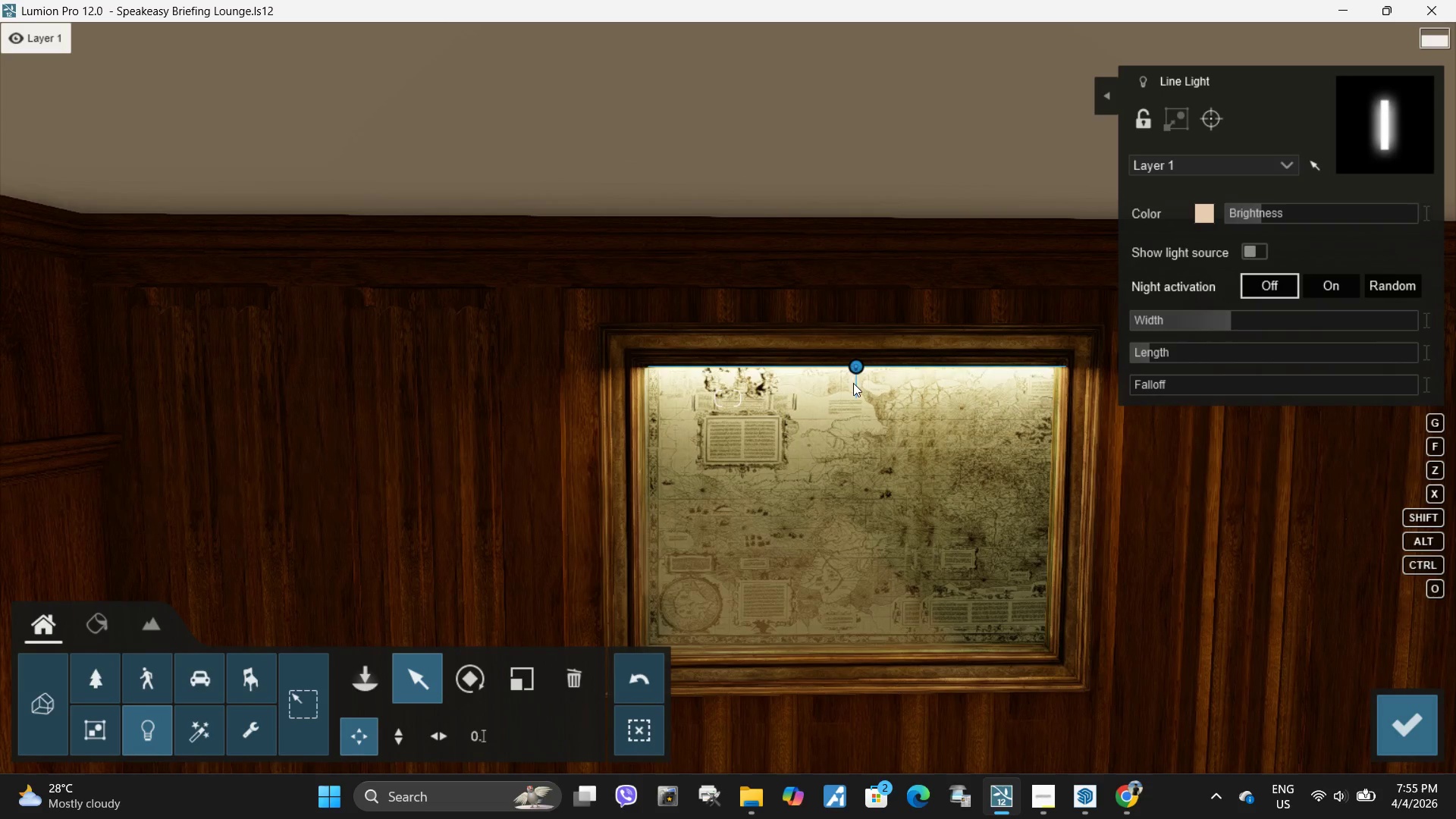 
hold_key(key=ShiftLeft, duration=1.5)
left_click_drag(start_coordinate=[857, 366], to_coordinate=[855, 461])
 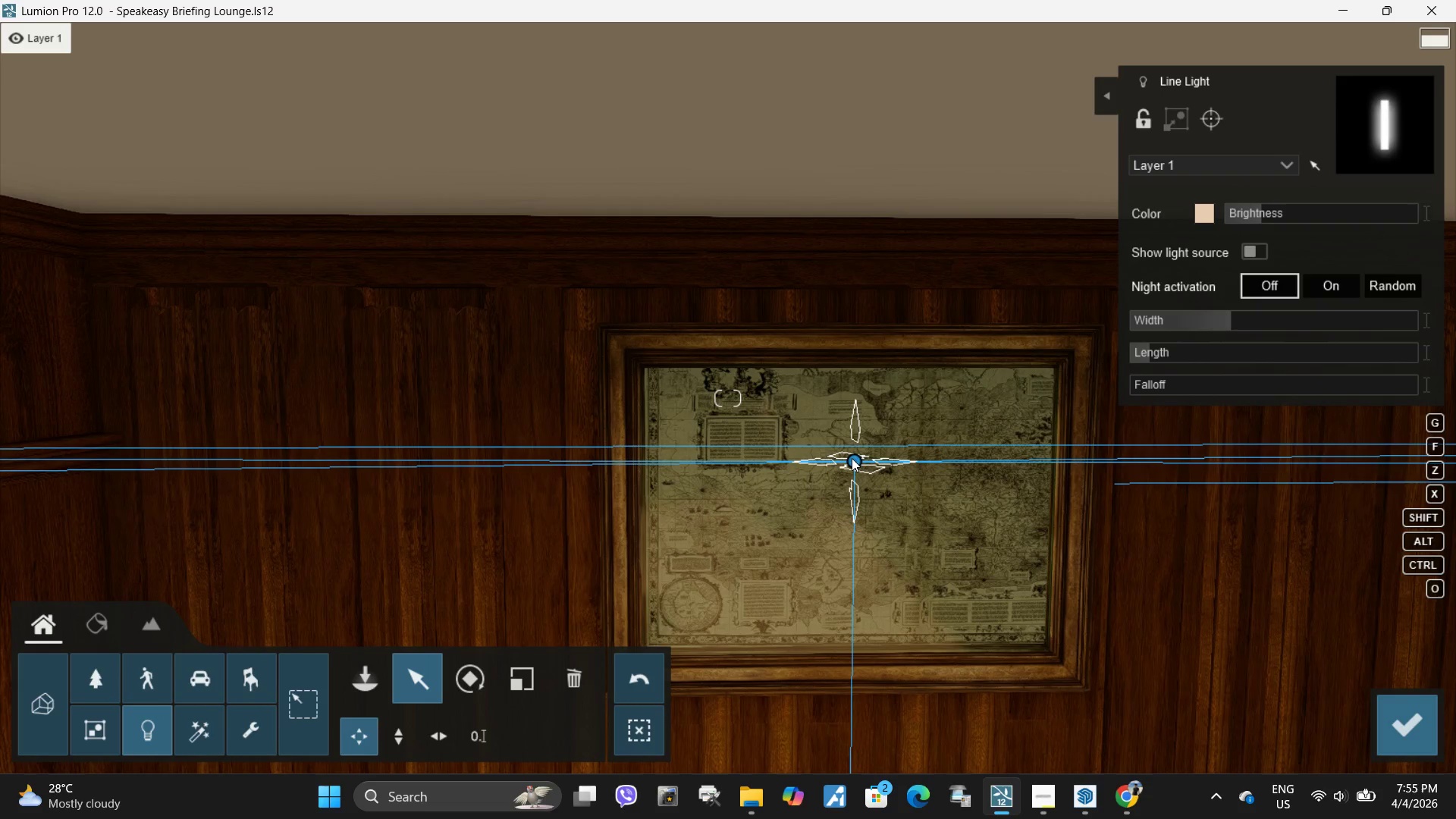 
key(Shift+ShiftLeft)
 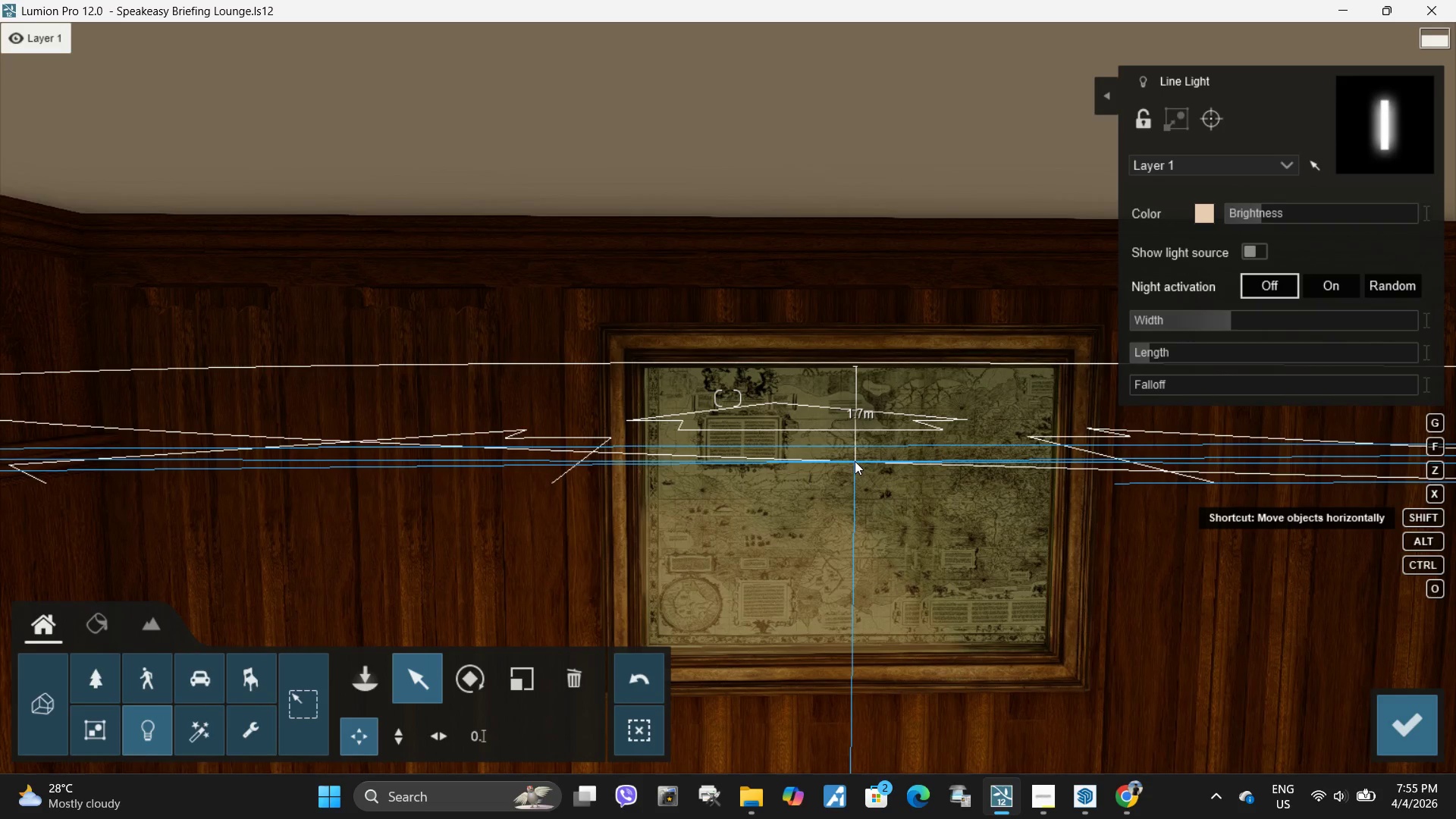 
key(Shift+ShiftLeft)
 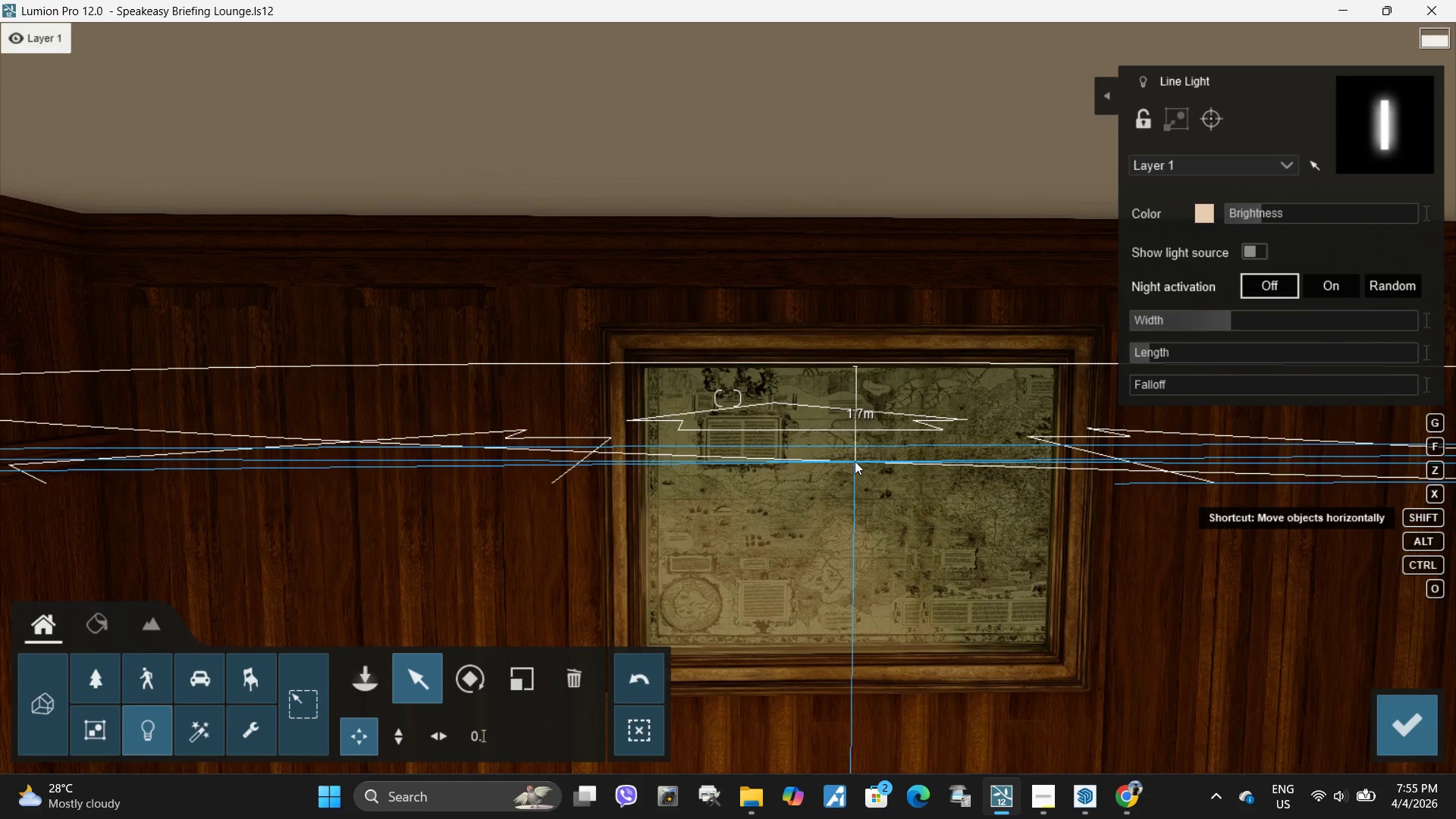 
key(Shift+ShiftLeft)
 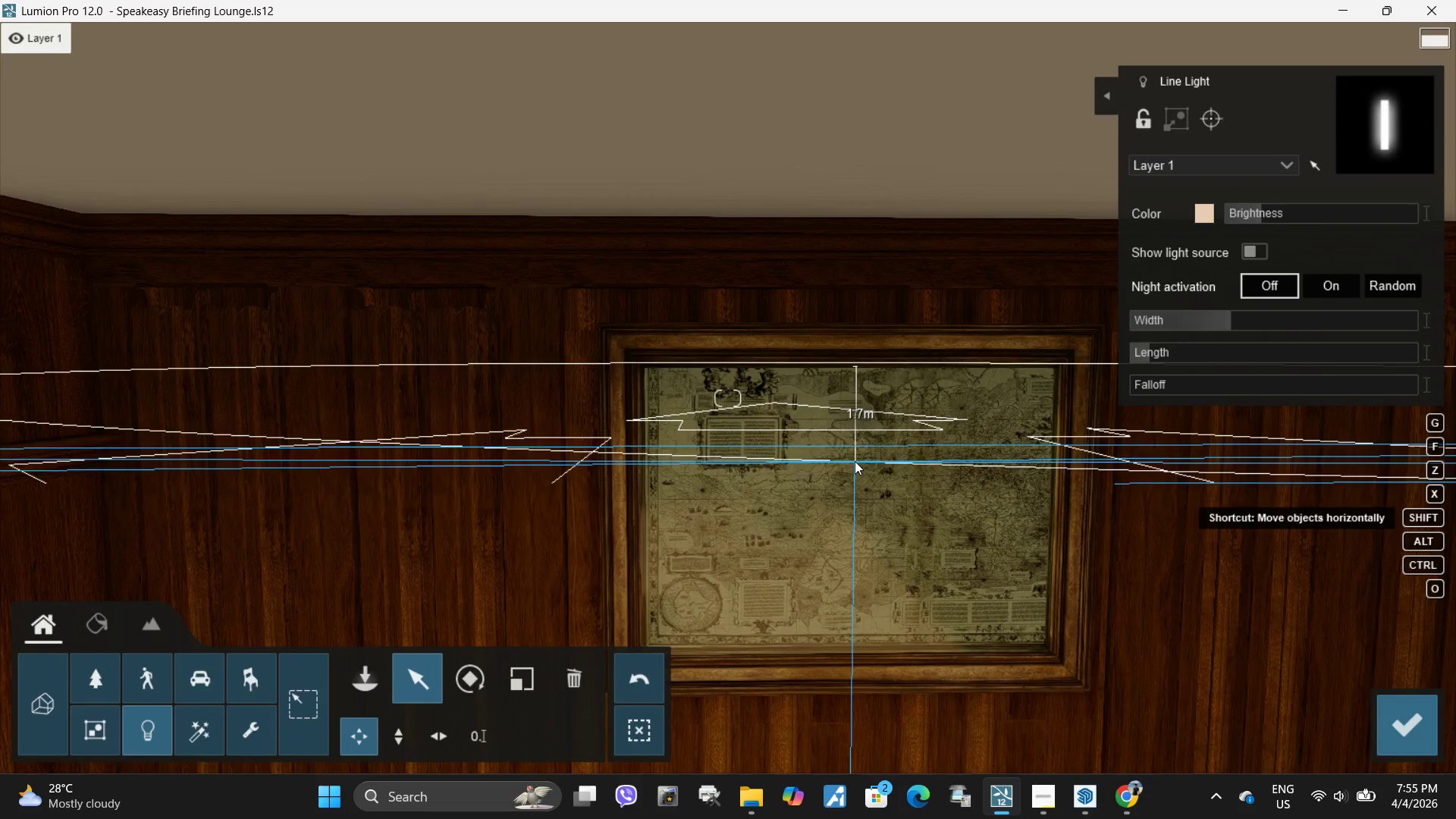 
key(Shift+ShiftLeft)
 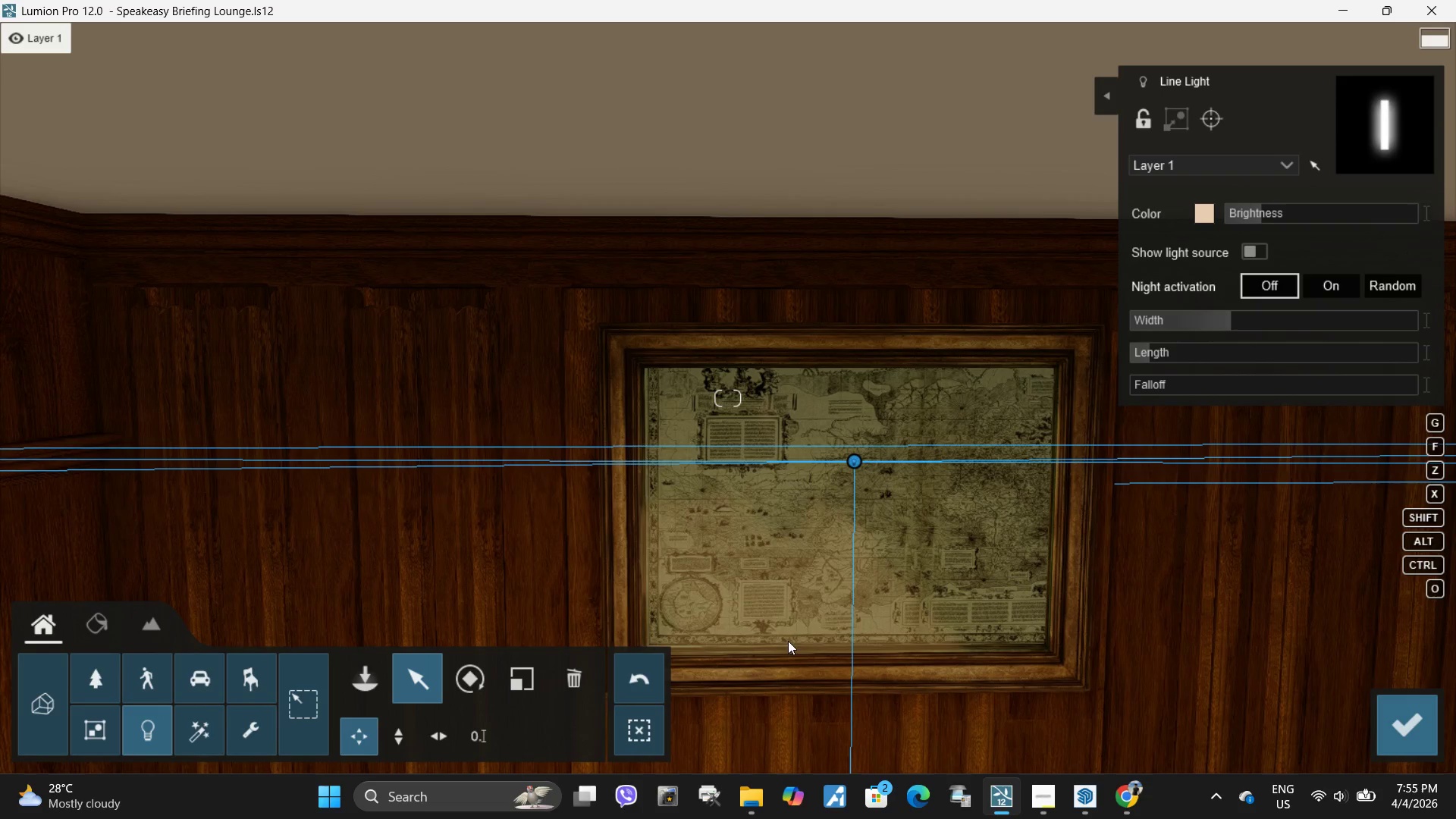 
left_click([639, 682])
 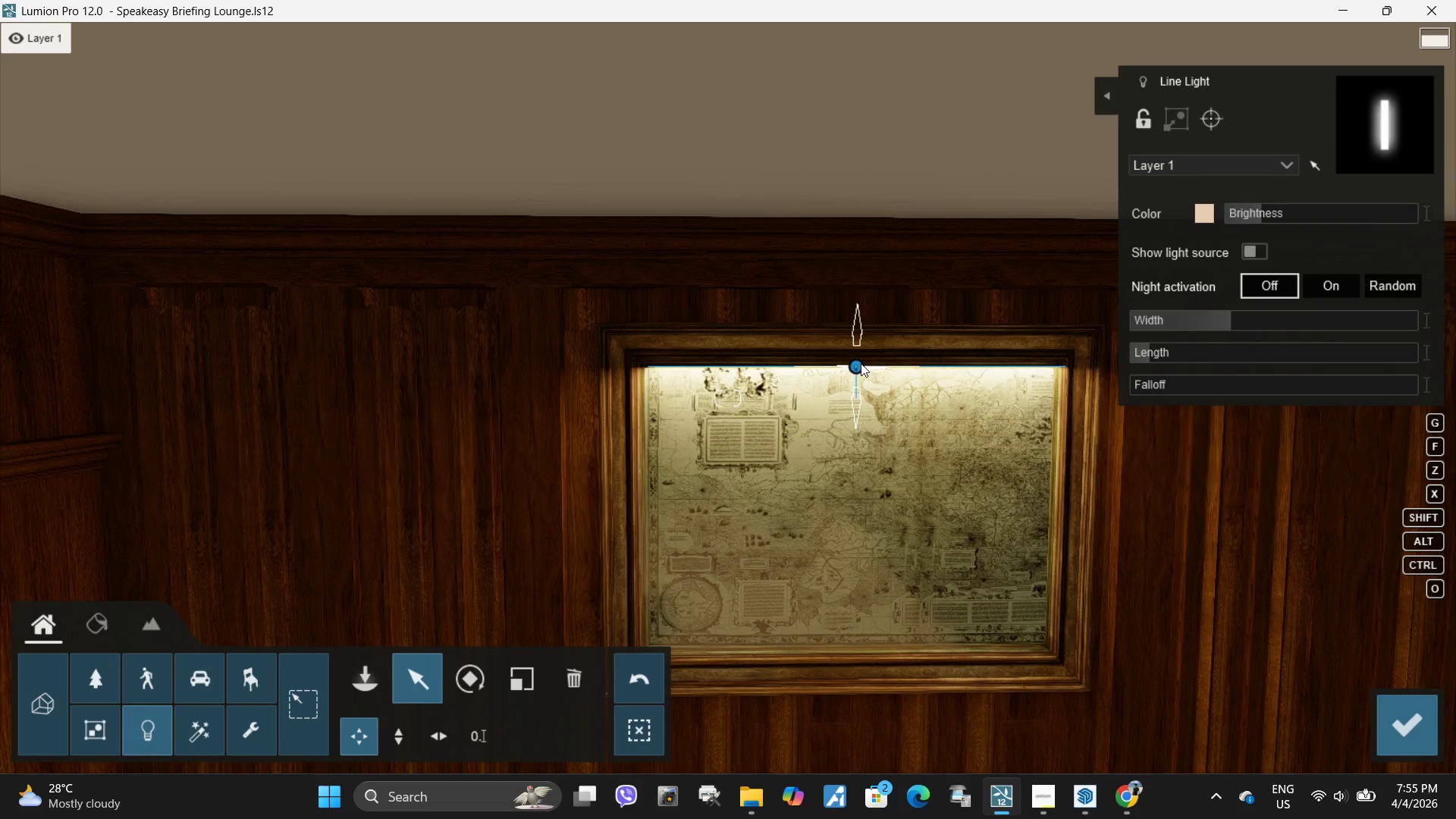 
hold_key(key=AltLeft, duration=1.53)
left_click_drag(start_coordinate=[858, 366], to_coordinate=[852, 646])
 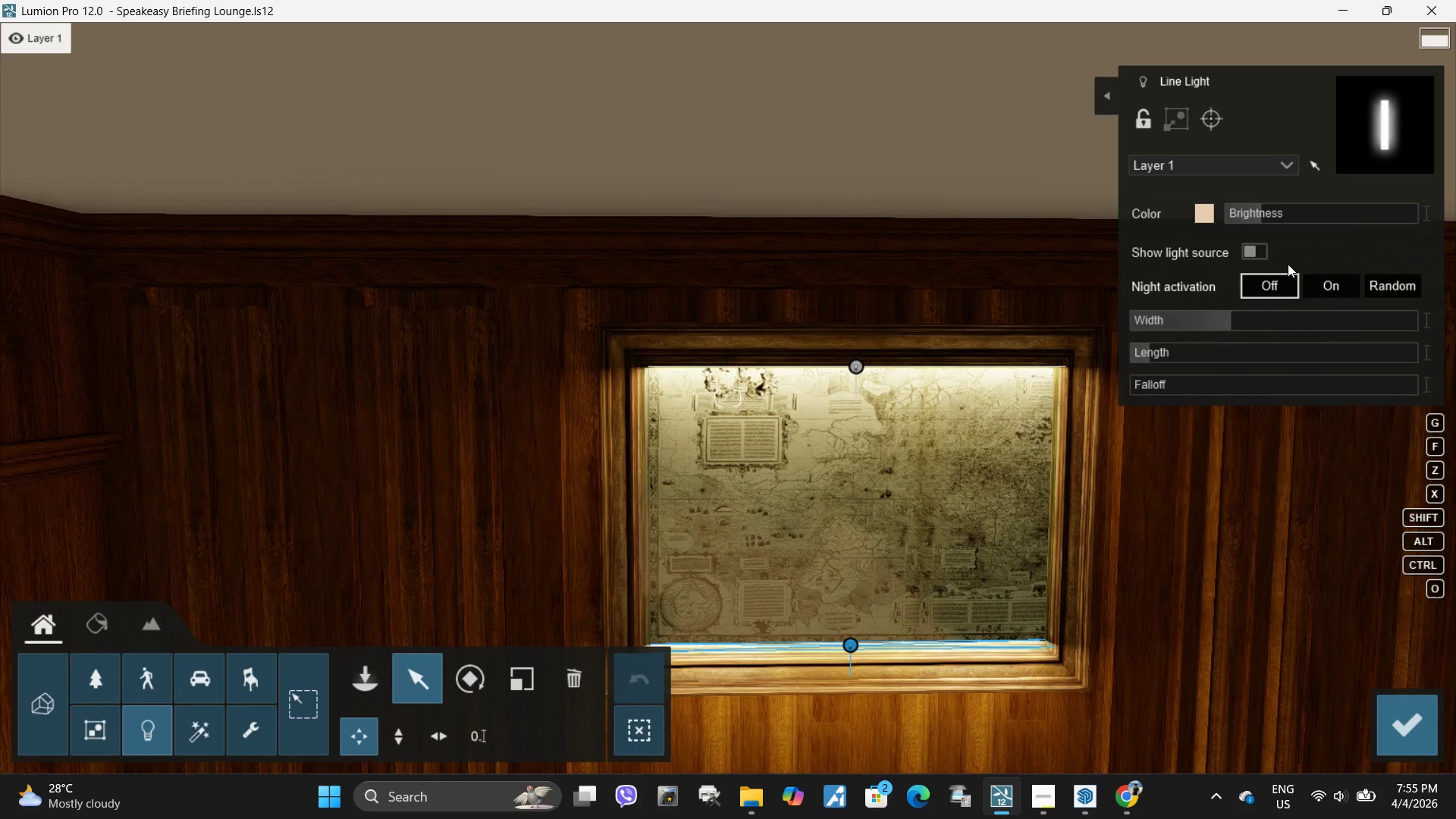 
hold_key(key=AltLeft, duration=1.51)
 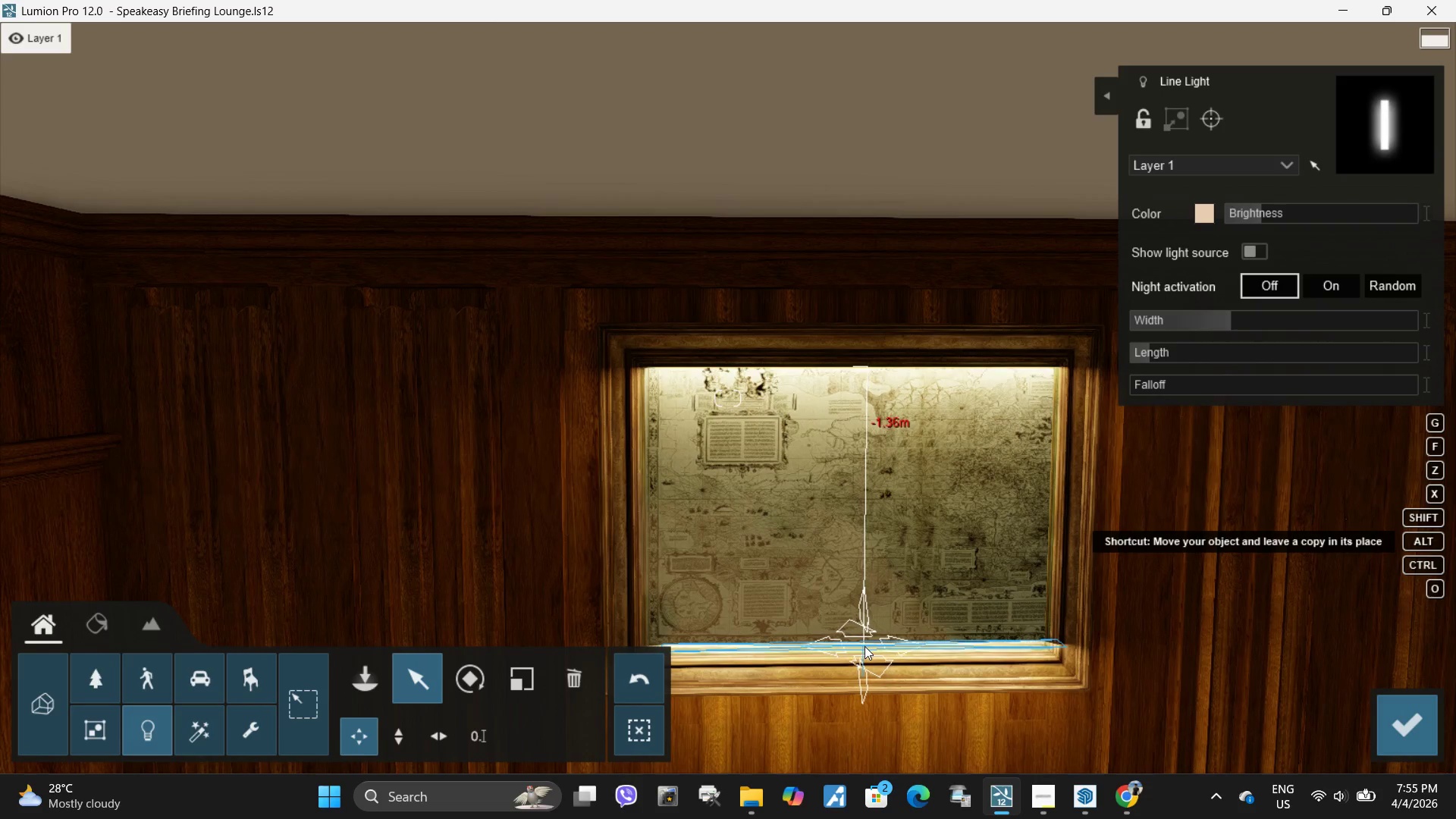 
hold_key(key=AltLeft, duration=1.52)
 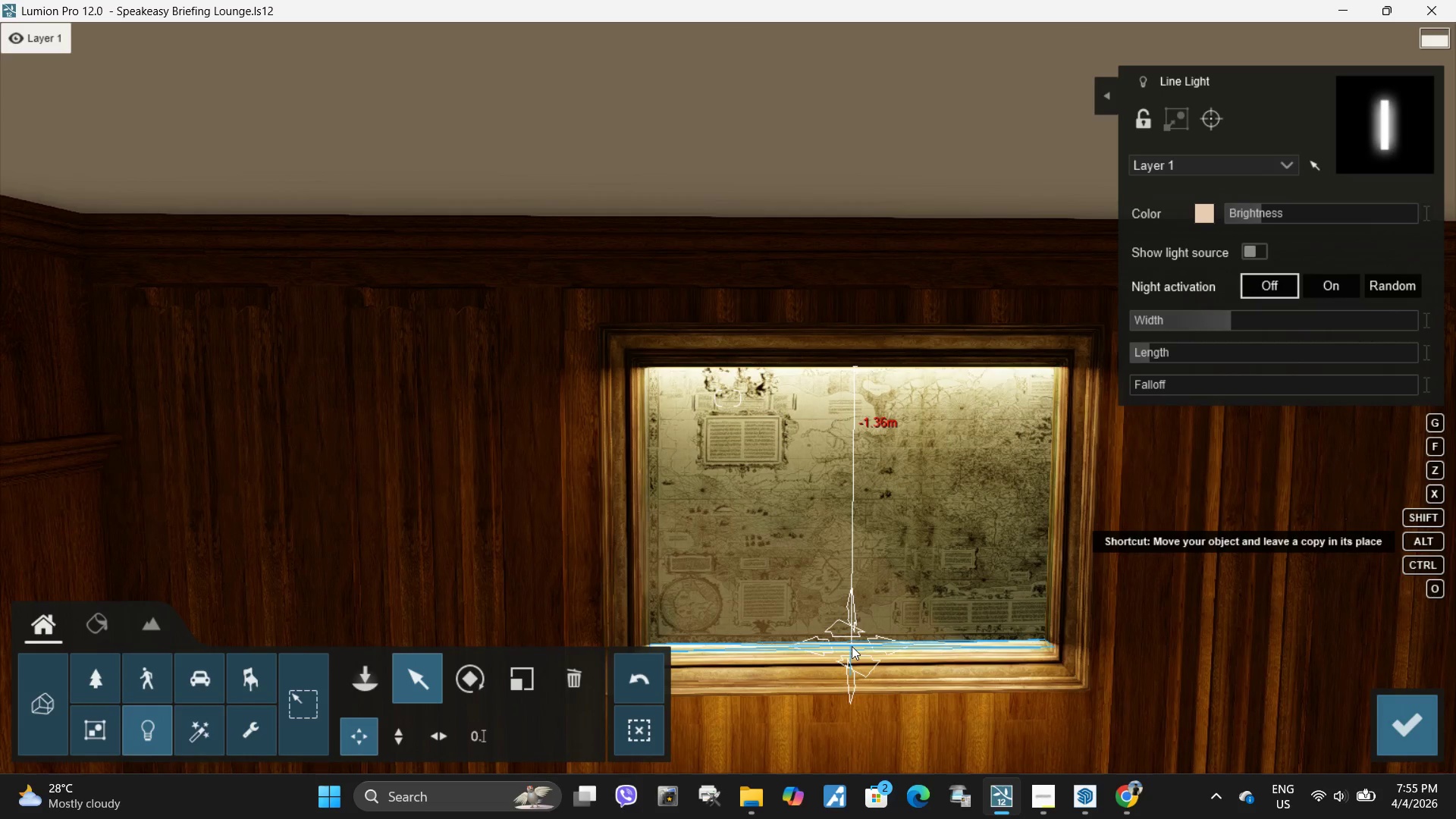 
hold_key(key=AltLeft, duration=0.98)
 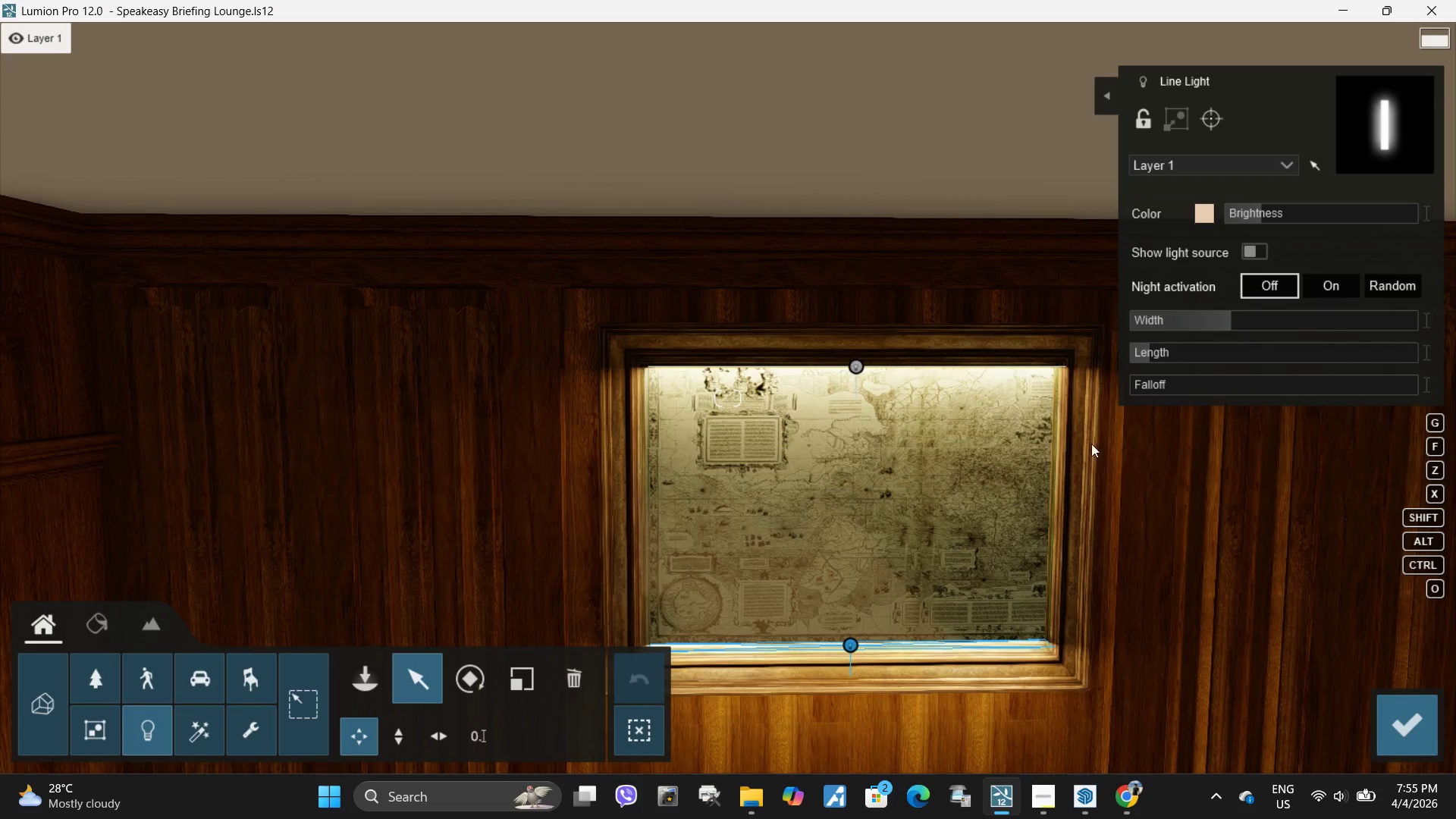 
key(A)
 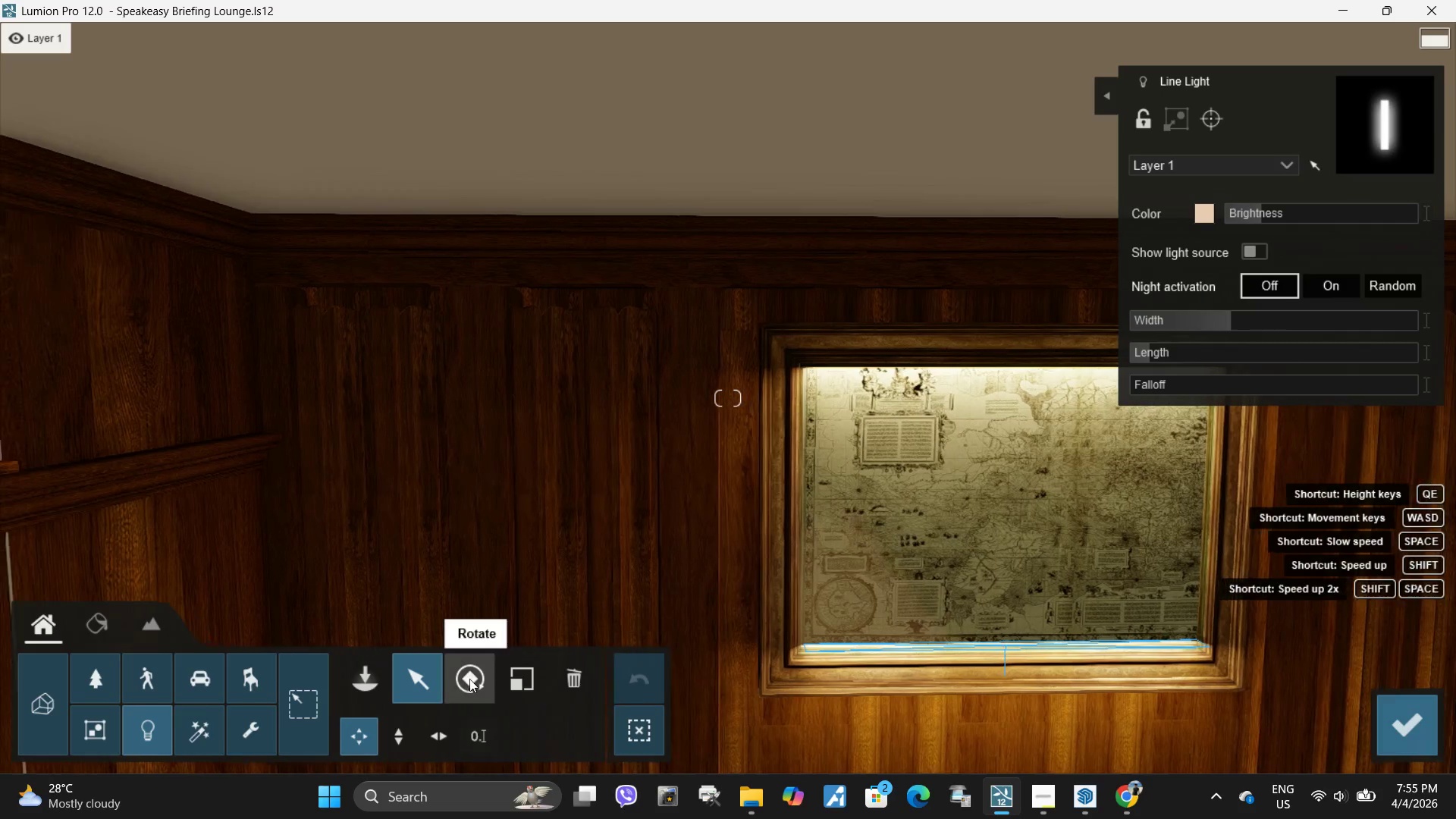 
left_click([469, 679])
 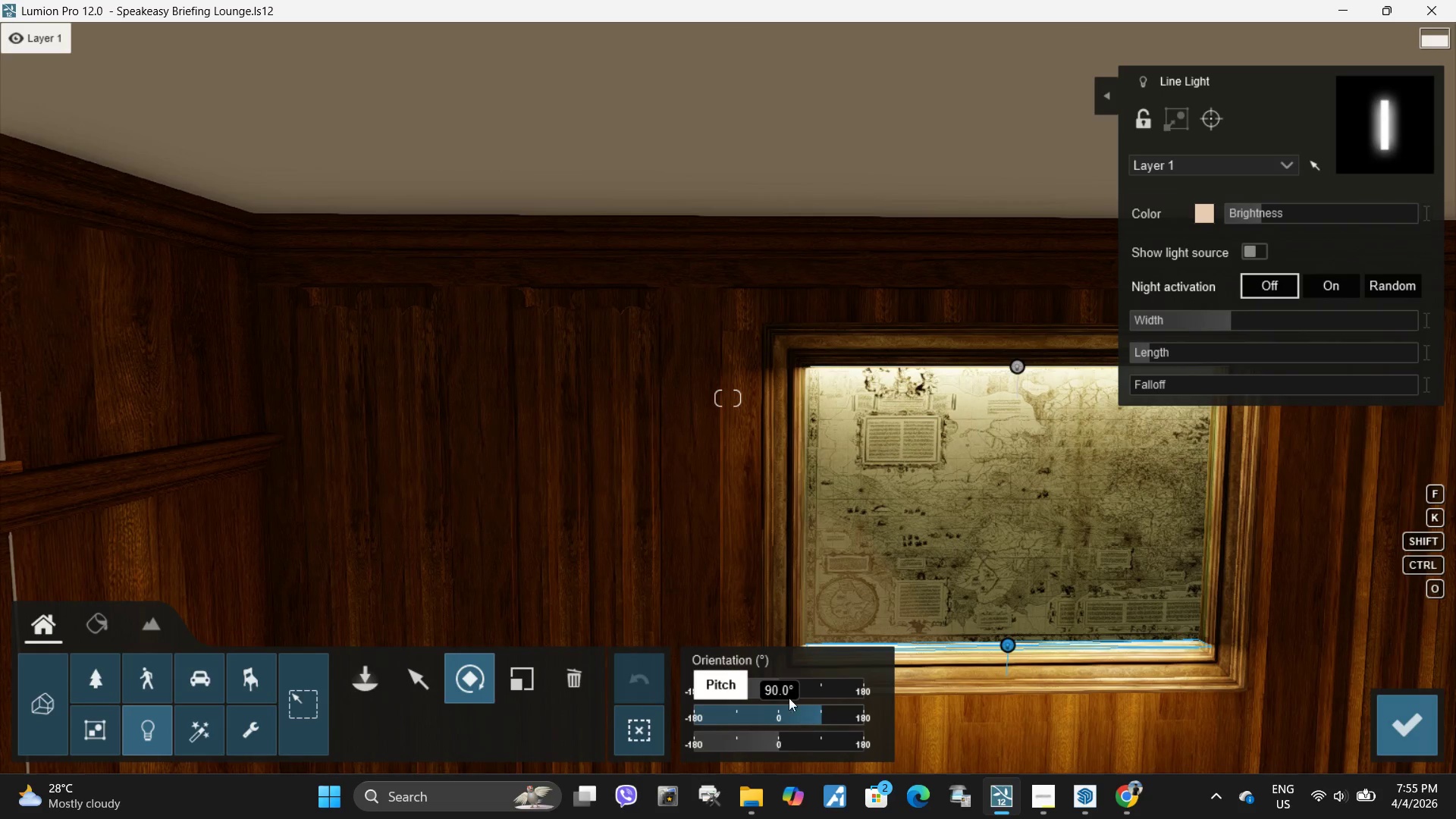 
left_click_drag(start_coordinate=[781, 690], to_coordinate=[782, 694])
 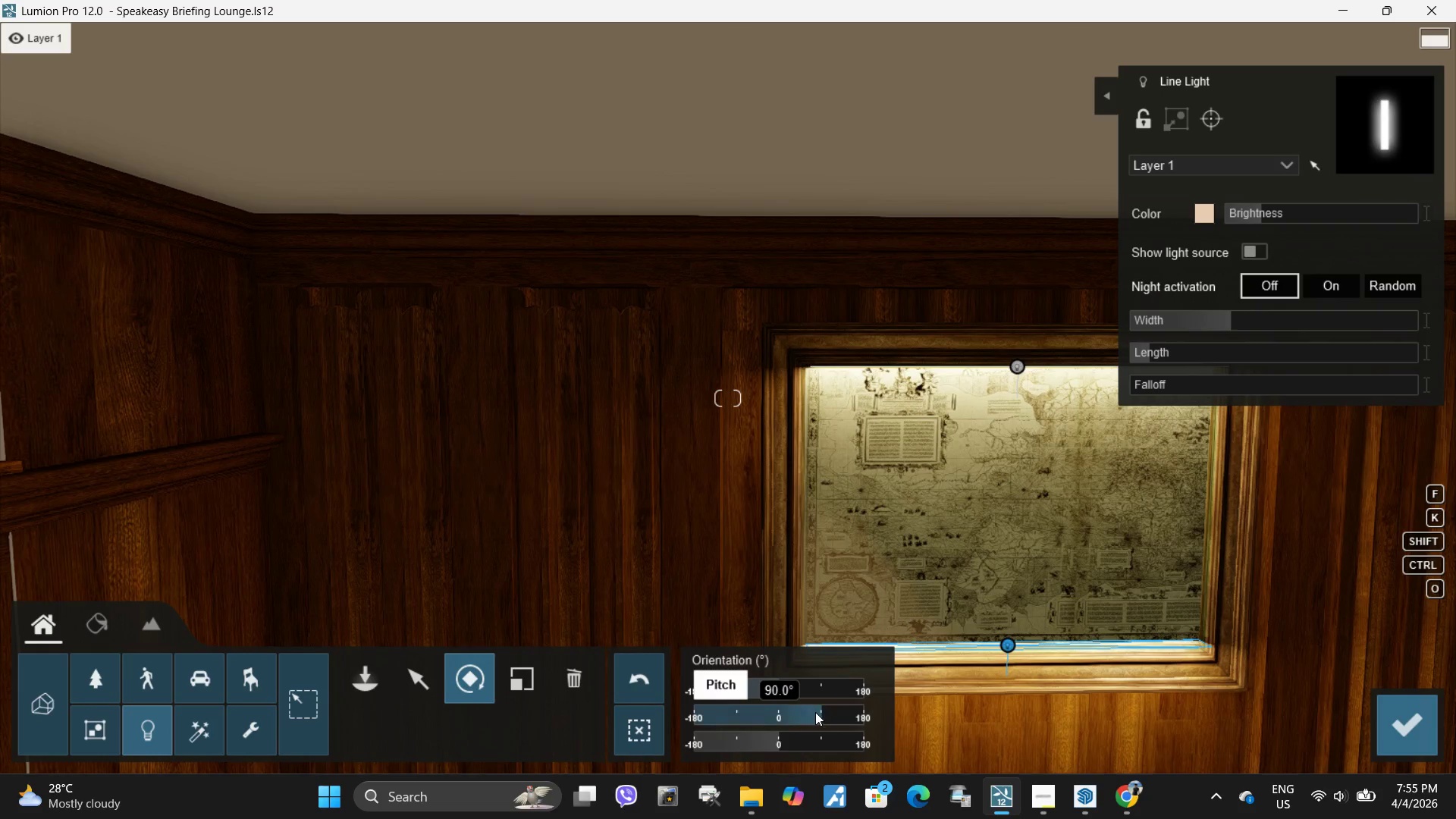 
left_click_drag(start_coordinate=[815, 712], to_coordinate=[739, 714])
 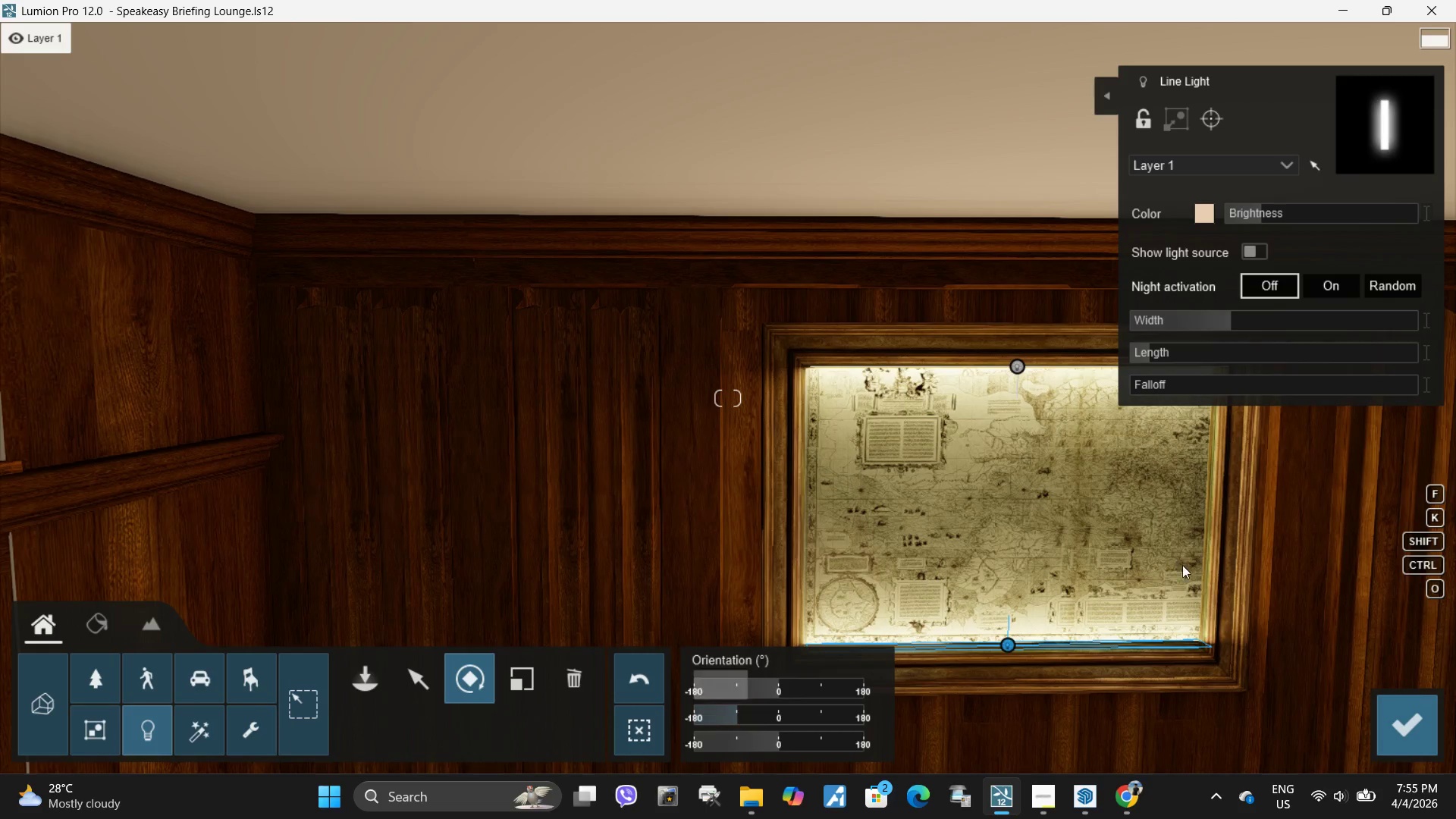 
key(D)
 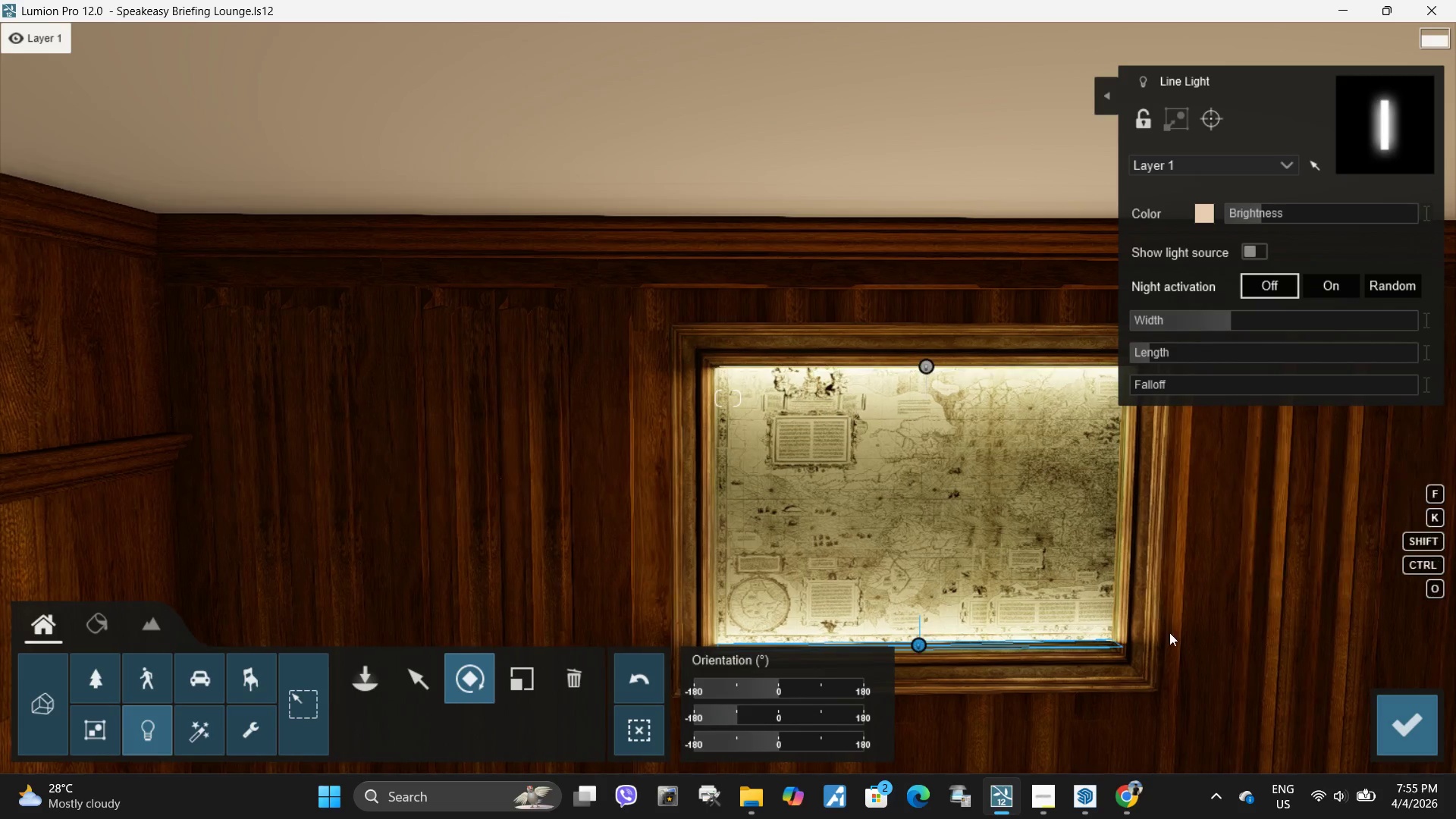 
left_click([1167, 655])
 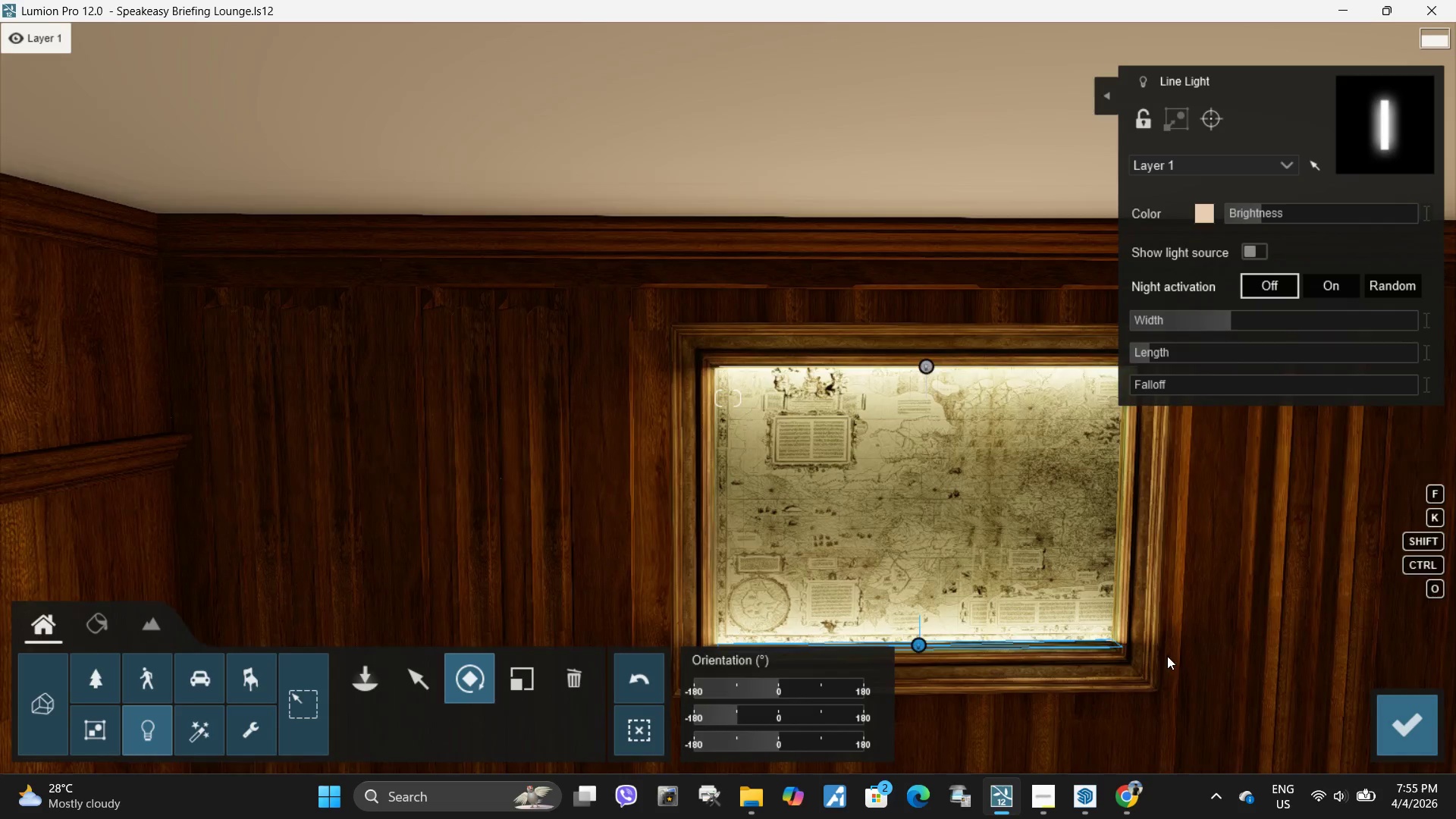 
type(sessqqd)
 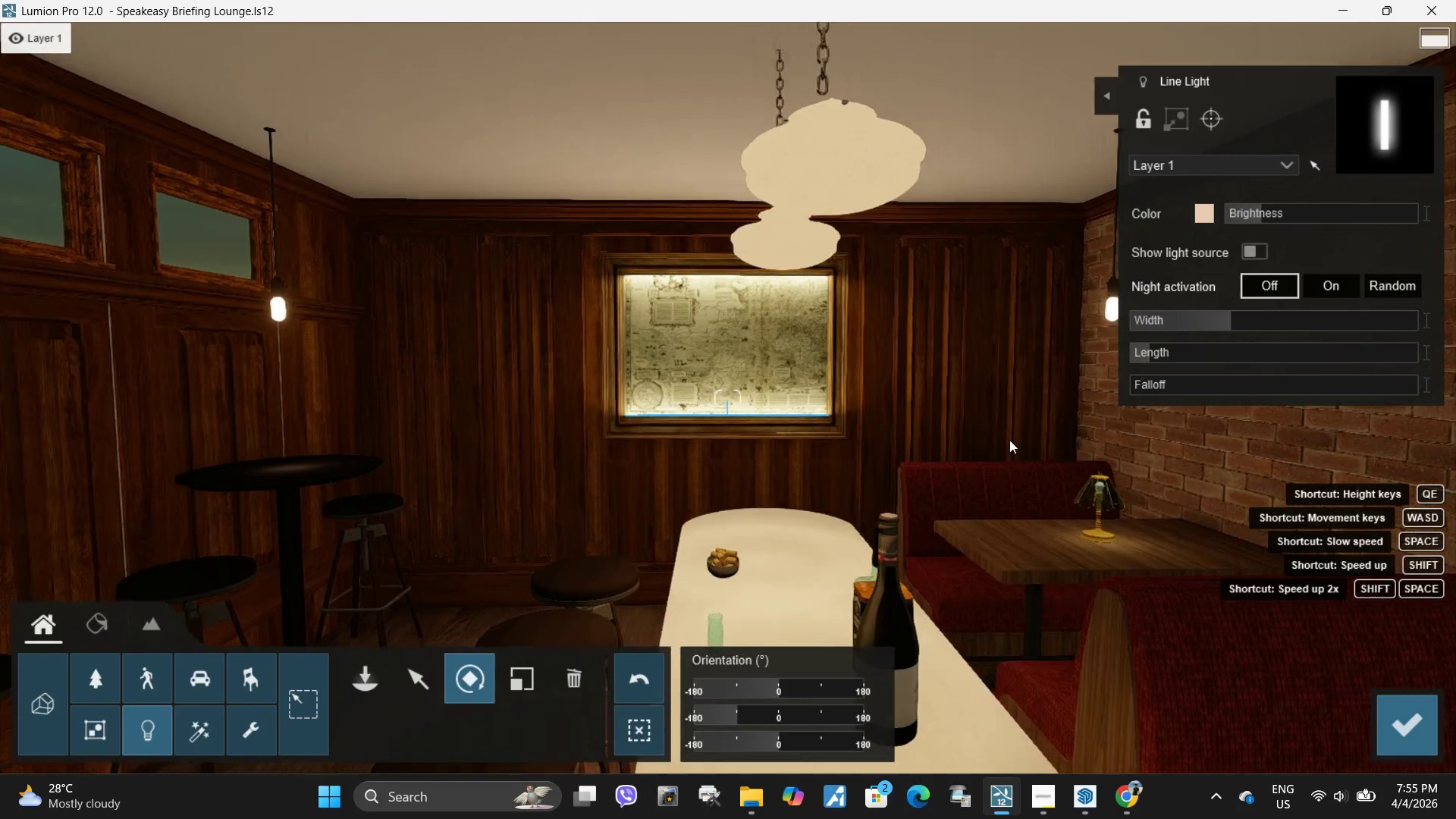 
type(www)
 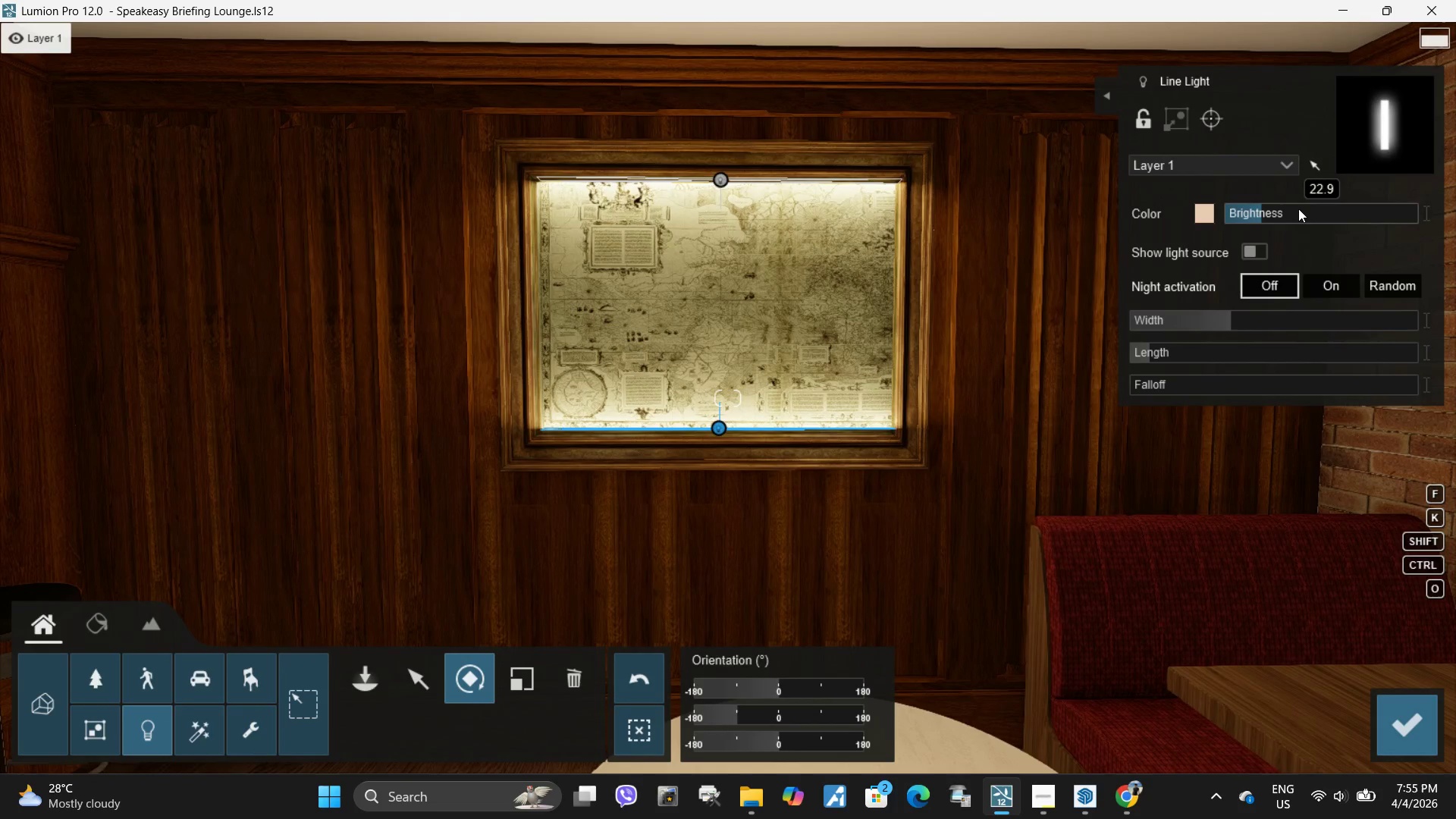 
left_click_drag(start_coordinate=[1295, 209], to_coordinate=[1257, 217])
 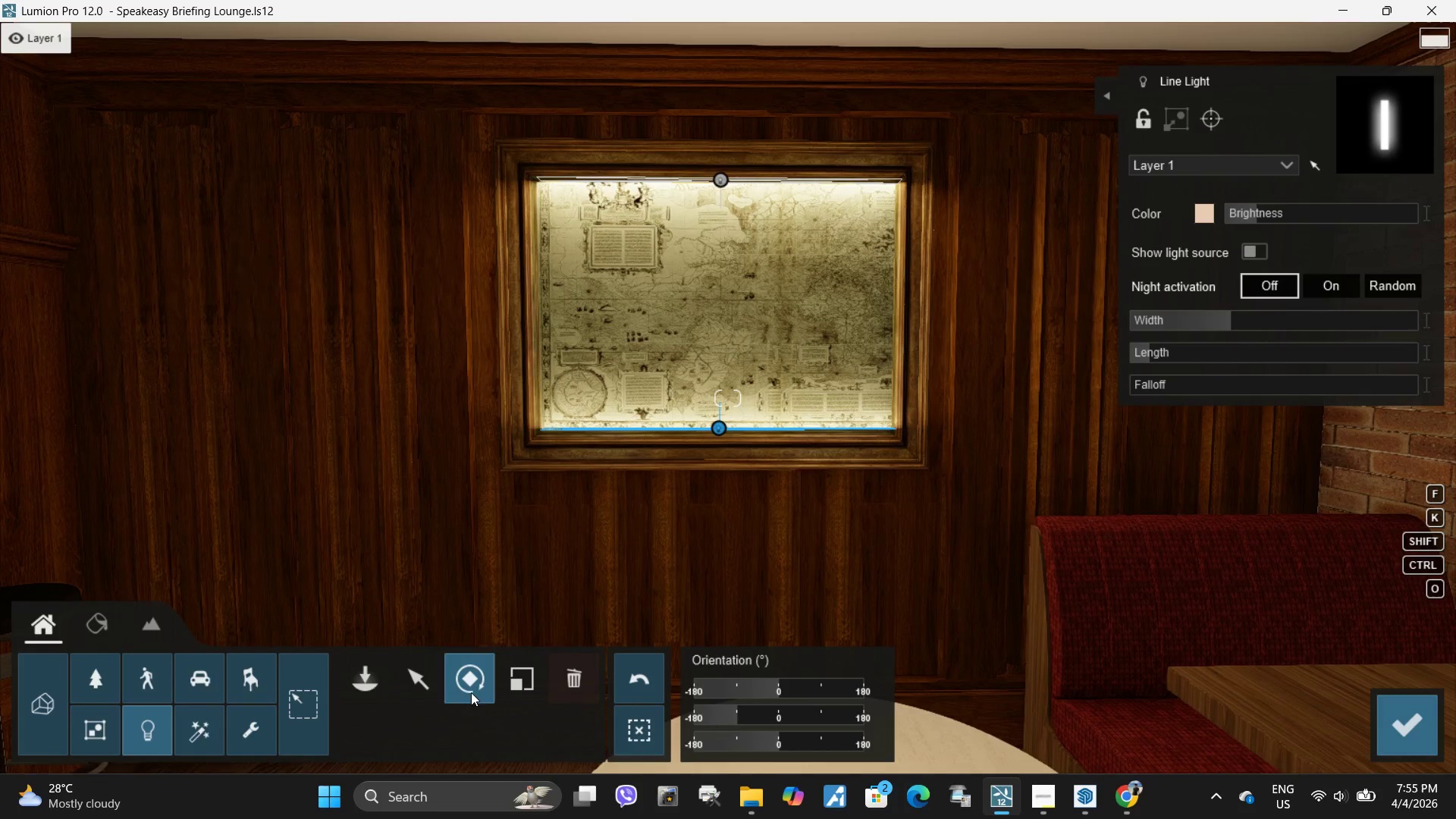 
left_click([416, 673])
 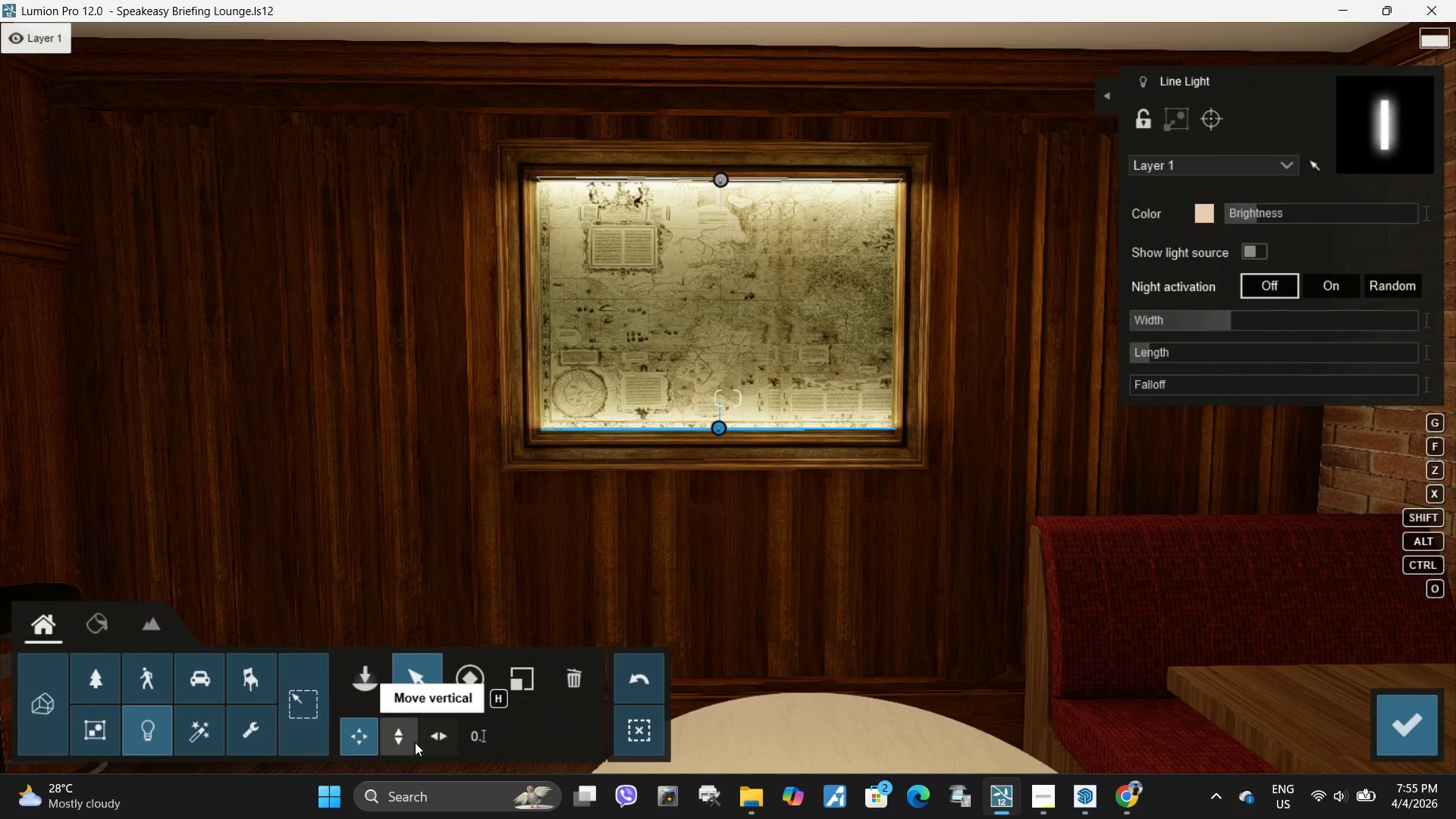 
hold_key(key=AltLeft, duration=1.53)
left_click_drag(start_coordinate=[720, 424], to_coordinate=[813, 330])
 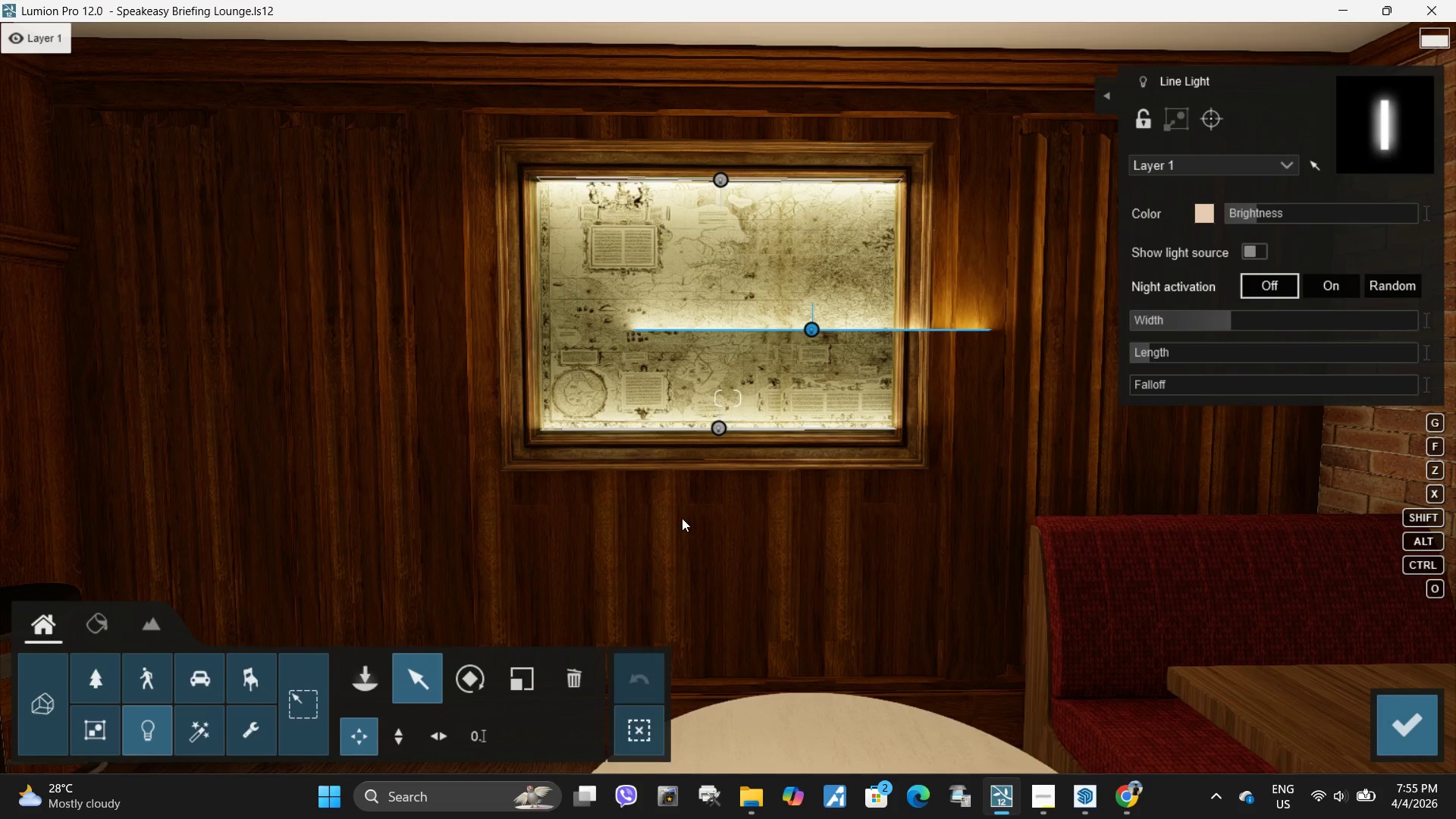 
hold_key(key=AltLeft, duration=0.95)
 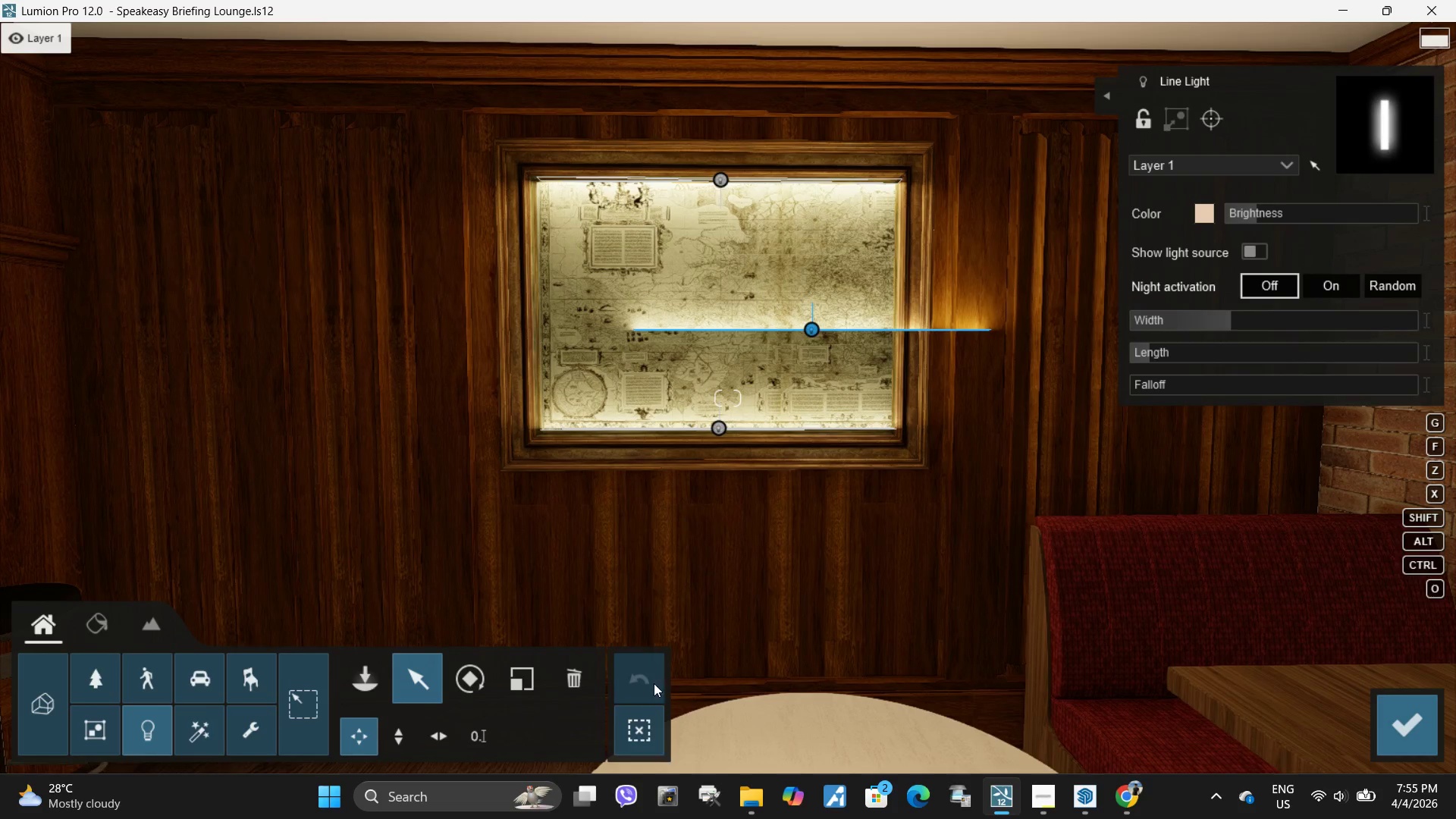 
left_click([474, 679])
 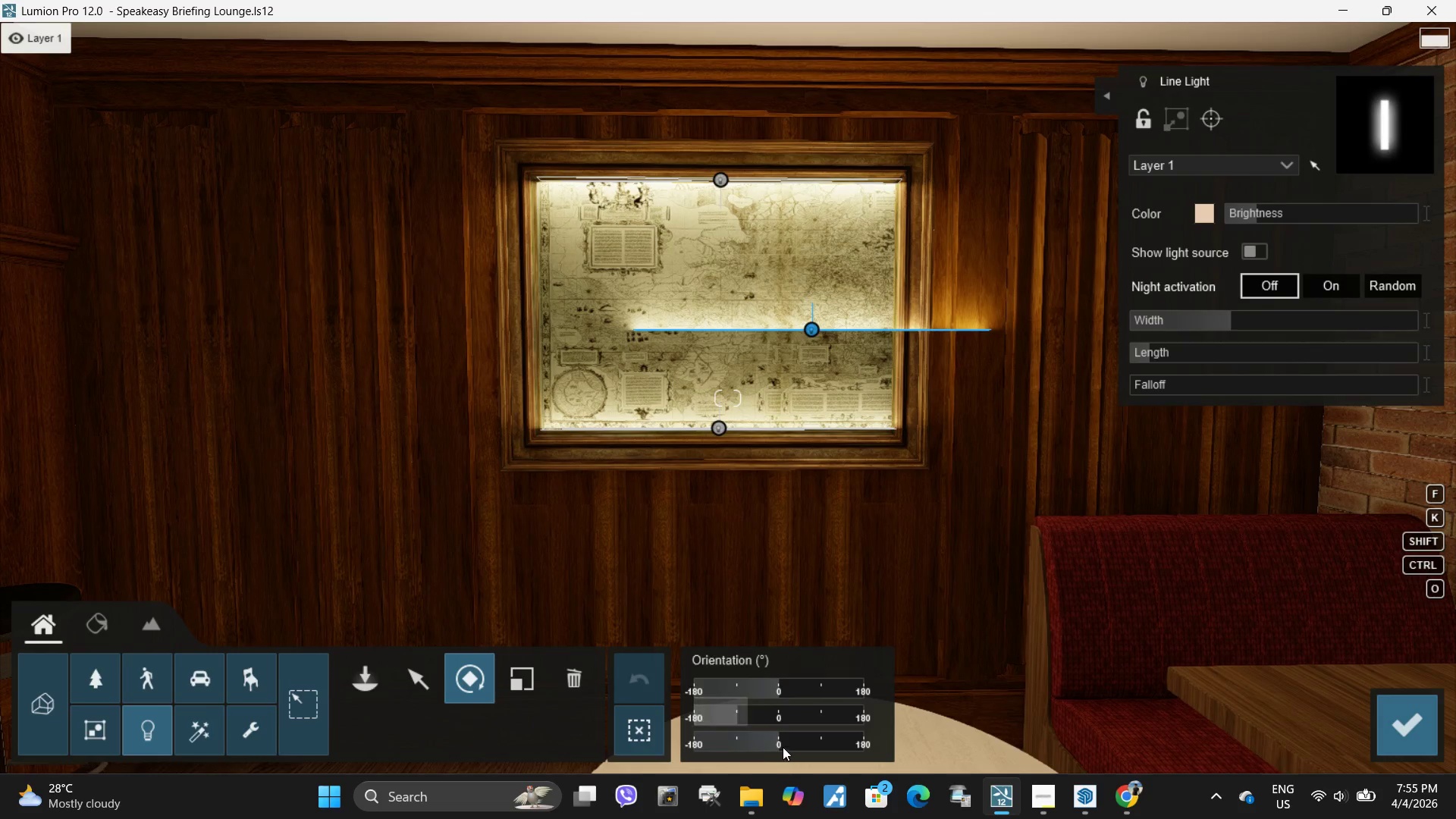 
left_click_drag(start_coordinate=[778, 739], to_coordinate=[749, 741])
 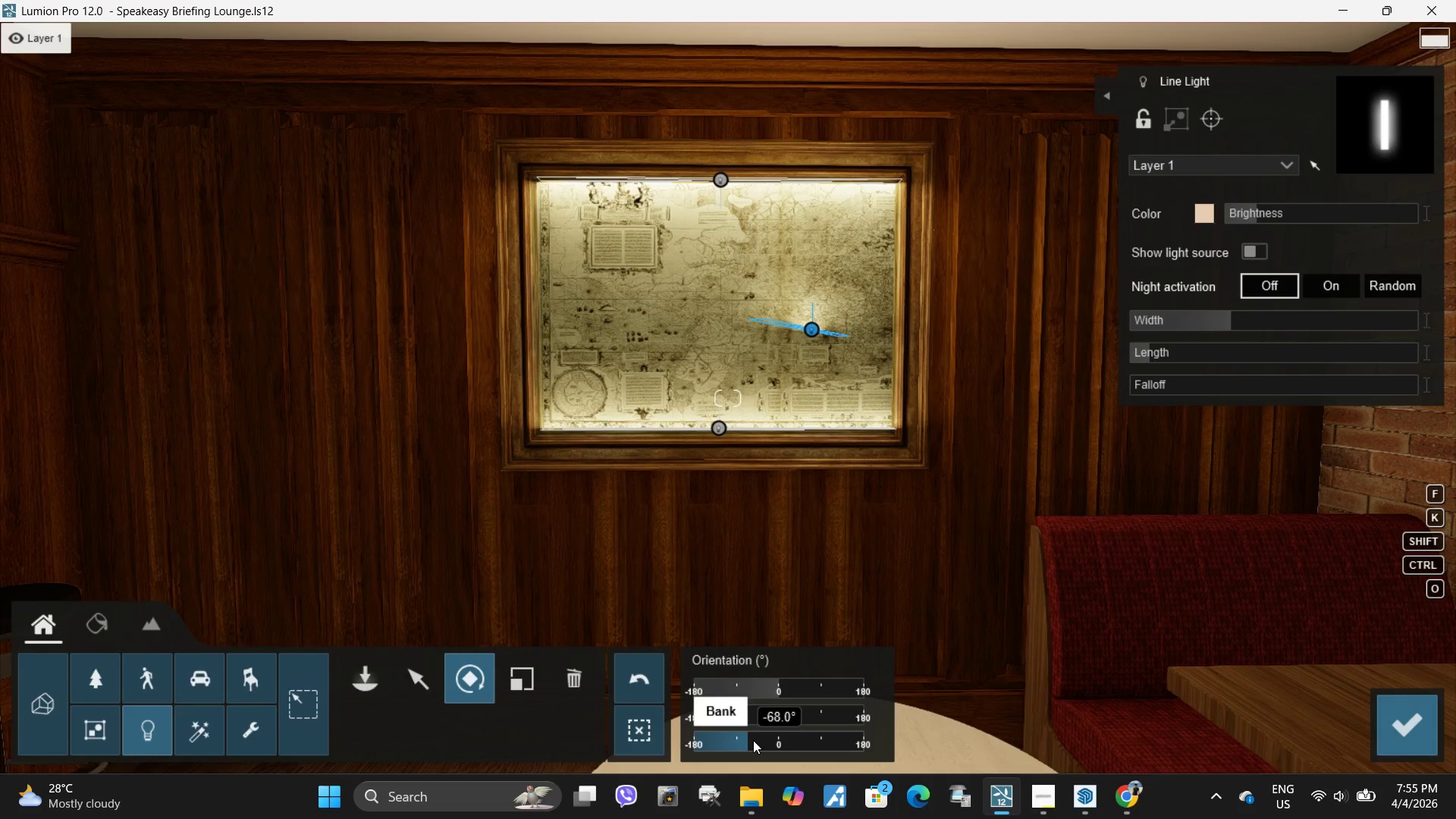 
key(Control+Z)
 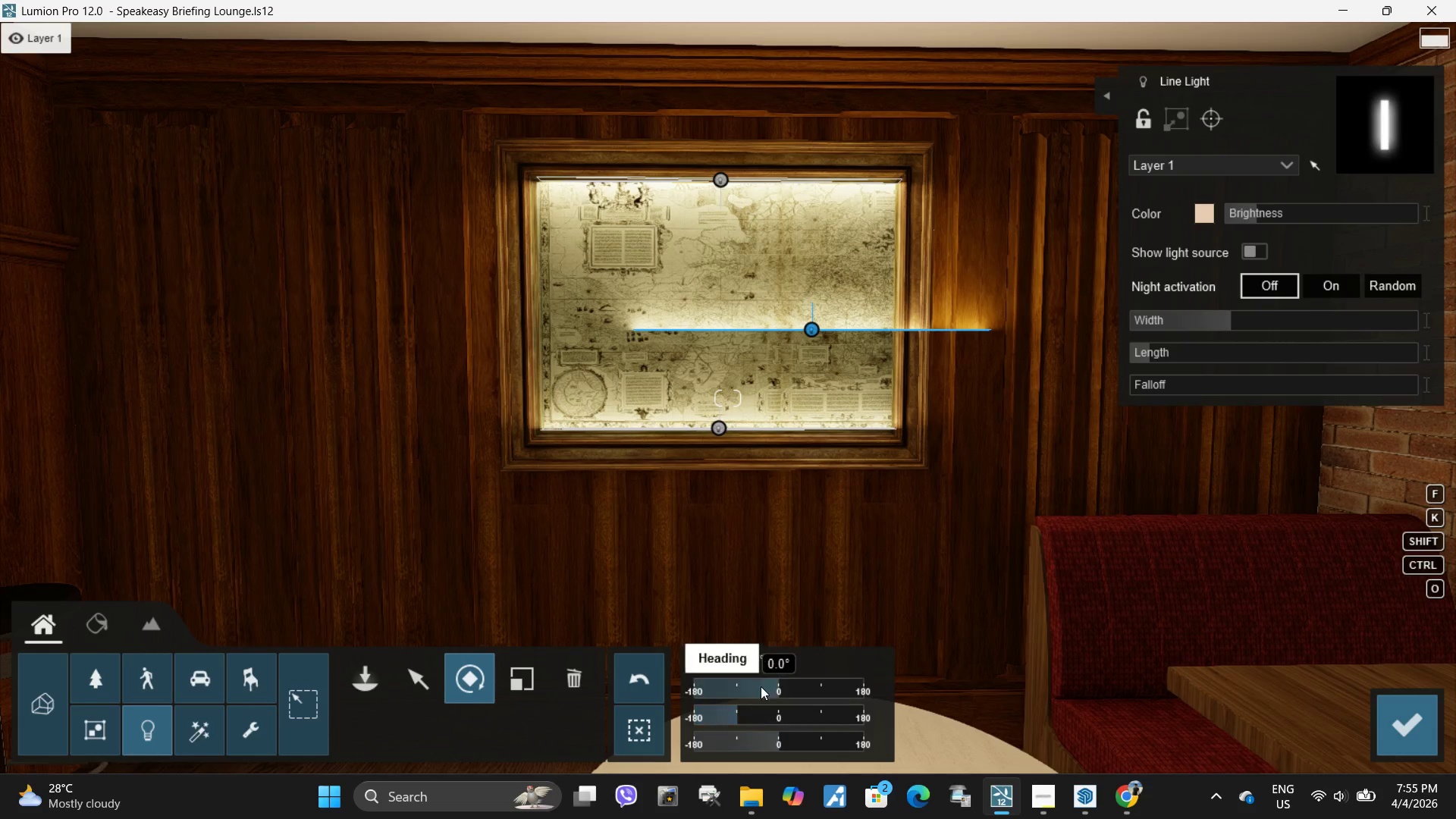 
left_click_drag(start_coordinate=[778, 686], to_coordinate=[794, 688])
 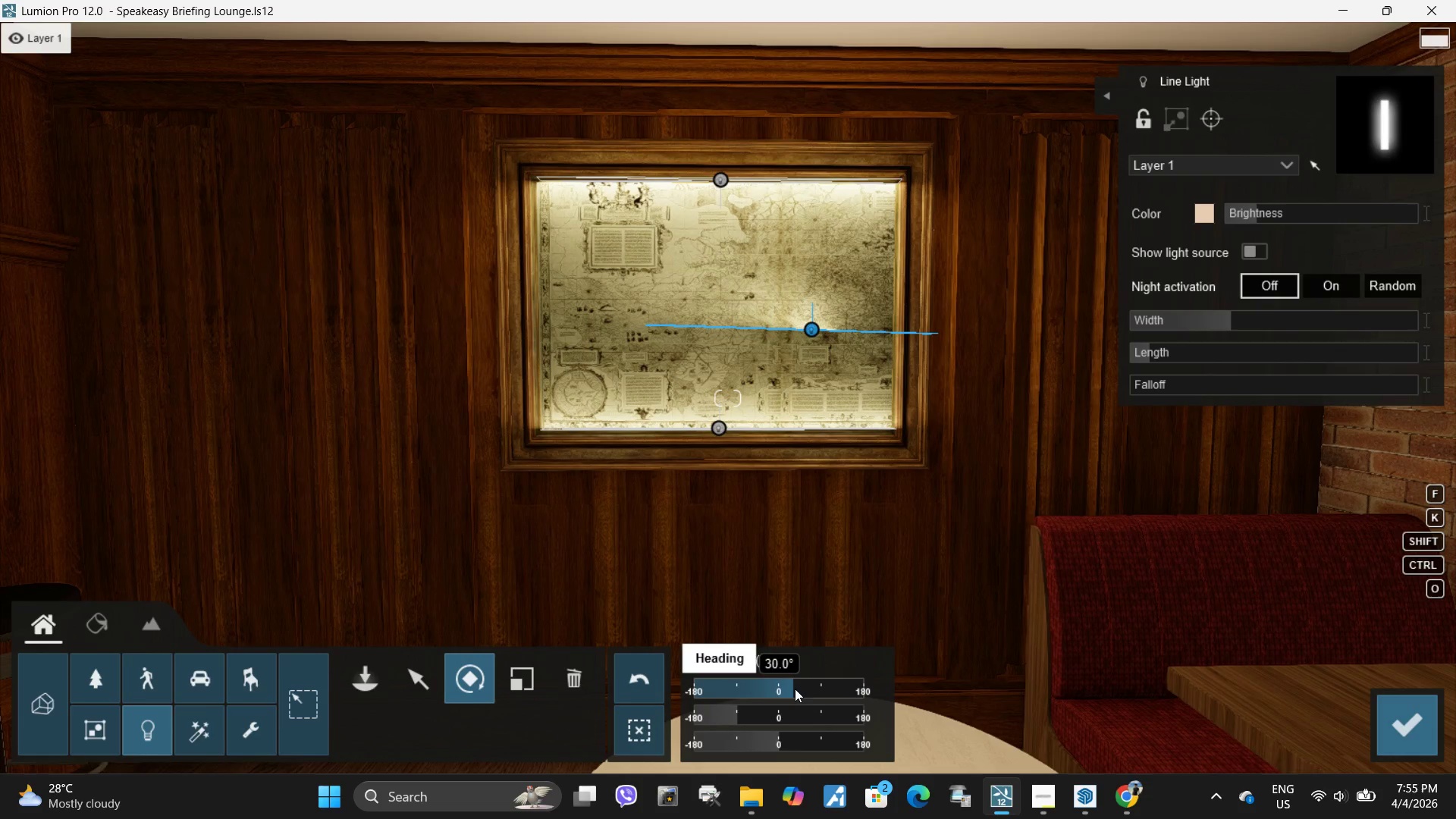 
key(Control+ControlLeft)
 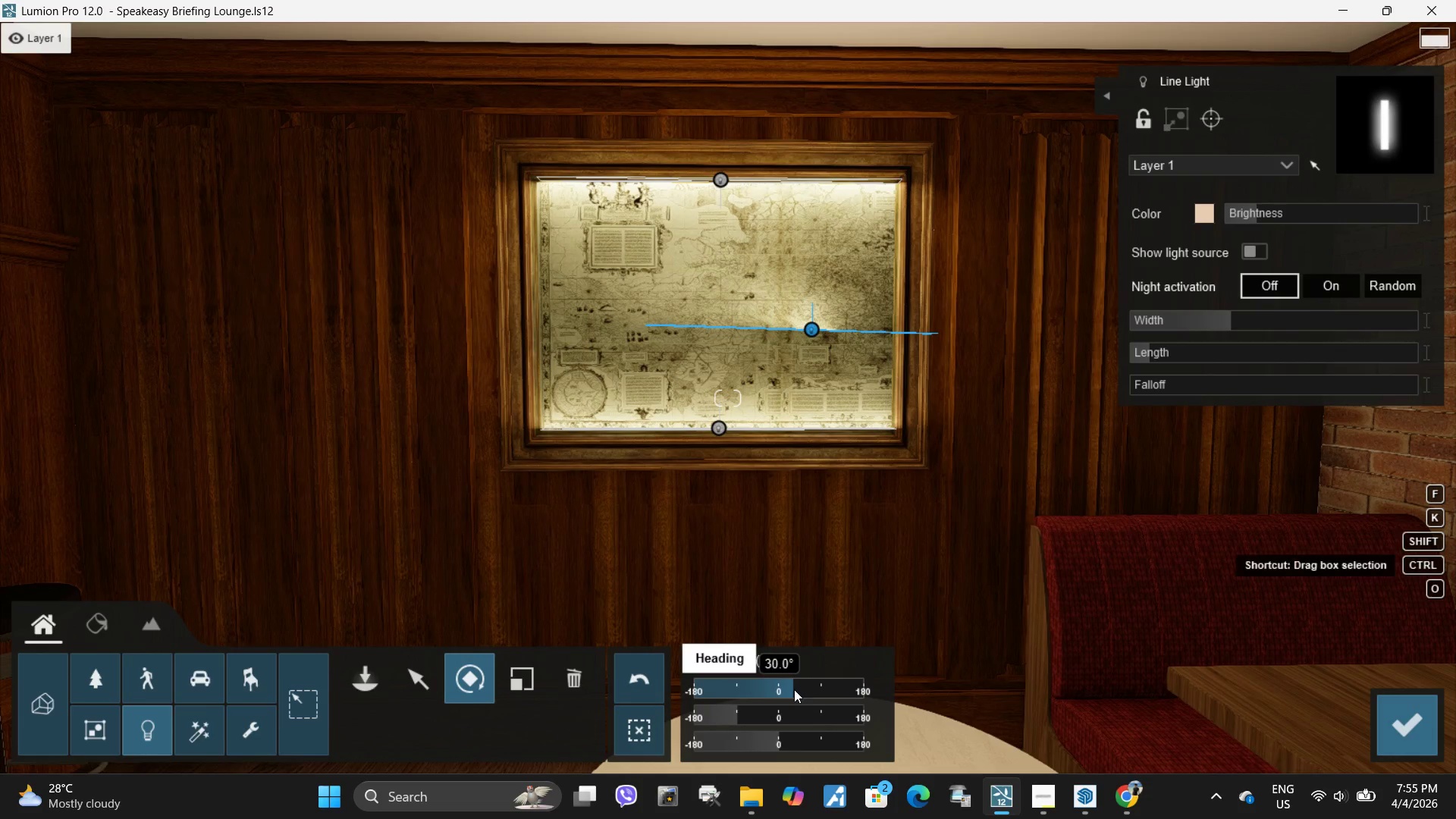 
key(Control+Z)
 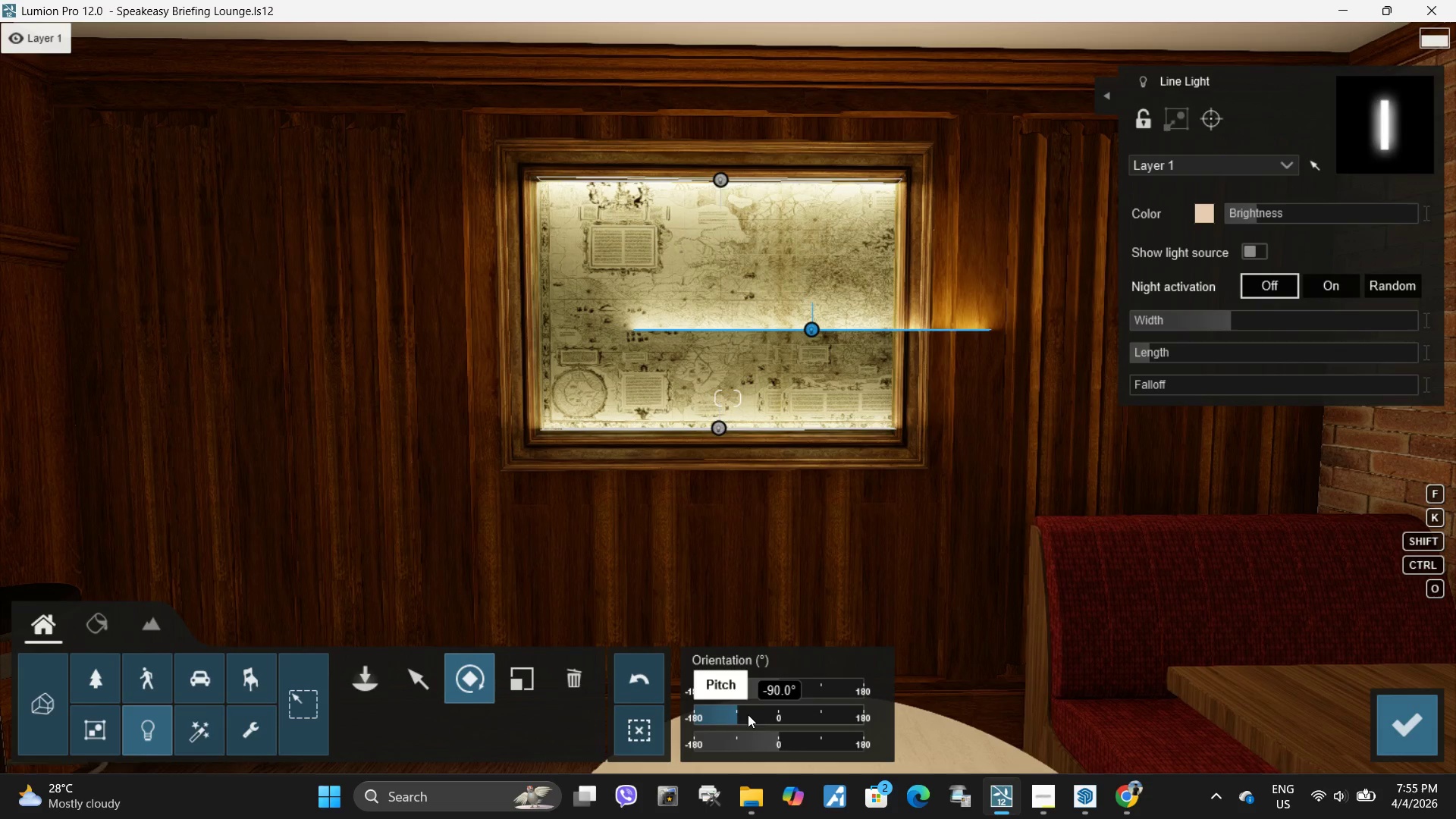 
left_click_drag(start_coordinate=[748, 714], to_coordinate=[761, 714])
 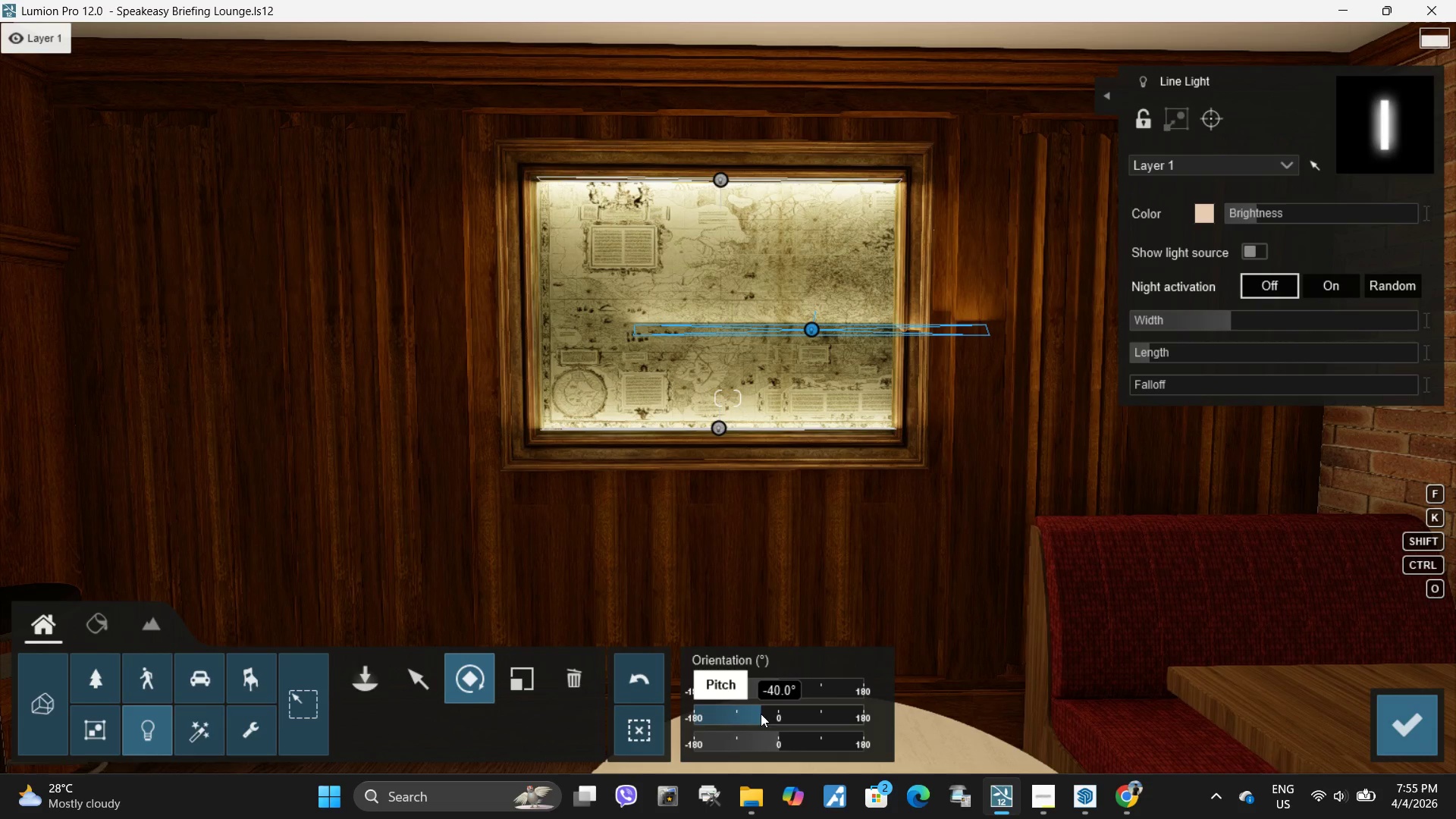 
key(Control+ControlLeft)
 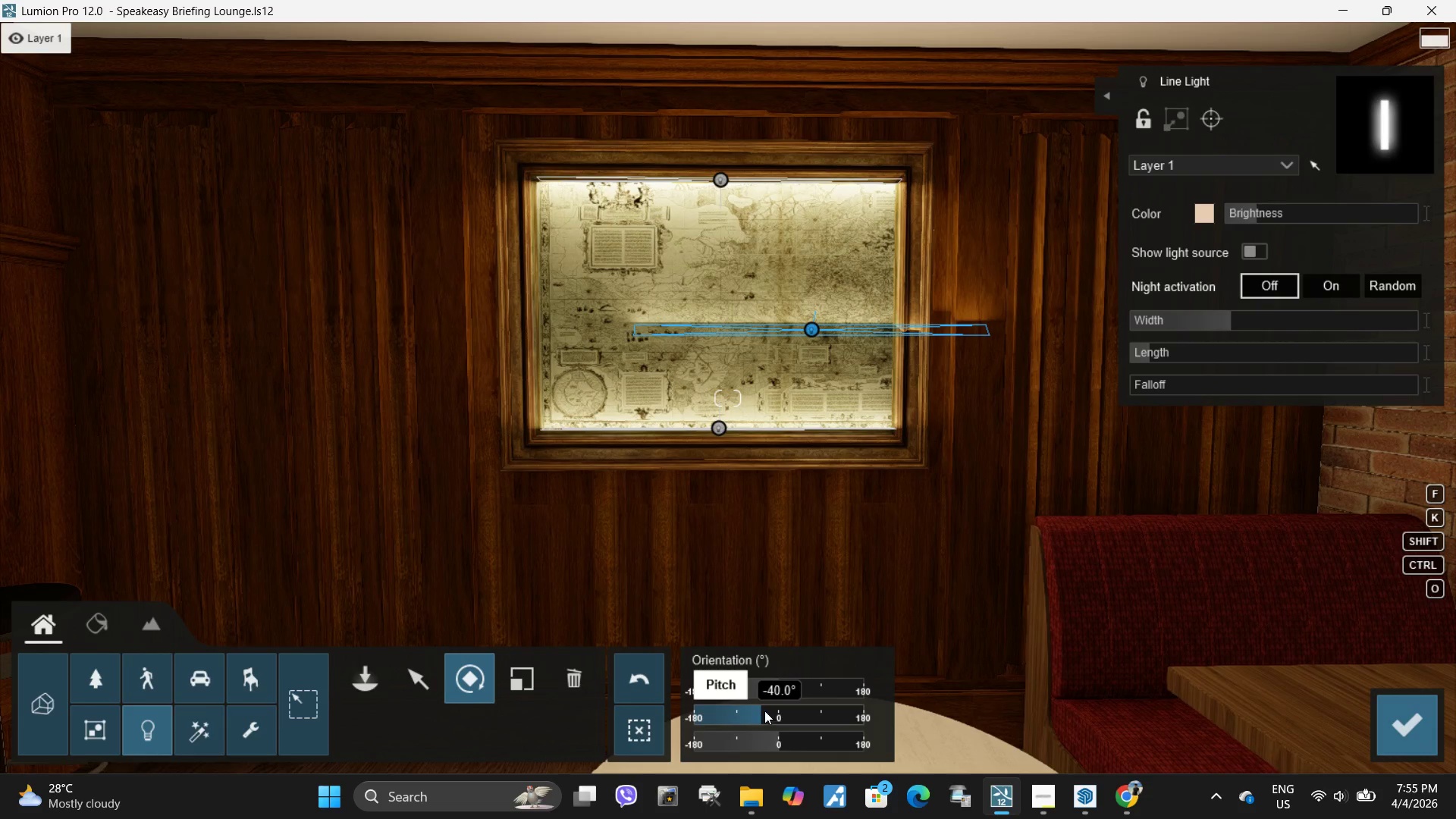 
key(Control+Z)
 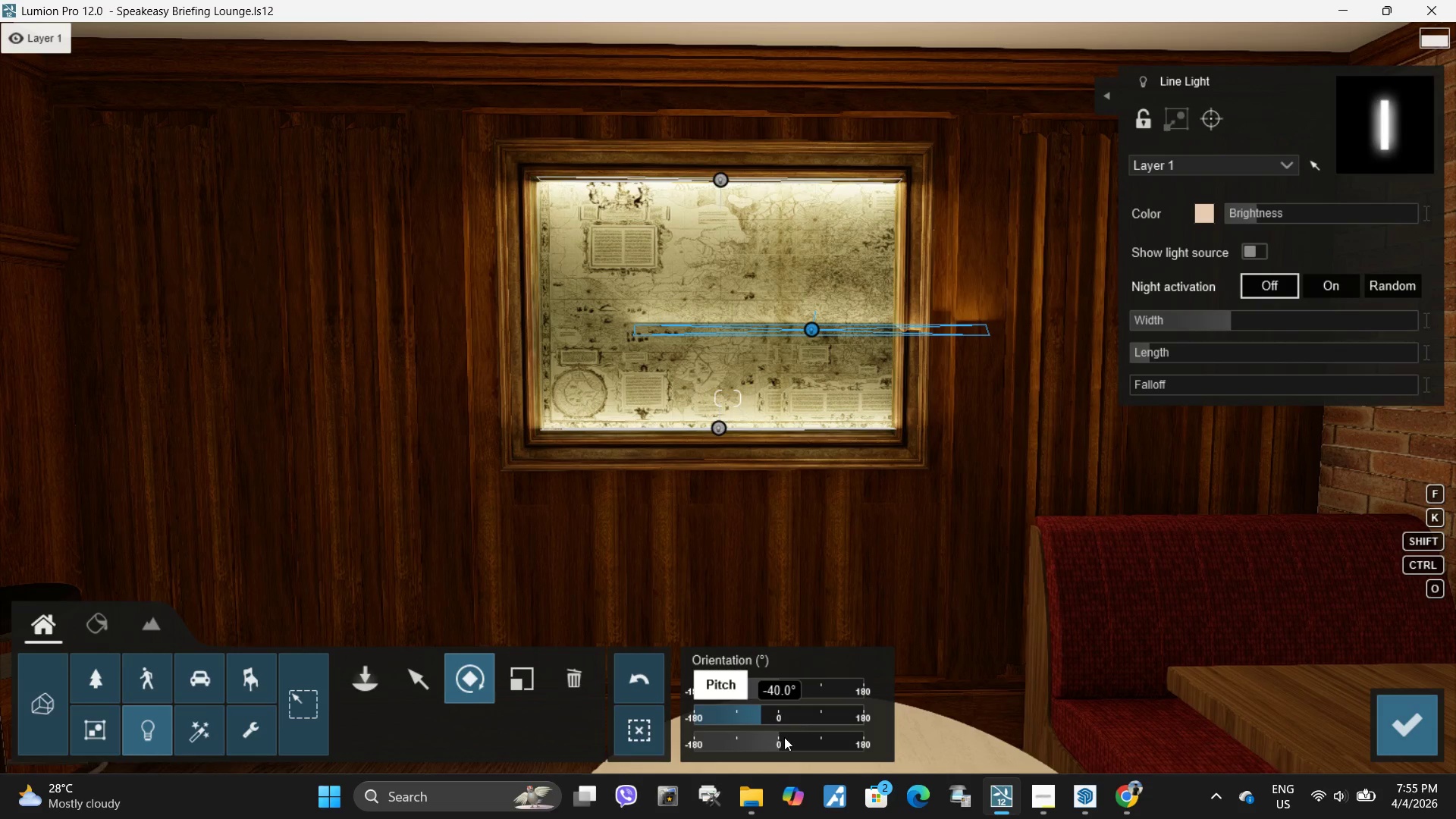 
left_click_drag(start_coordinate=[784, 739], to_coordinate=[809, 741])
 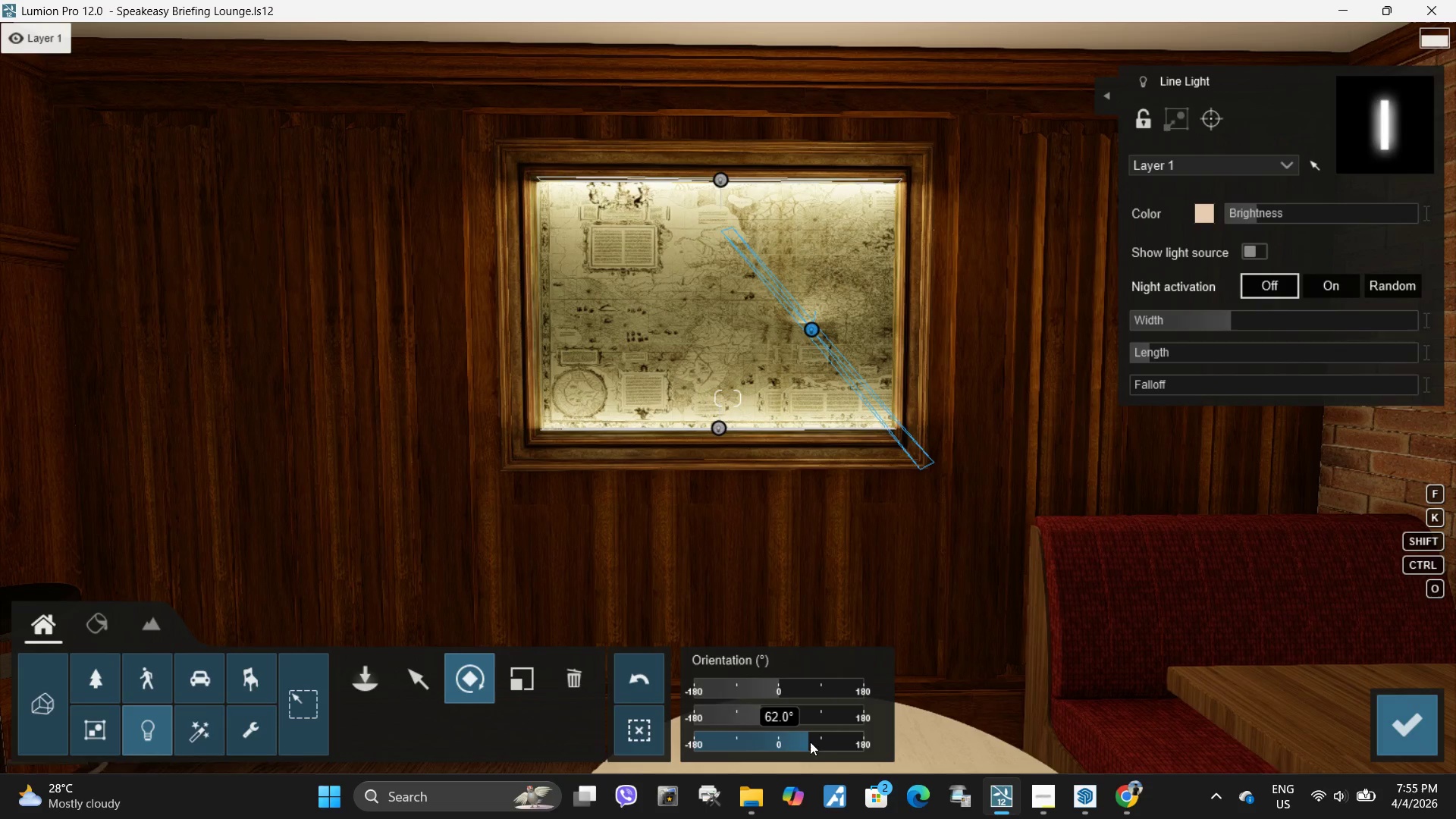 
key(Control+ControlLeft)
 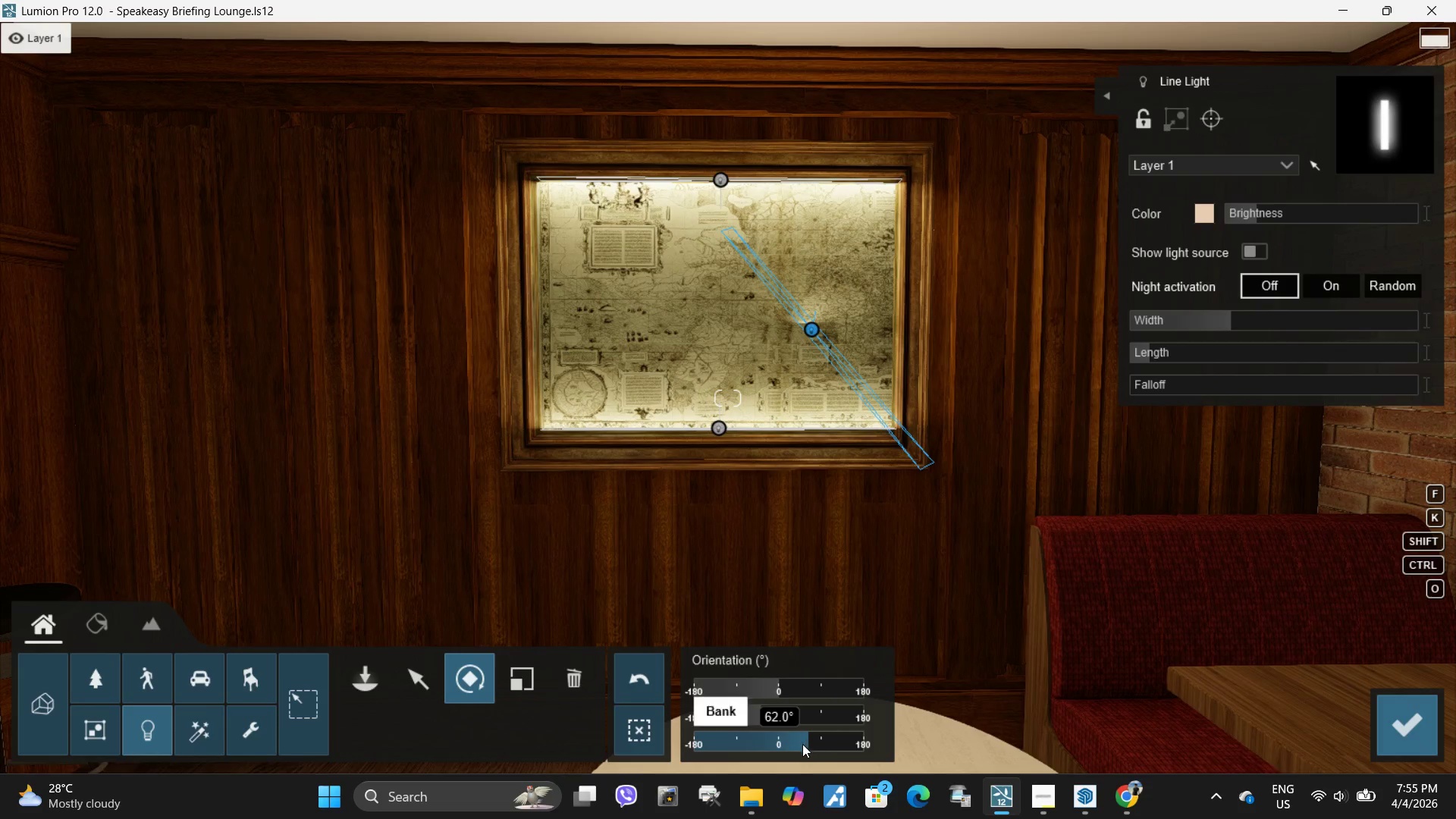 
key(Control+Z)
 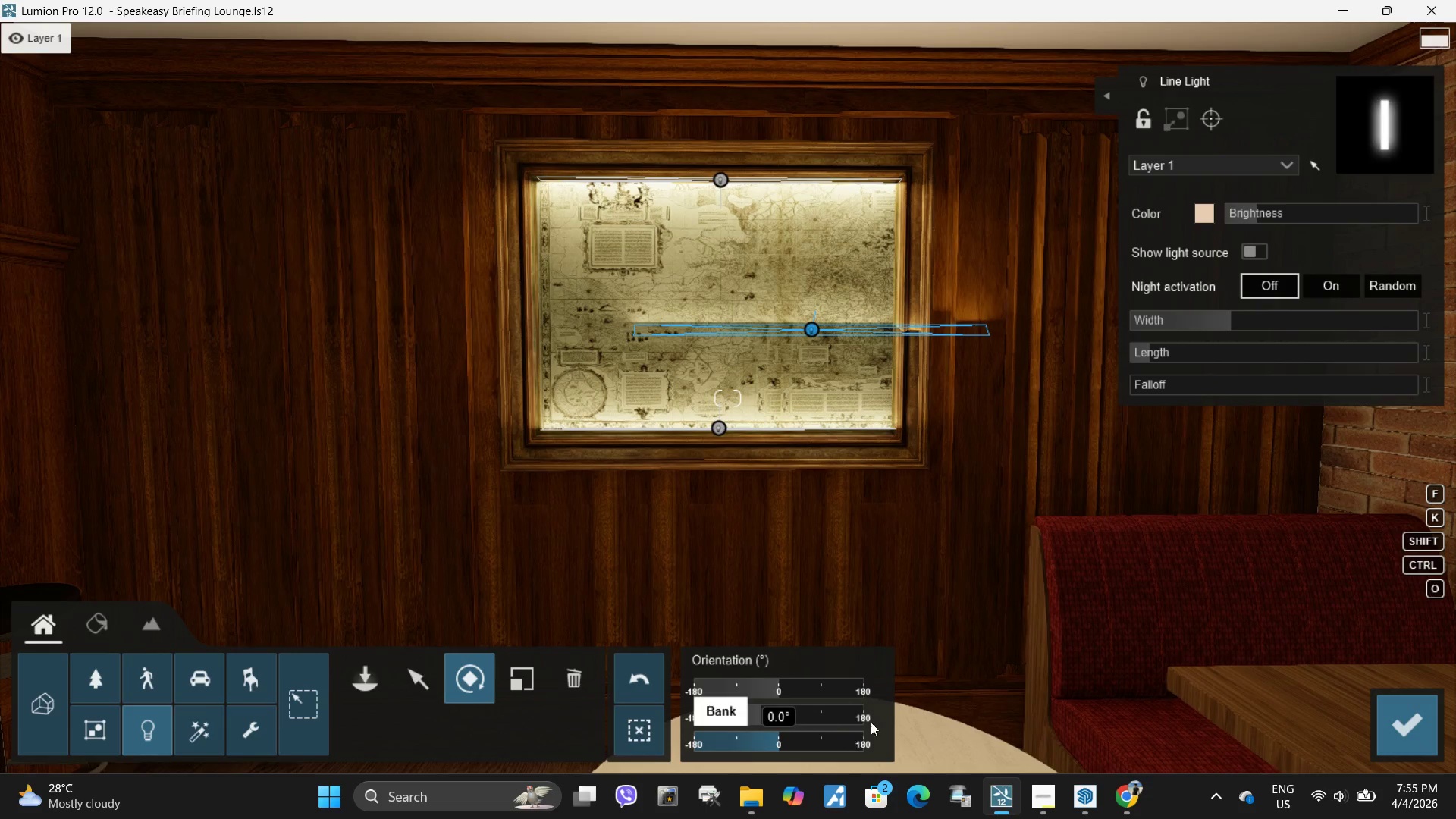 
key(Control+Z)
 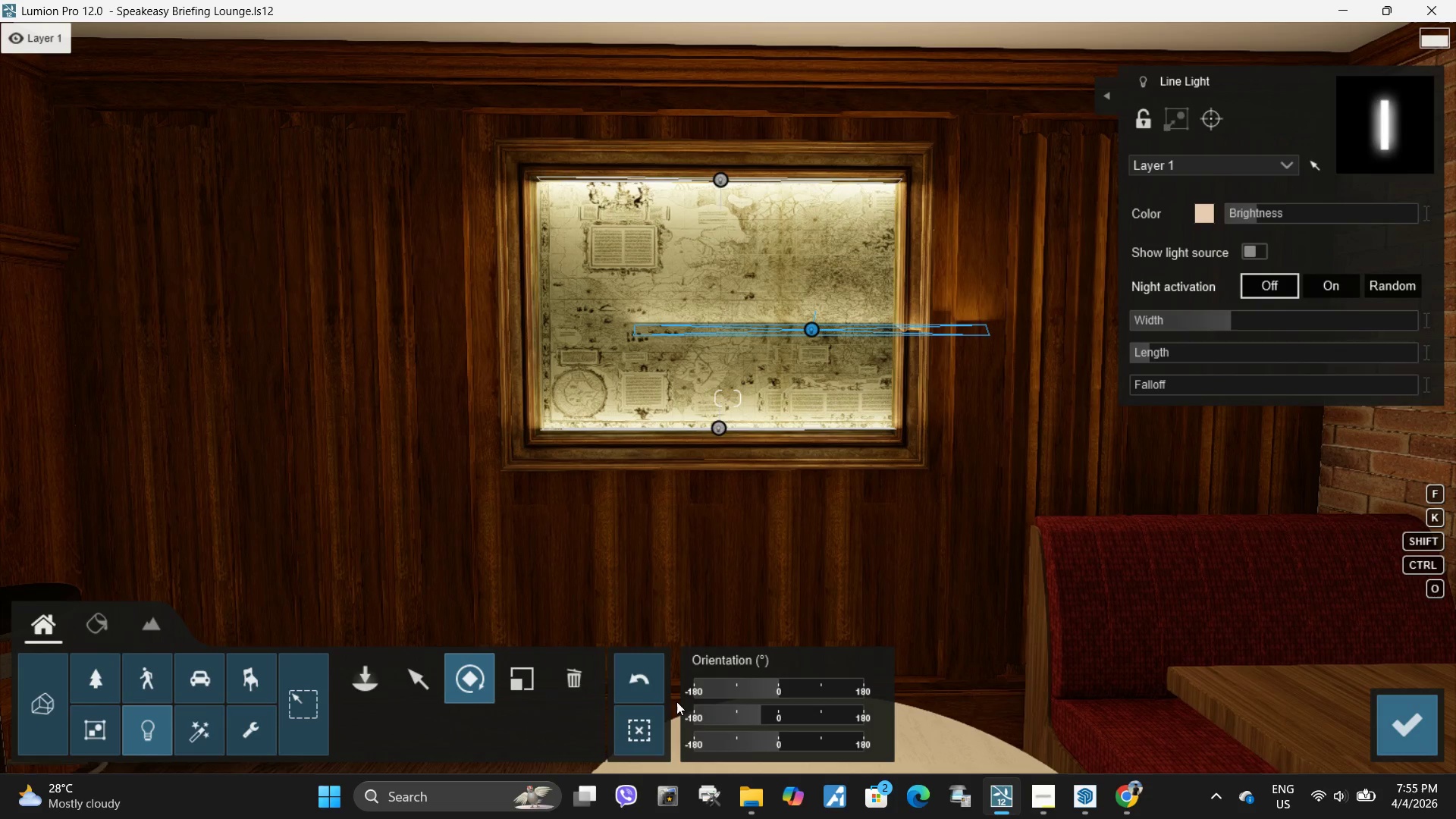 
left_click([642, 682])
 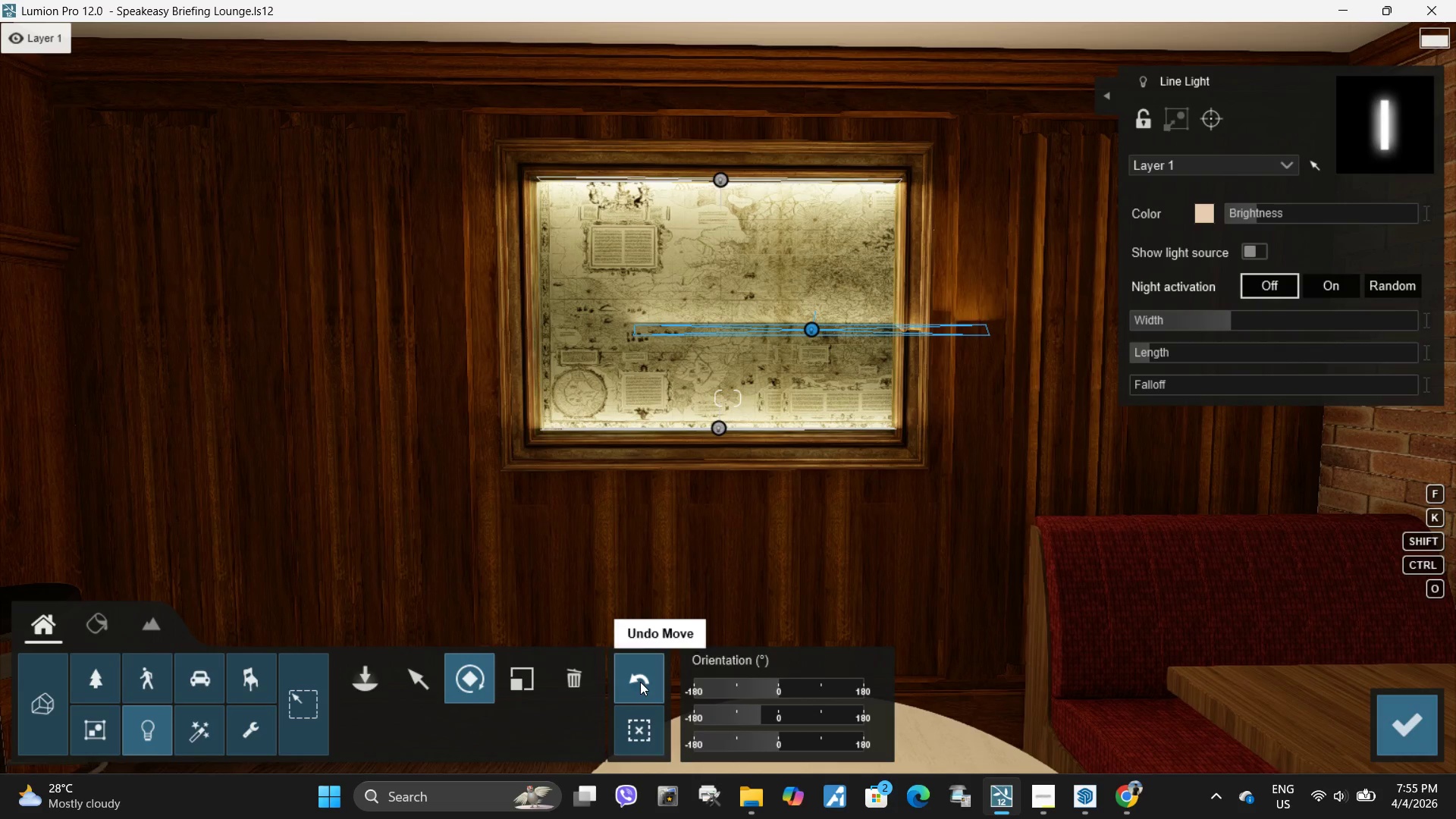 
double_click([640, 682])
 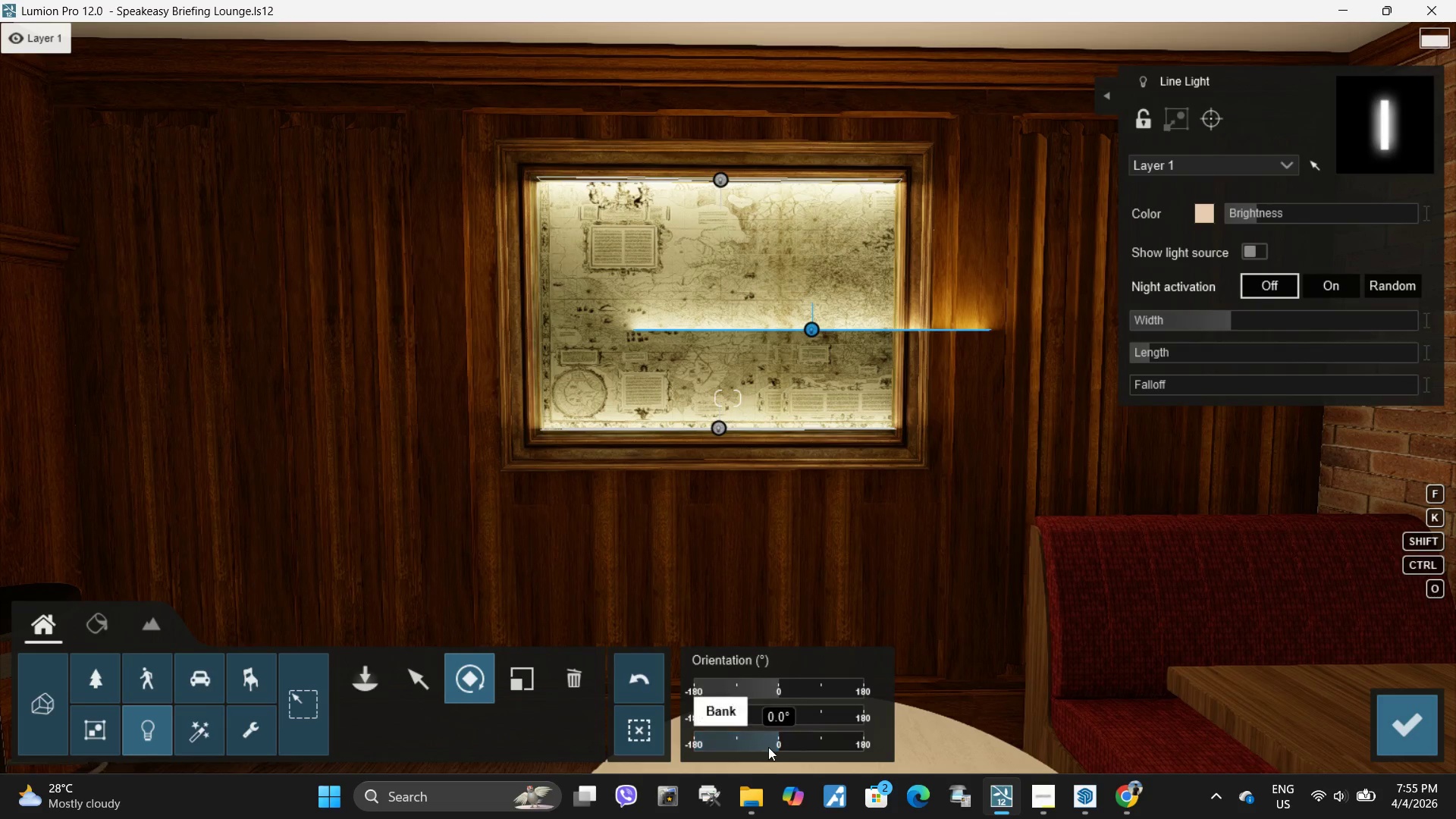 
left_click_drag(start_coordinate=[777, 744], to_coordinate=[799, 745])
 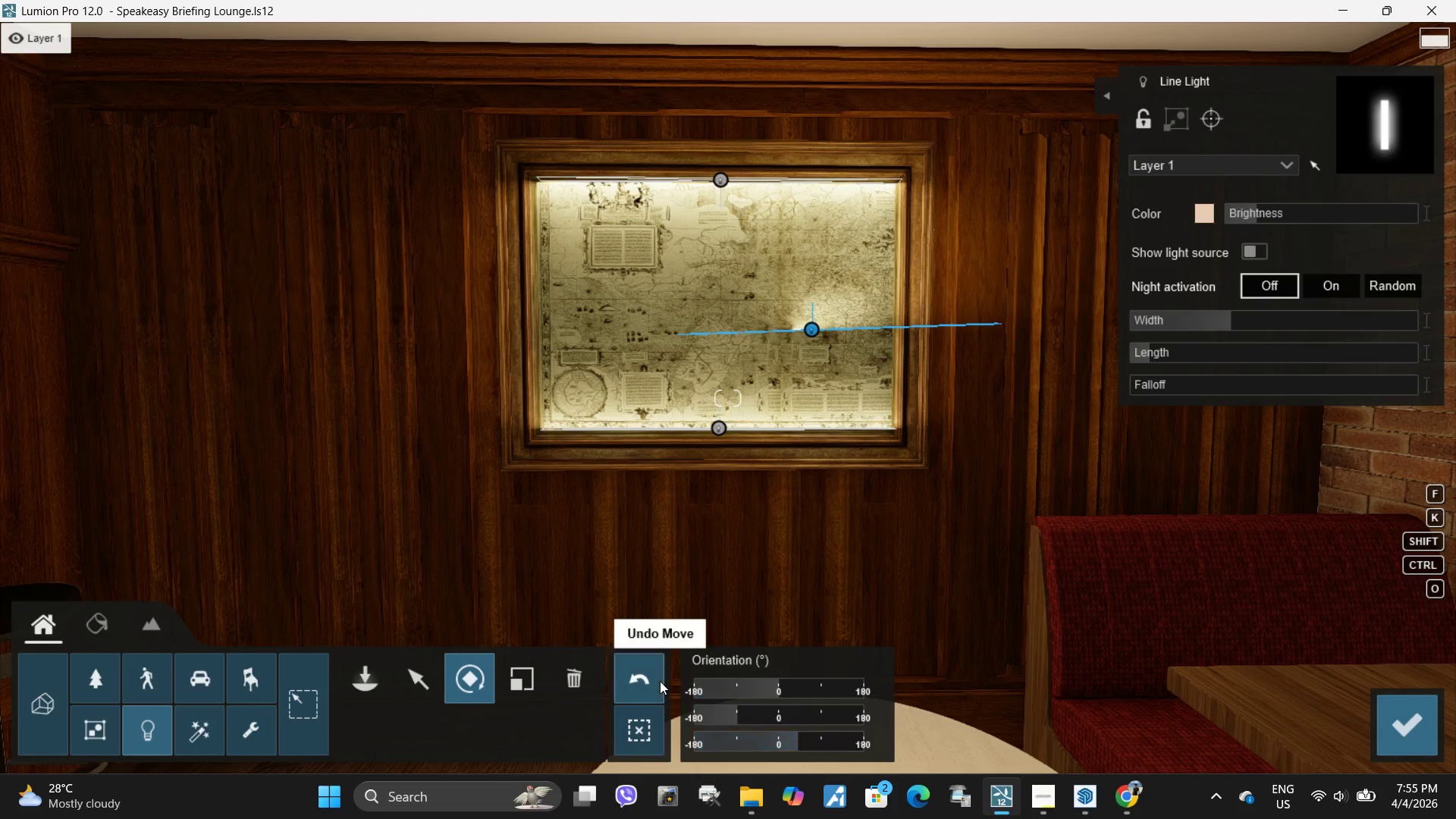 
left_click([650, 681])
 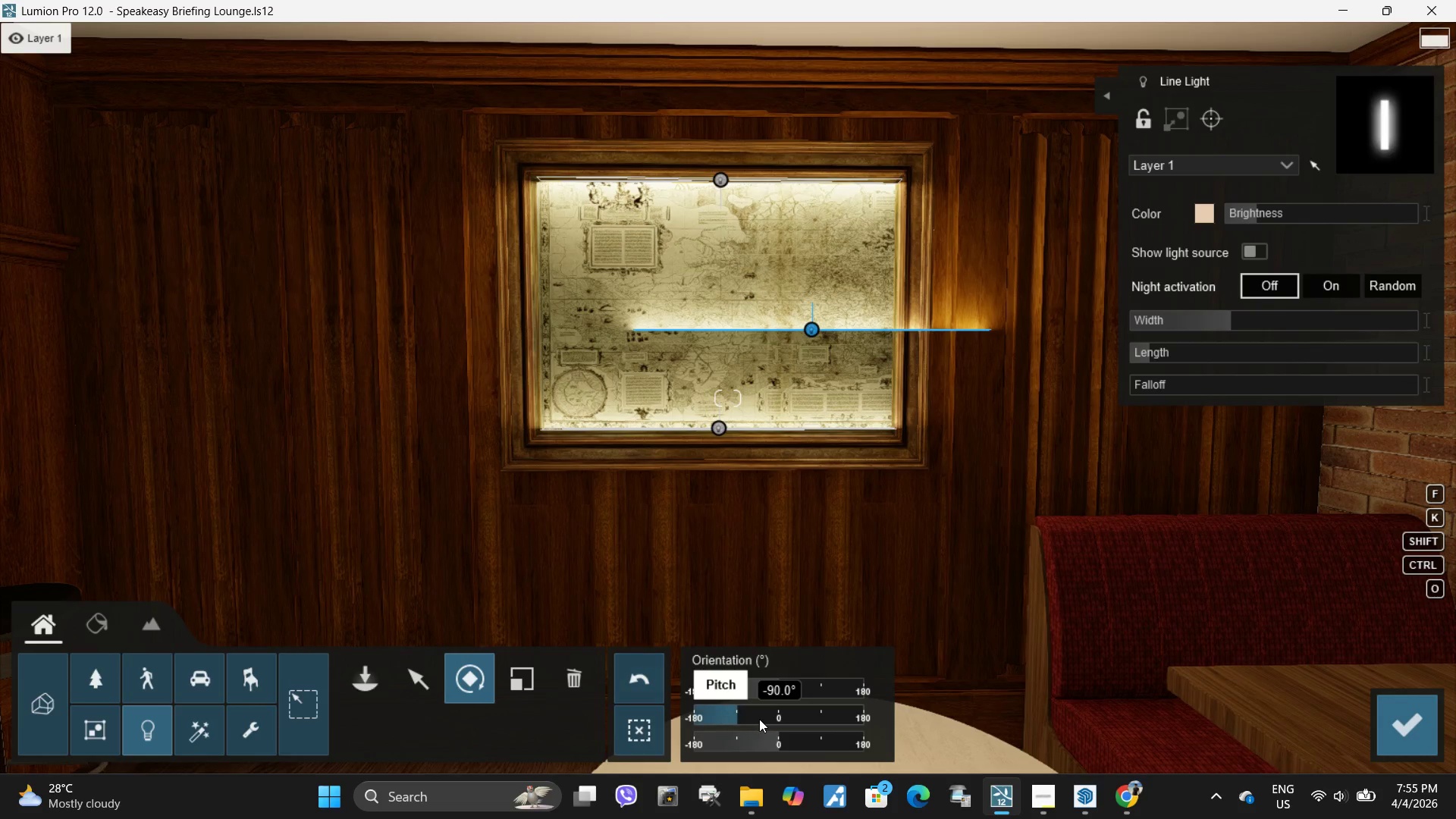 
left_click_drag(start_coordinate=[759, 719], to_coordinate=[777, 718])
 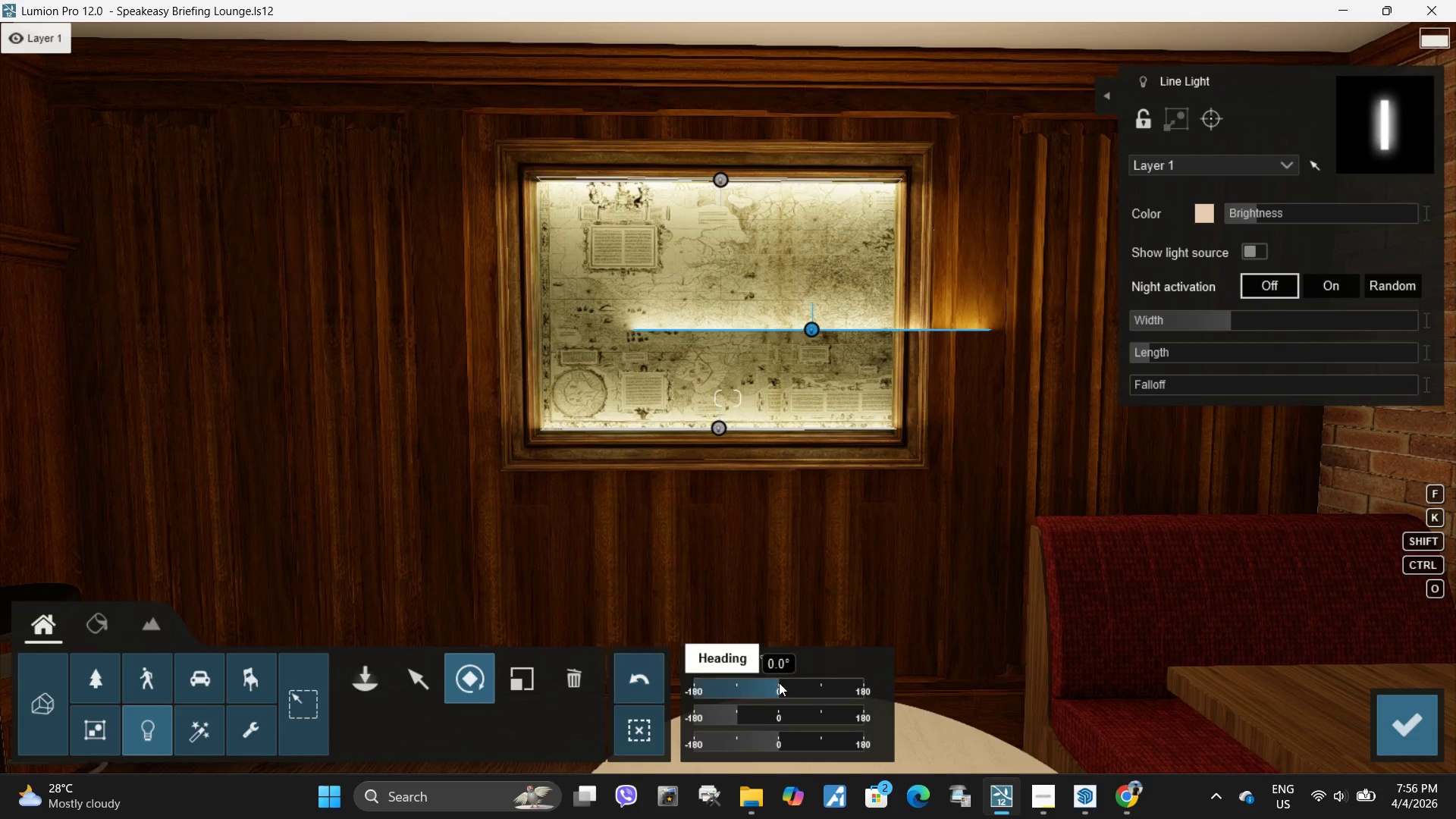 
left_click_drag(start_coordinate=[792, 686], to_coordinate=[805, 687])
 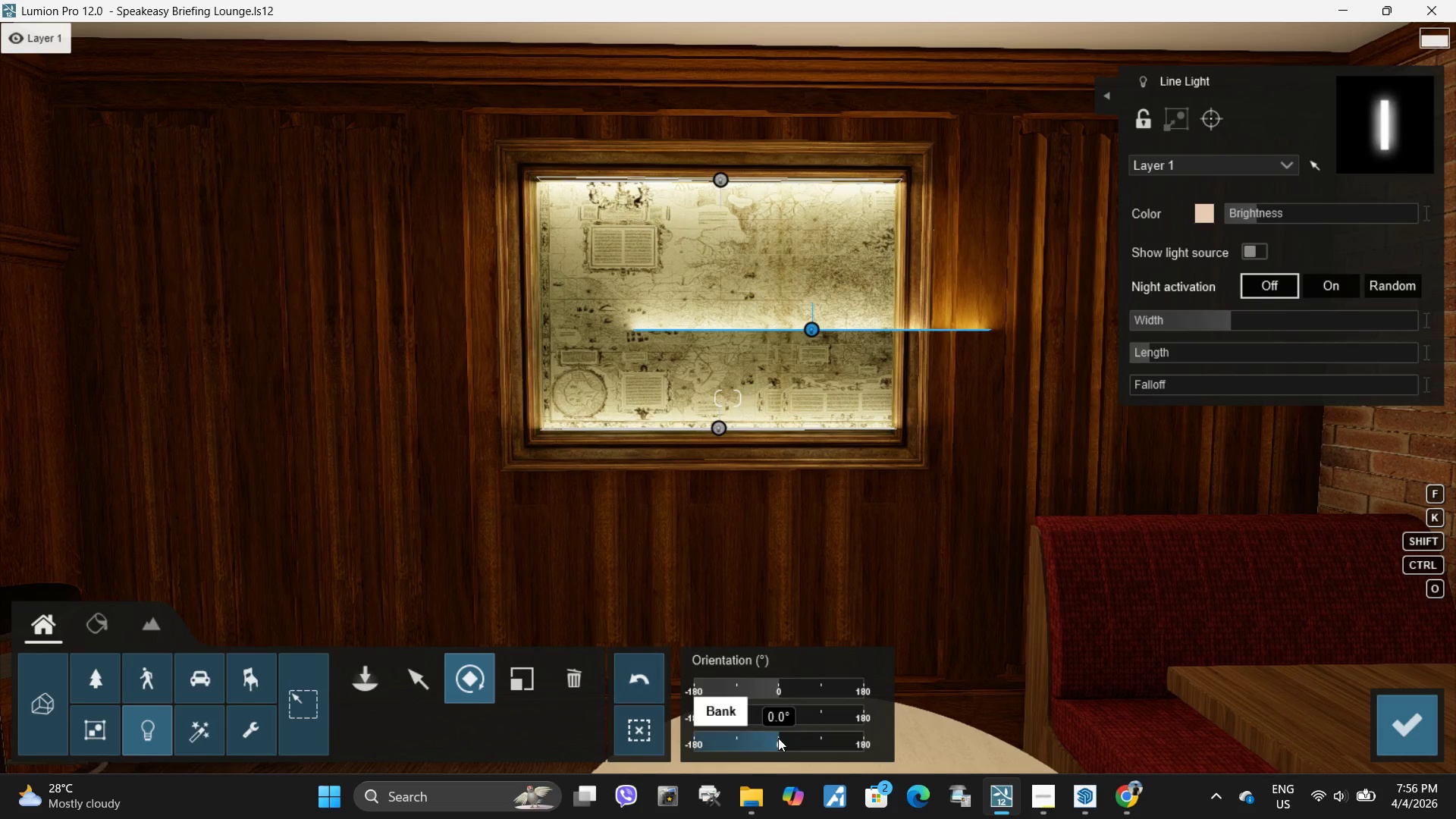 
left_click_drag(start_coordinate=[780, 739], to_coordinate=[711, 739])
 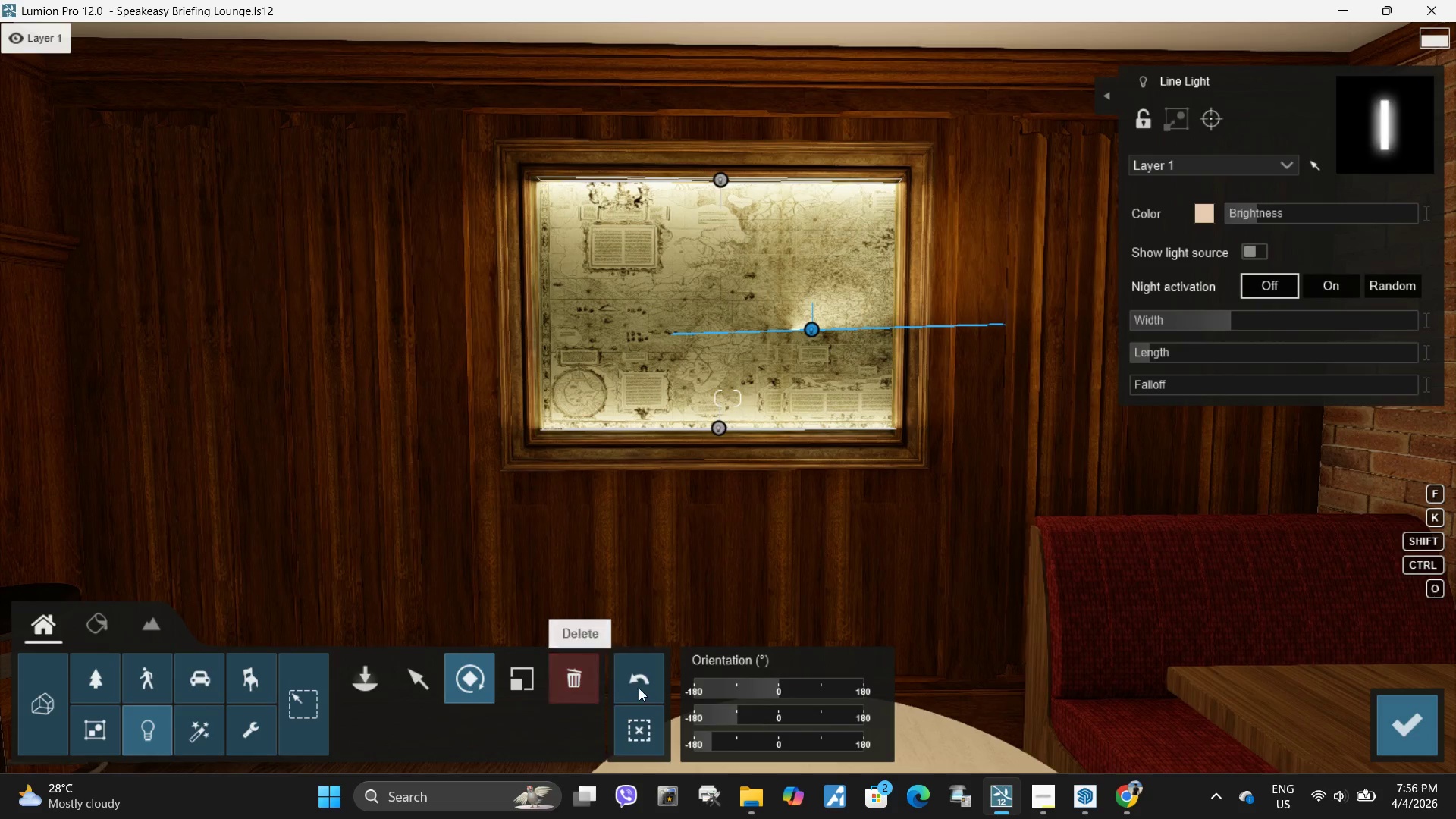 
left_click([639, 688])
 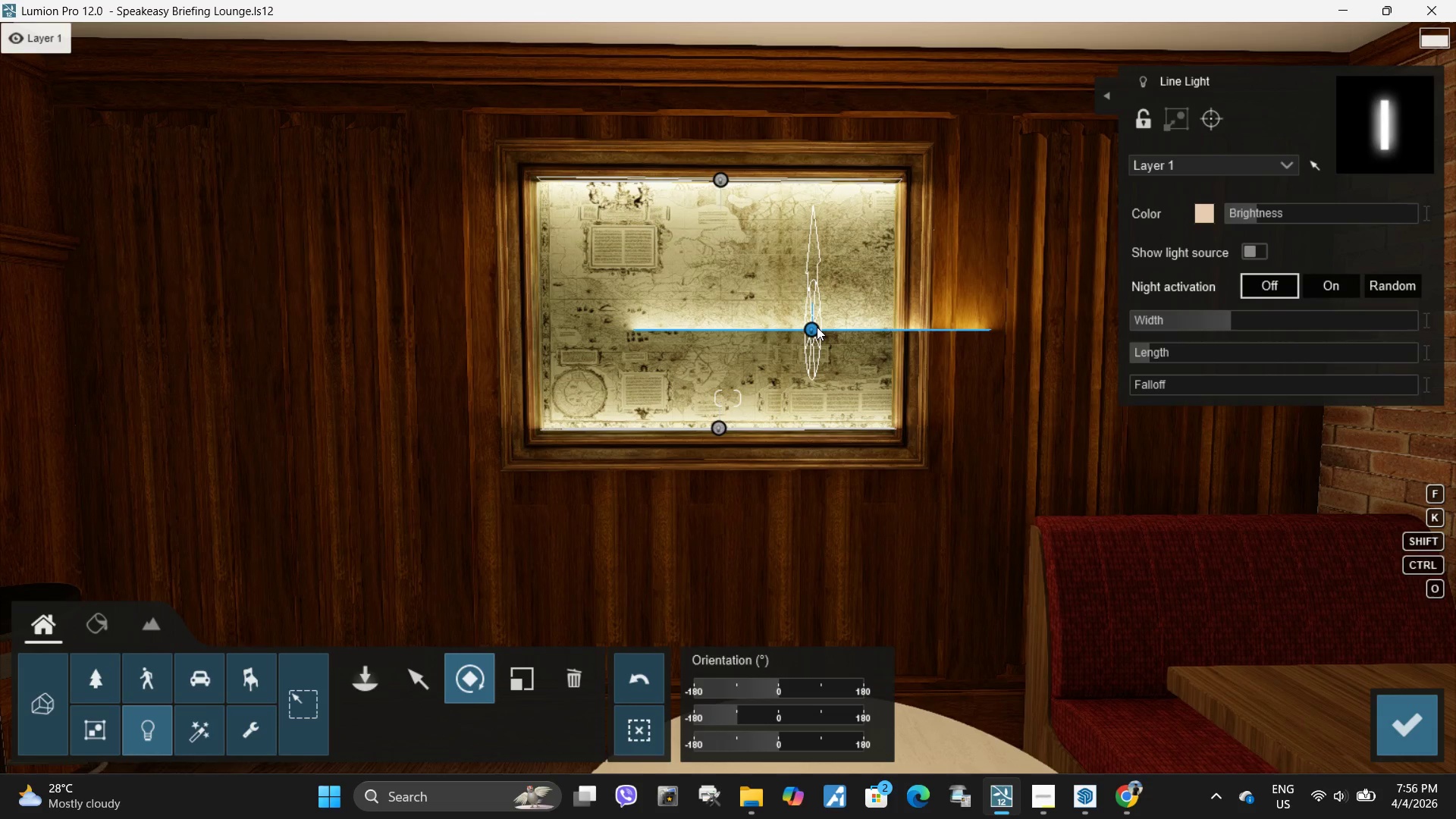 
type(wq)
 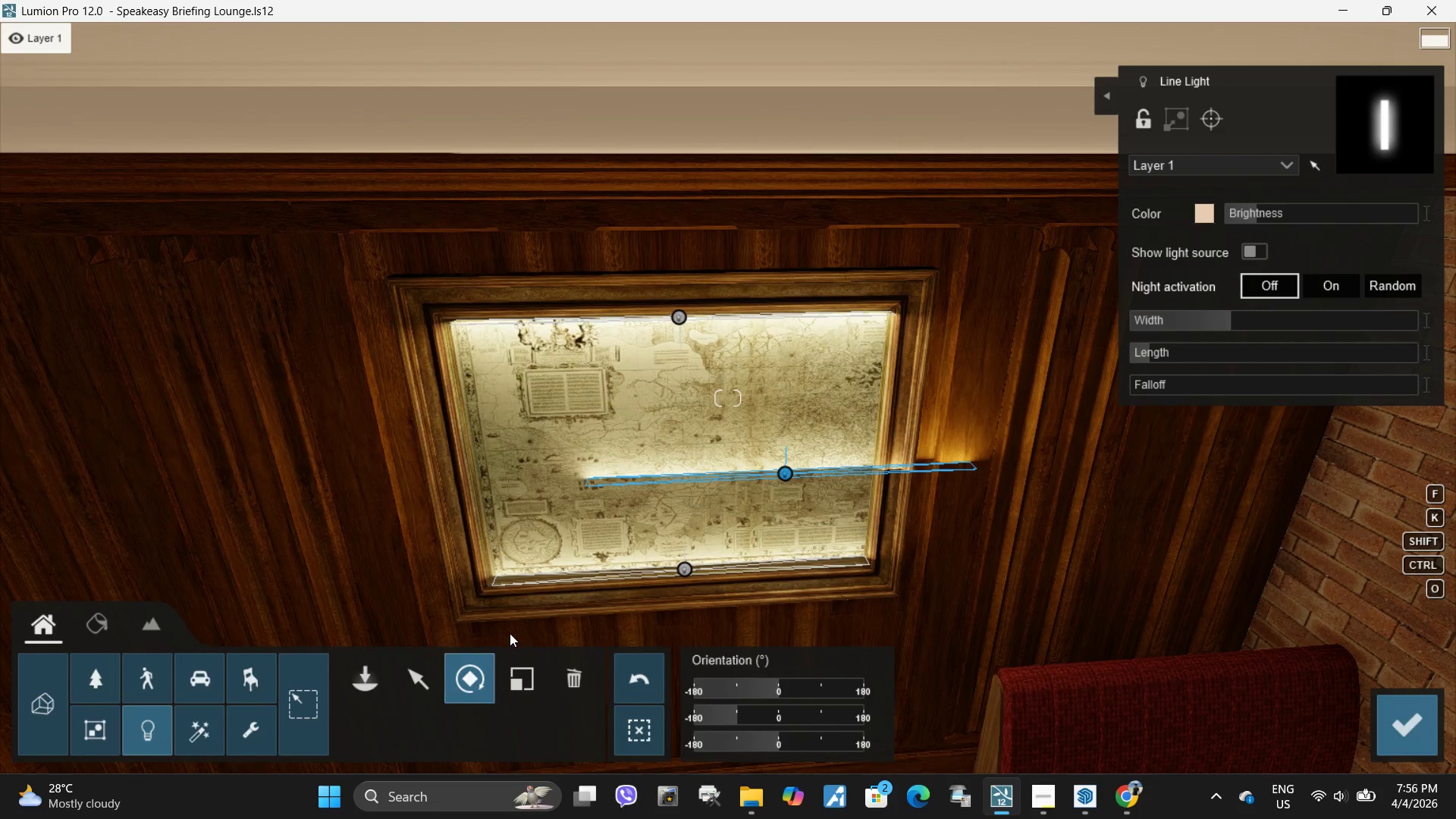 
left_click_drag(start_coordinate=[786, 477], to_coordinate=[765, 507])
 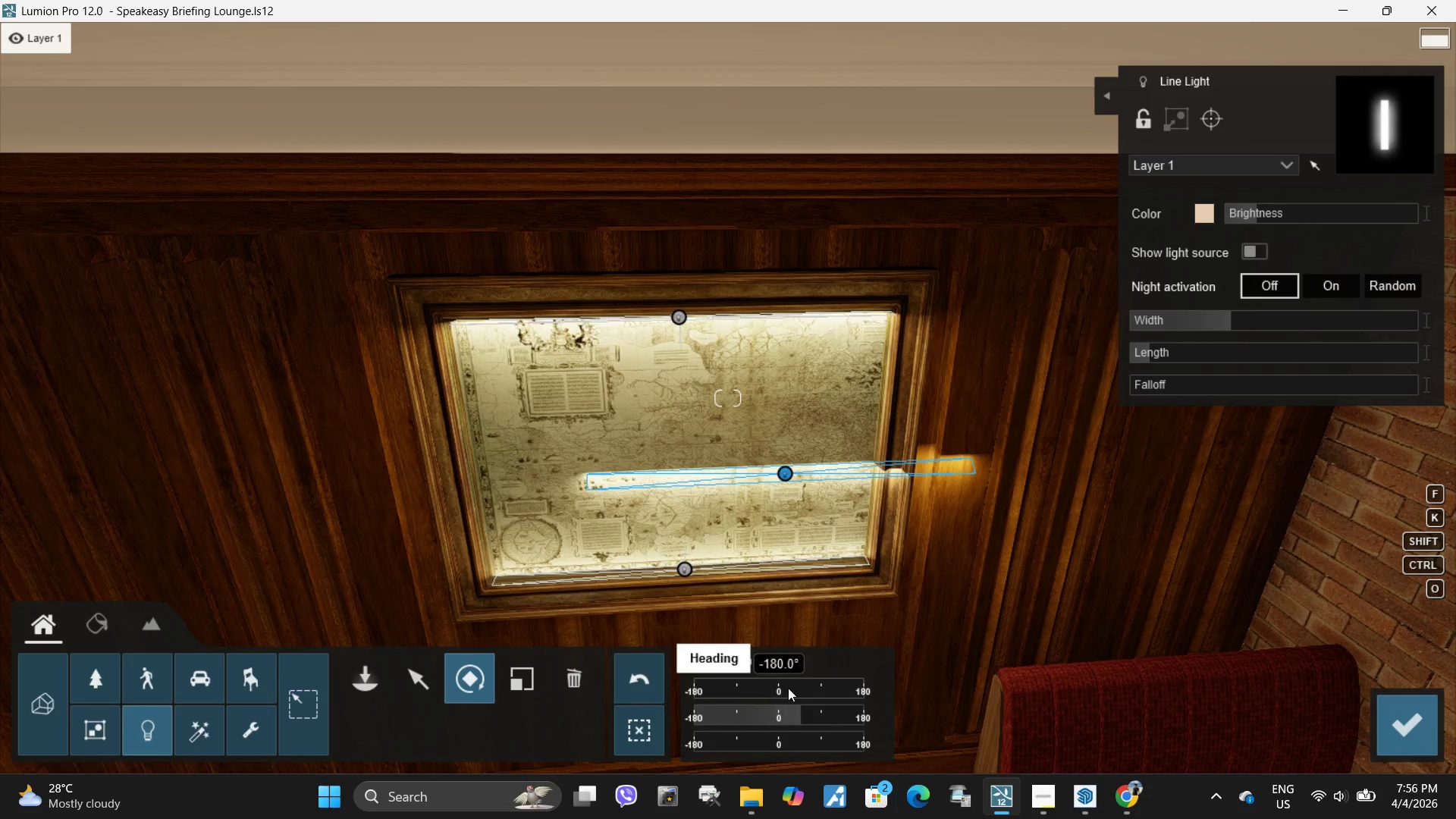 
left_click_drag(start_coordinate=[785, 685], to_coordinate=[730, 694])
 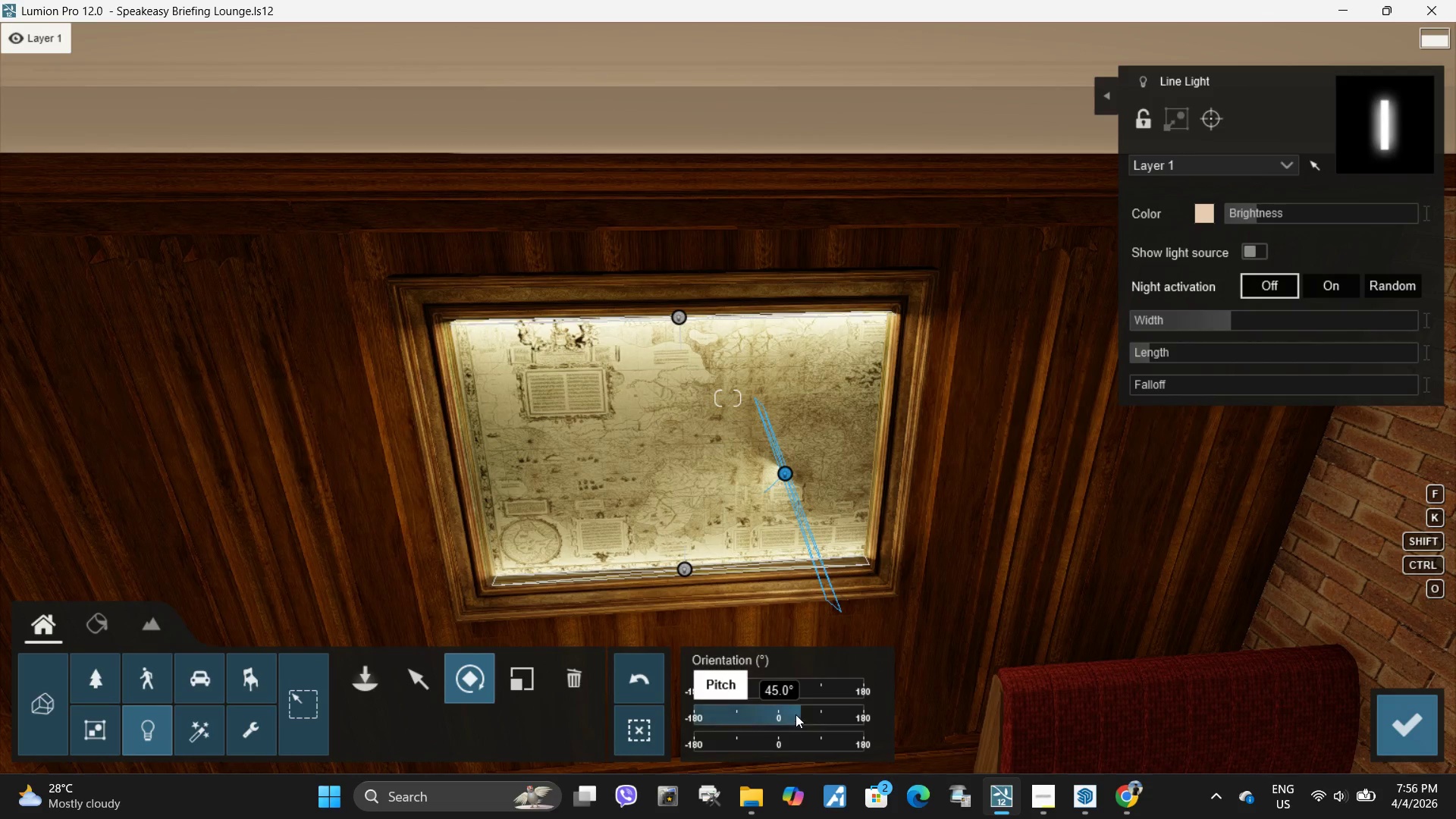 
left_click_drag(start_coordinate=[795, 714], to_coordinate=[685, 714])
 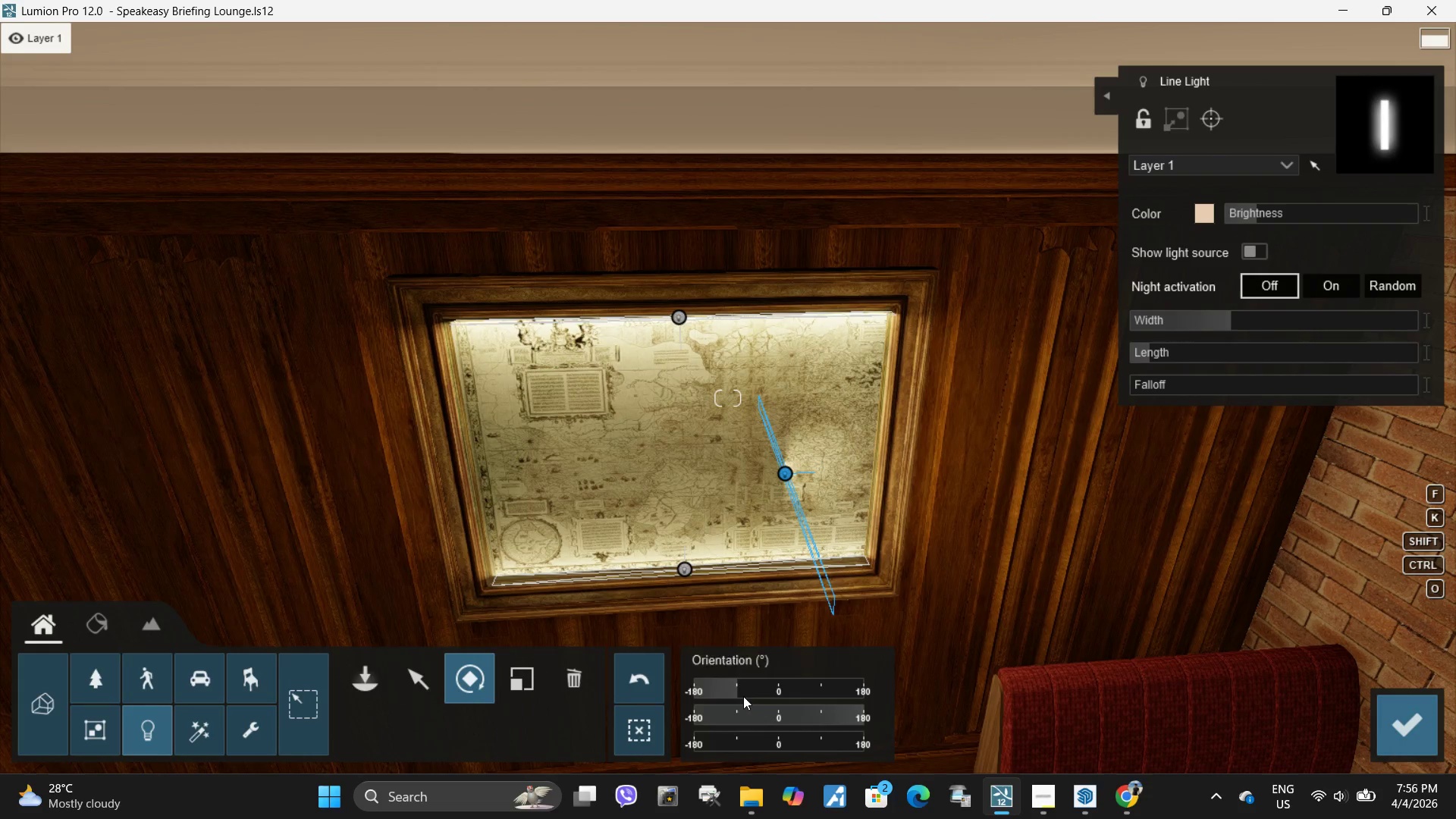 
left_click_drag(start_coordinate=[747, 693], to_coordinate=[738, 698])
 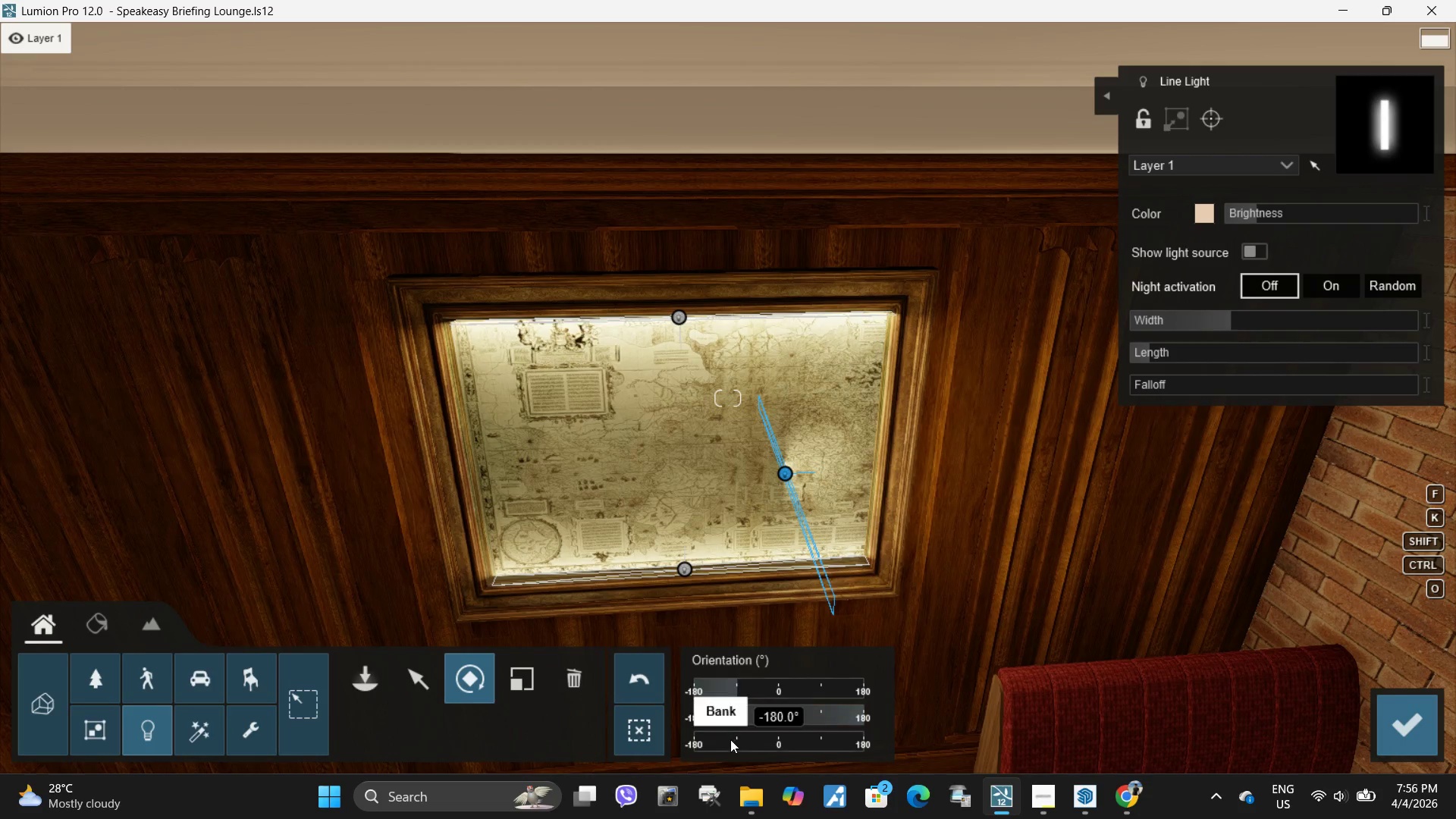 
left_click_drag(start_coordinate=[730, 739], to_coordinate=[739, 739])
 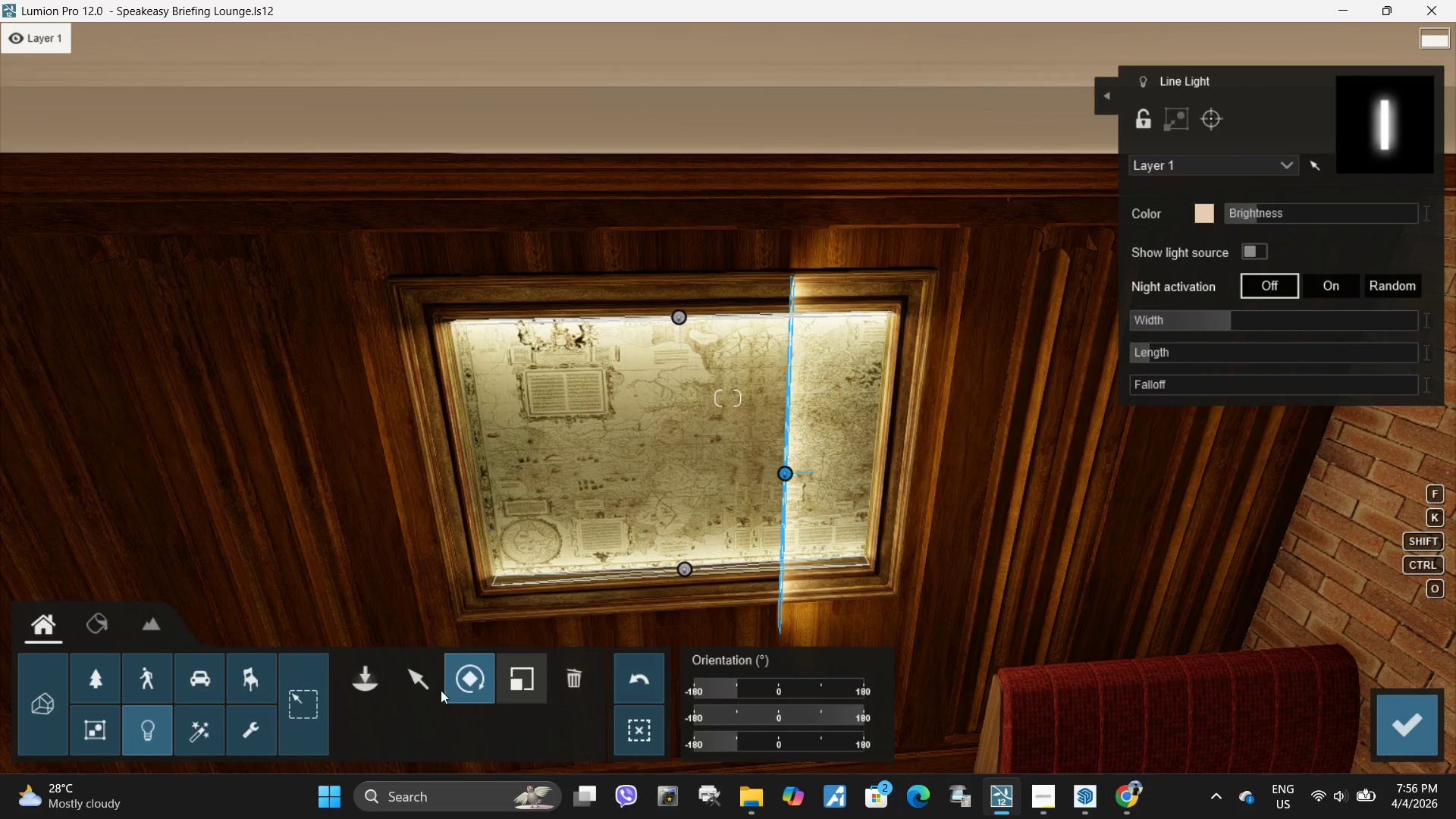 
left_click([421, 689])
 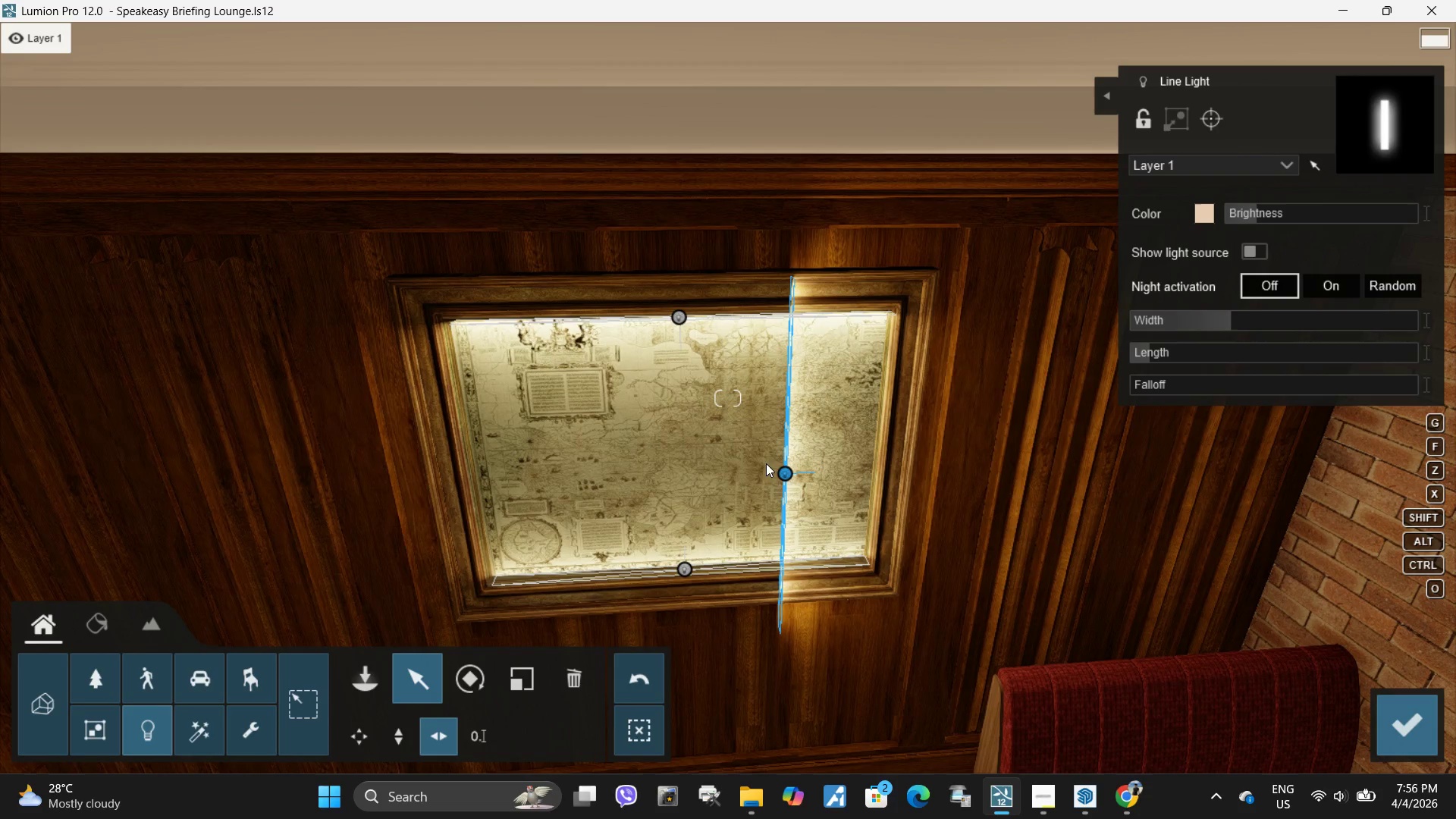 
left_click_drag(start_coordinate=[786, 471], to_coordinate=[477, 483])
 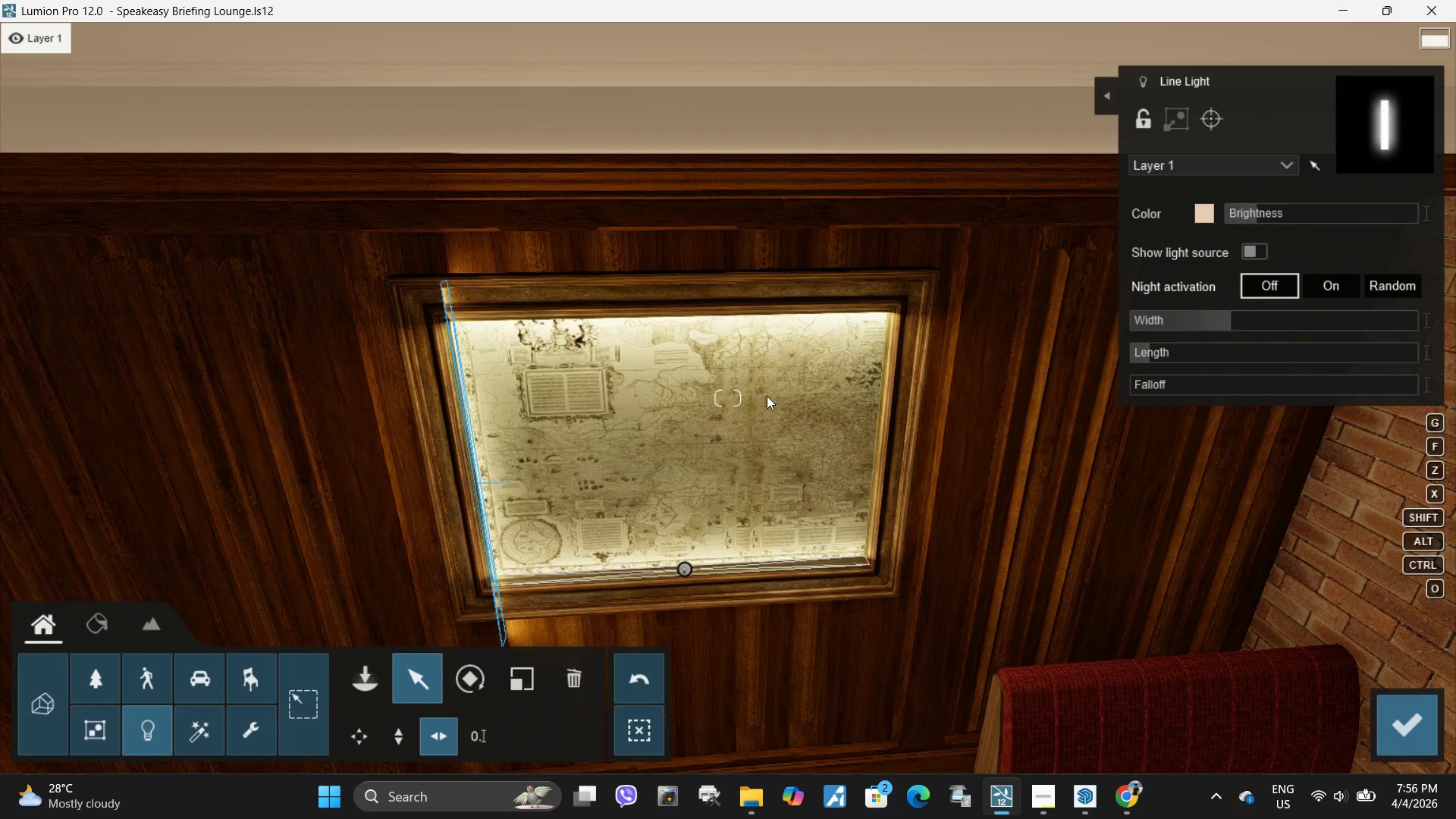 
key(A)
 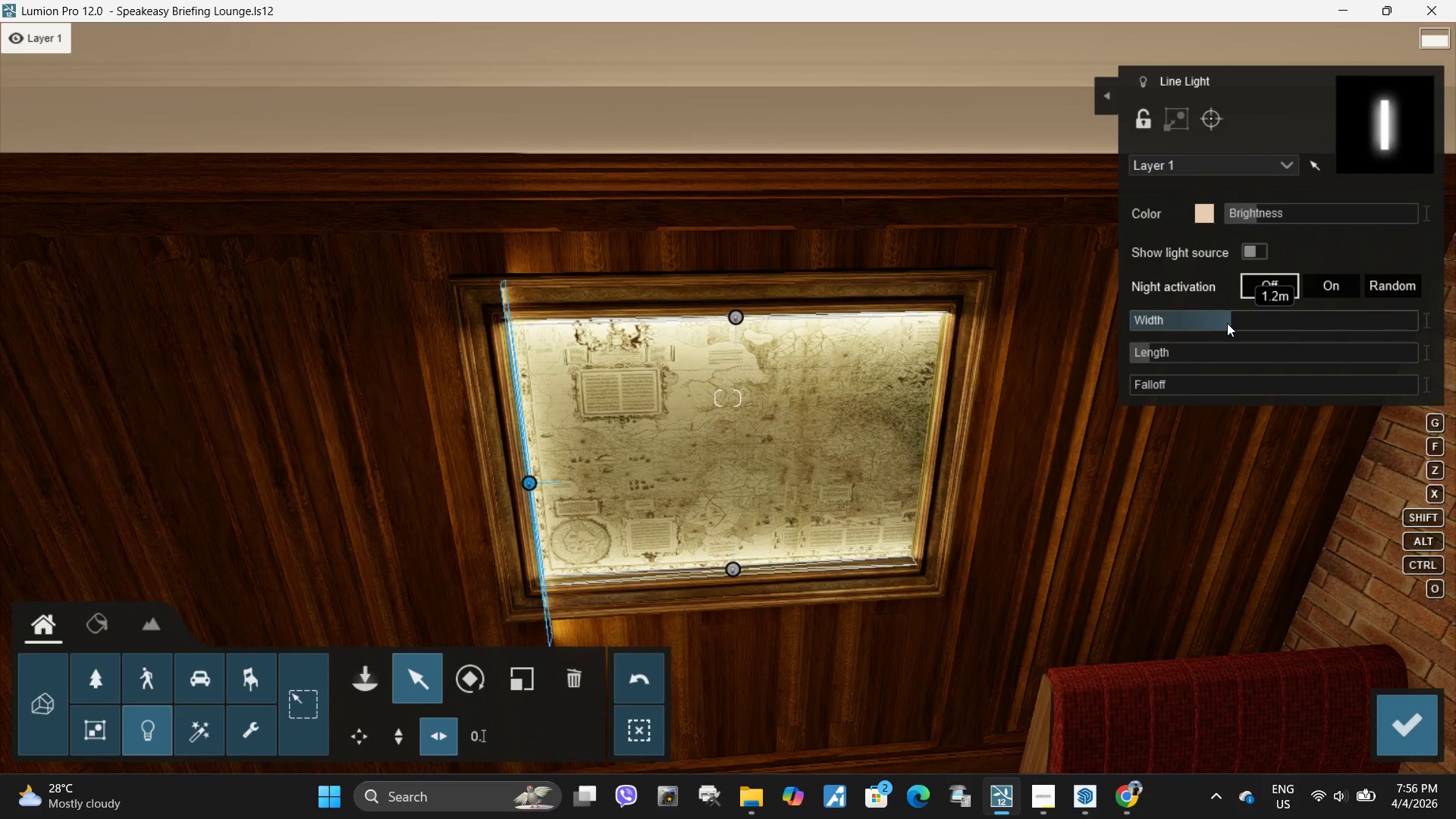 
left_click_drag(start_coordinate=[1228, 322], to_coordinate=[1221, 325])
 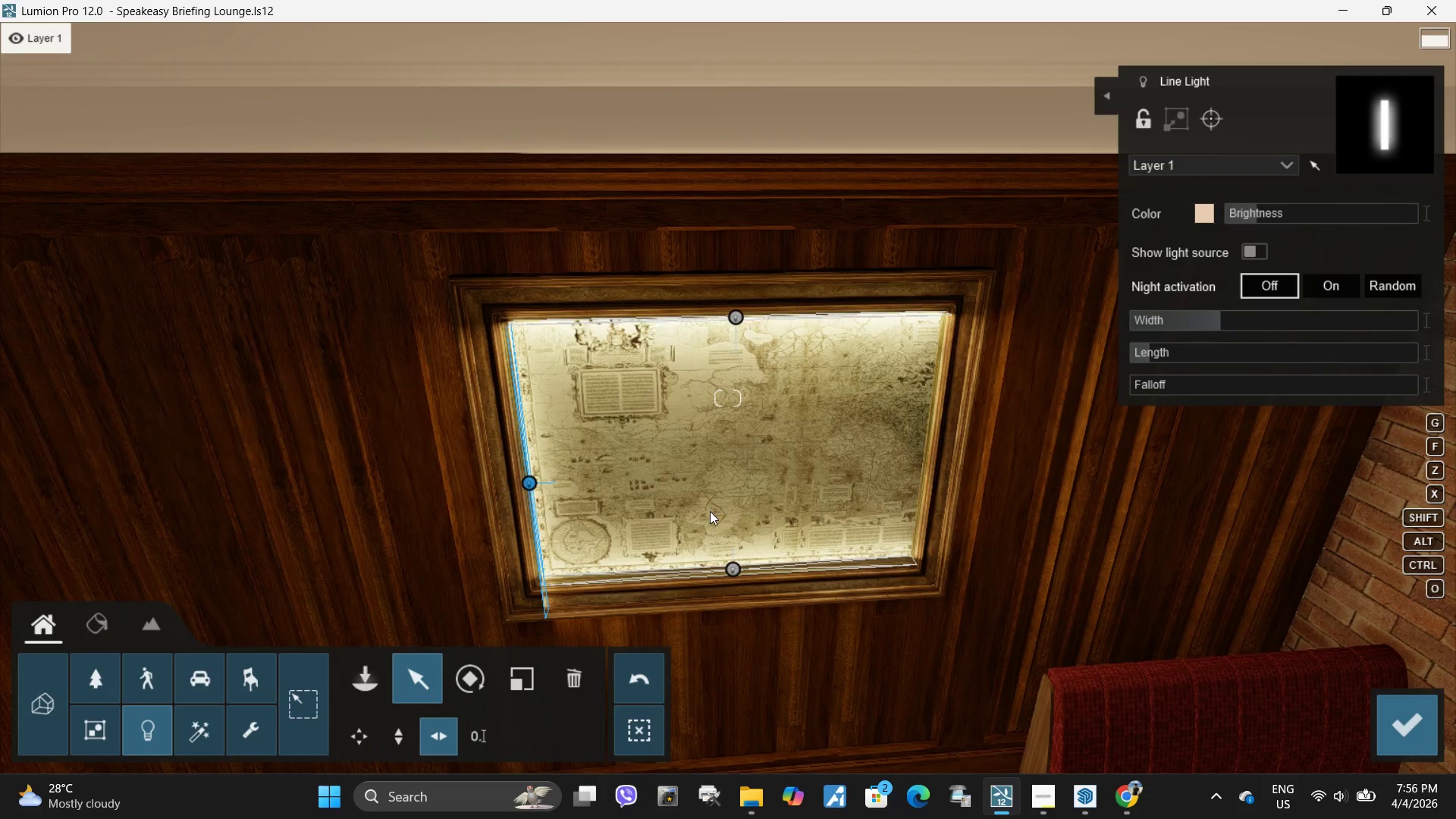 
type(eewq)
 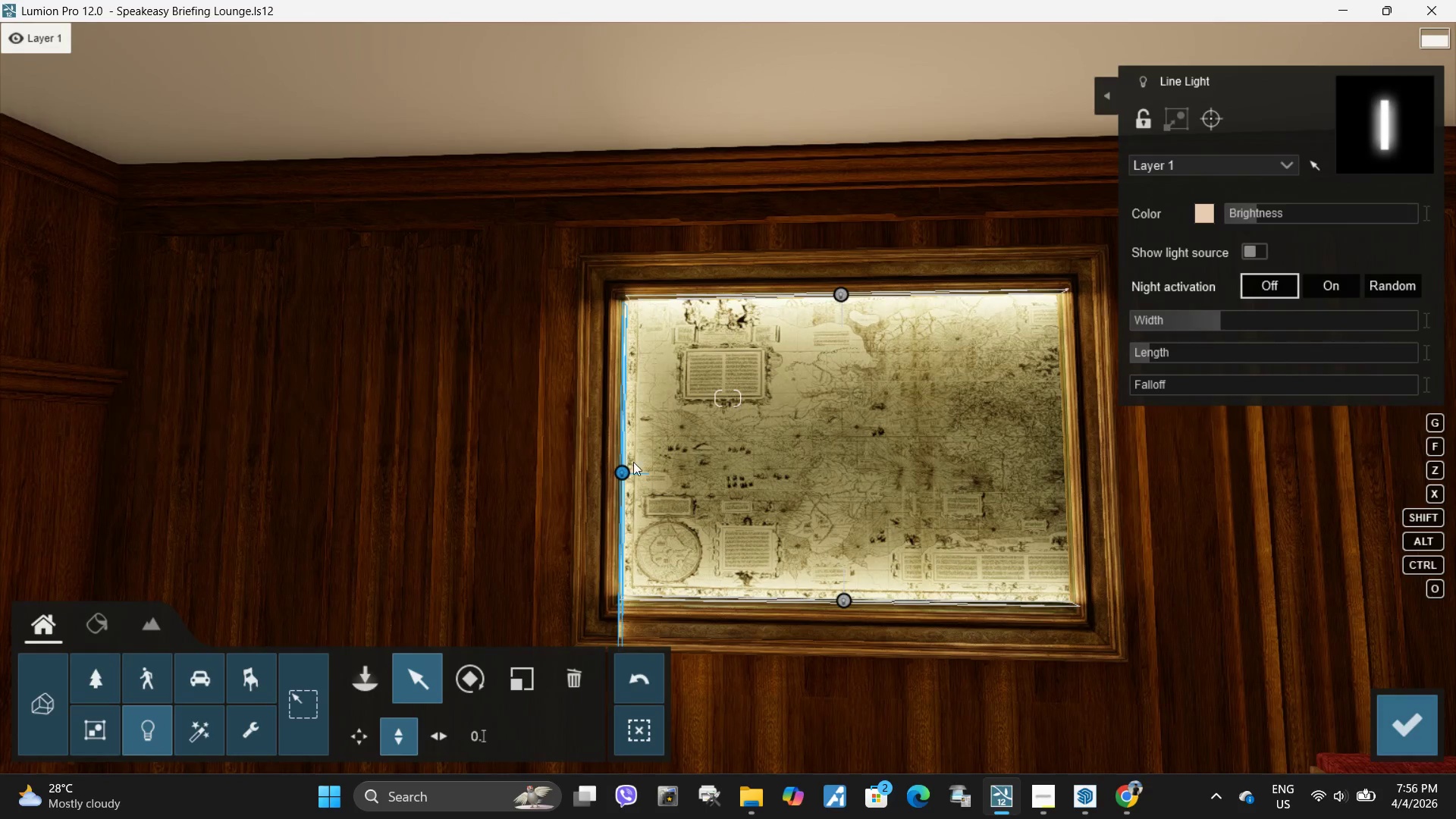 
left_click_drag(start_coordinate=[621, 469], to_coordinate=[624, 453])
 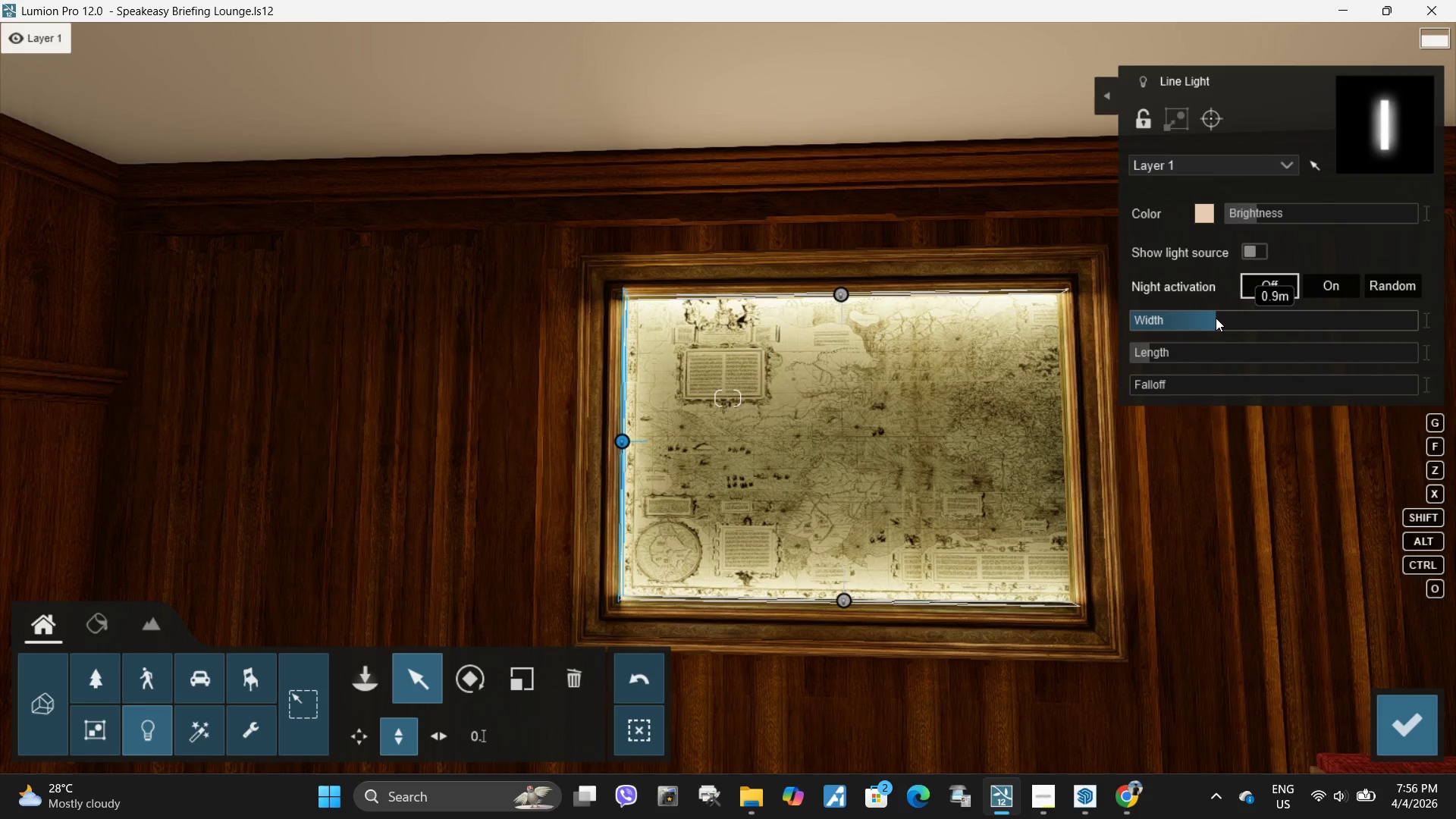 
left_click([947, 476])
 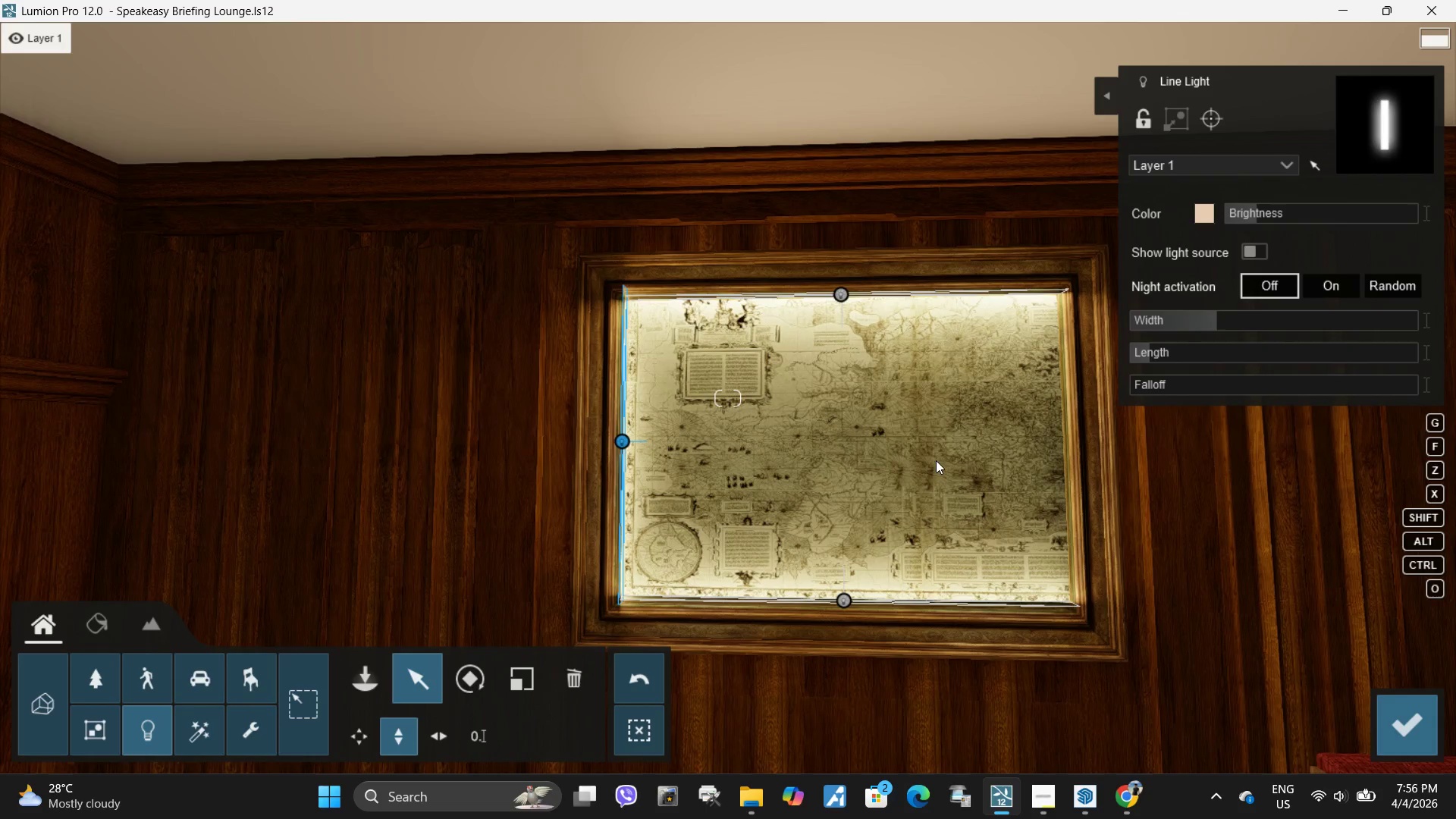 
type(ssw)
 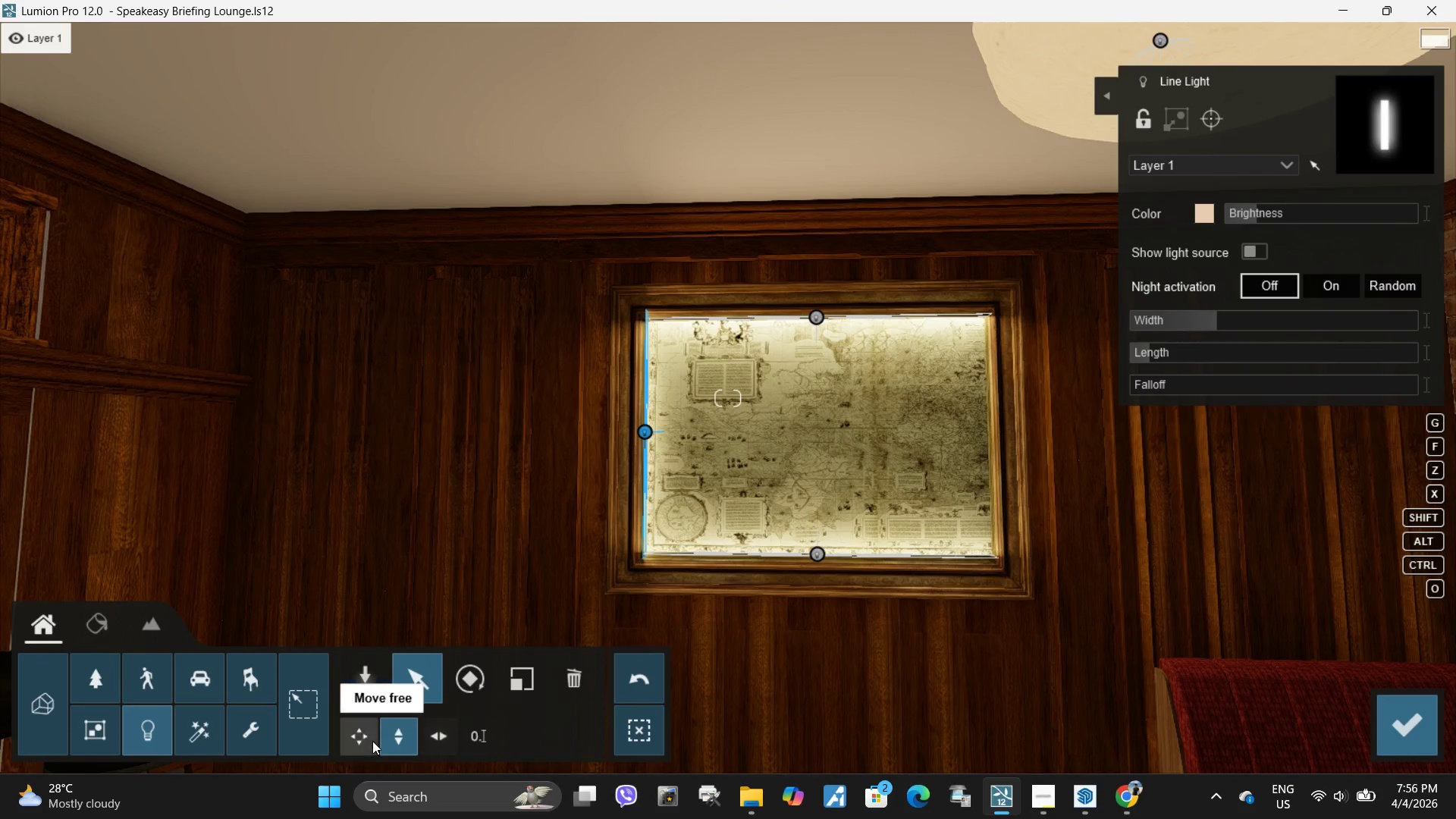 
left_click([368, 742])
 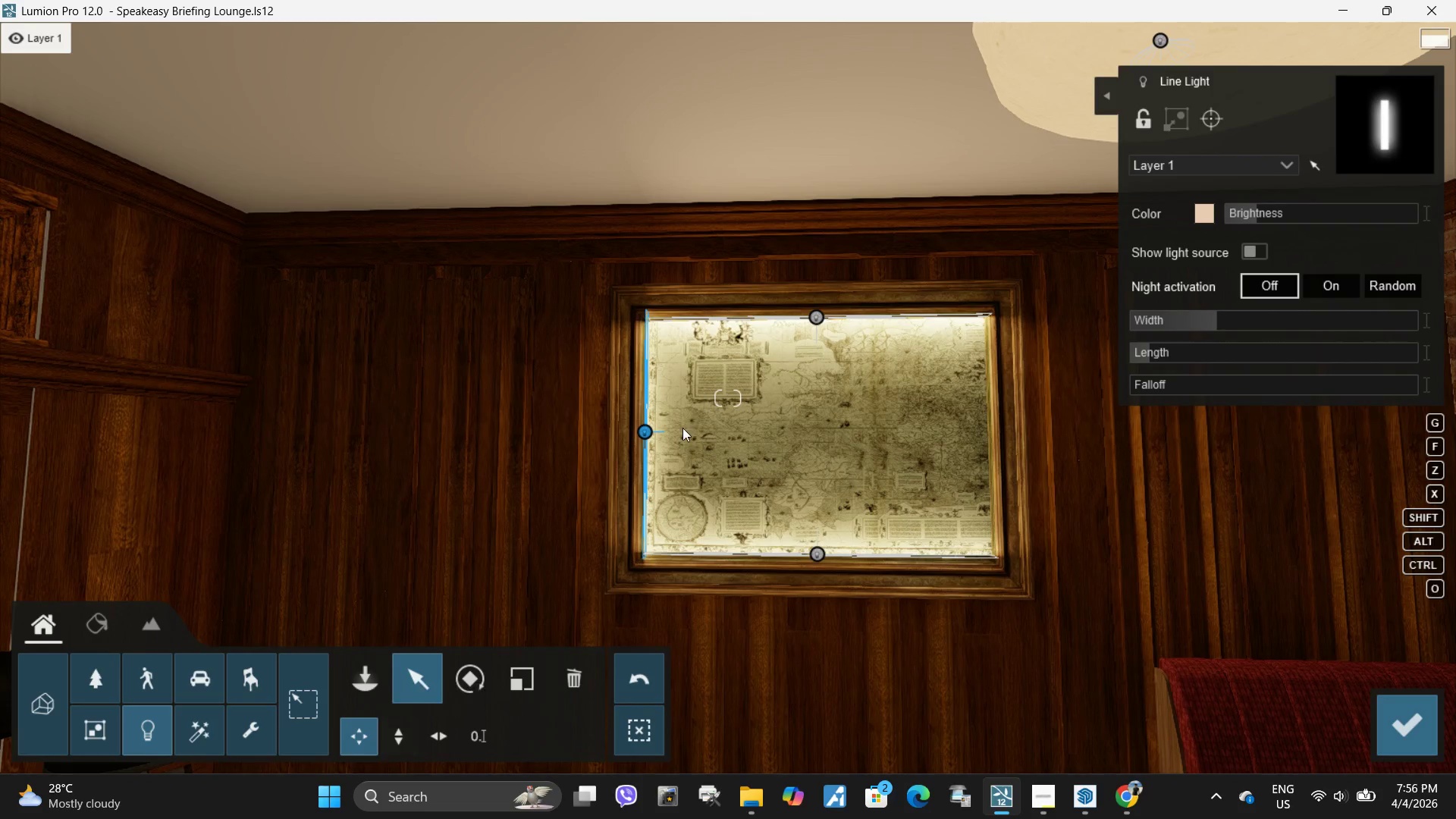 
hold_key(key=AltLeft, duration=1.5)
left_click_drag(start_coordinate=[643, 432], to_coordinate=[952, 438])
 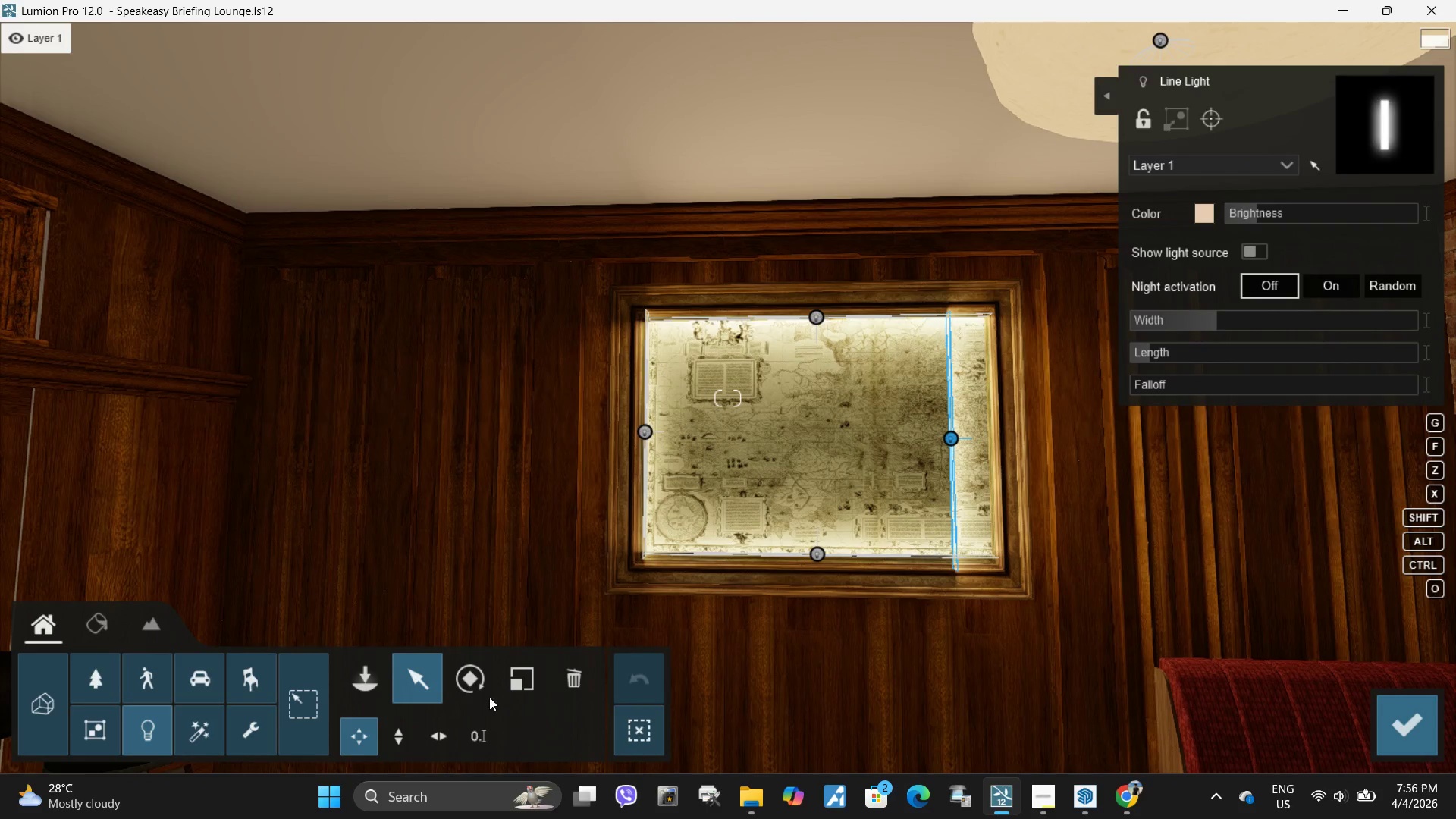 
hold_key(key=AltLeft, duration=0.92)
 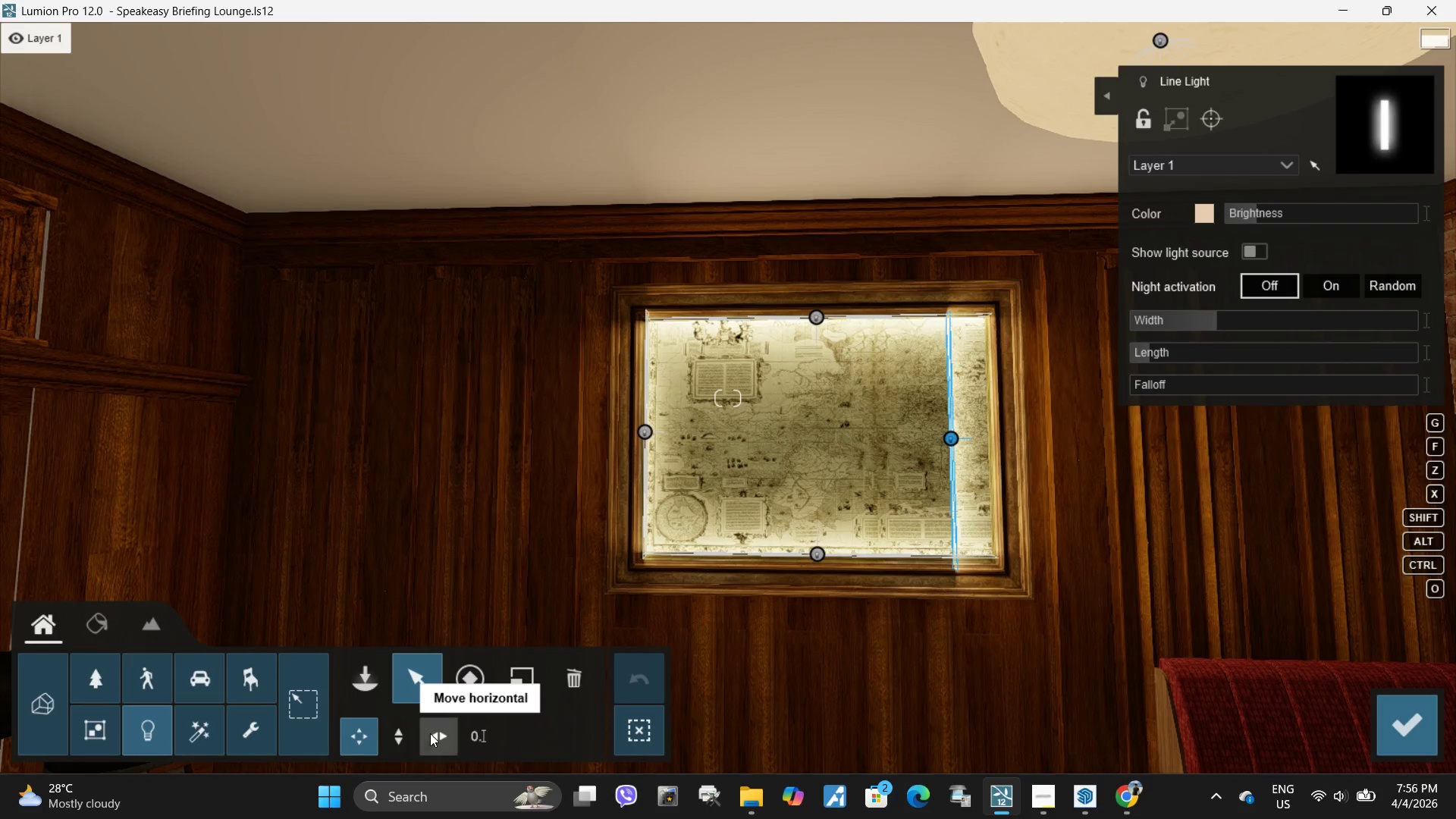 
left_click([468, 682])
 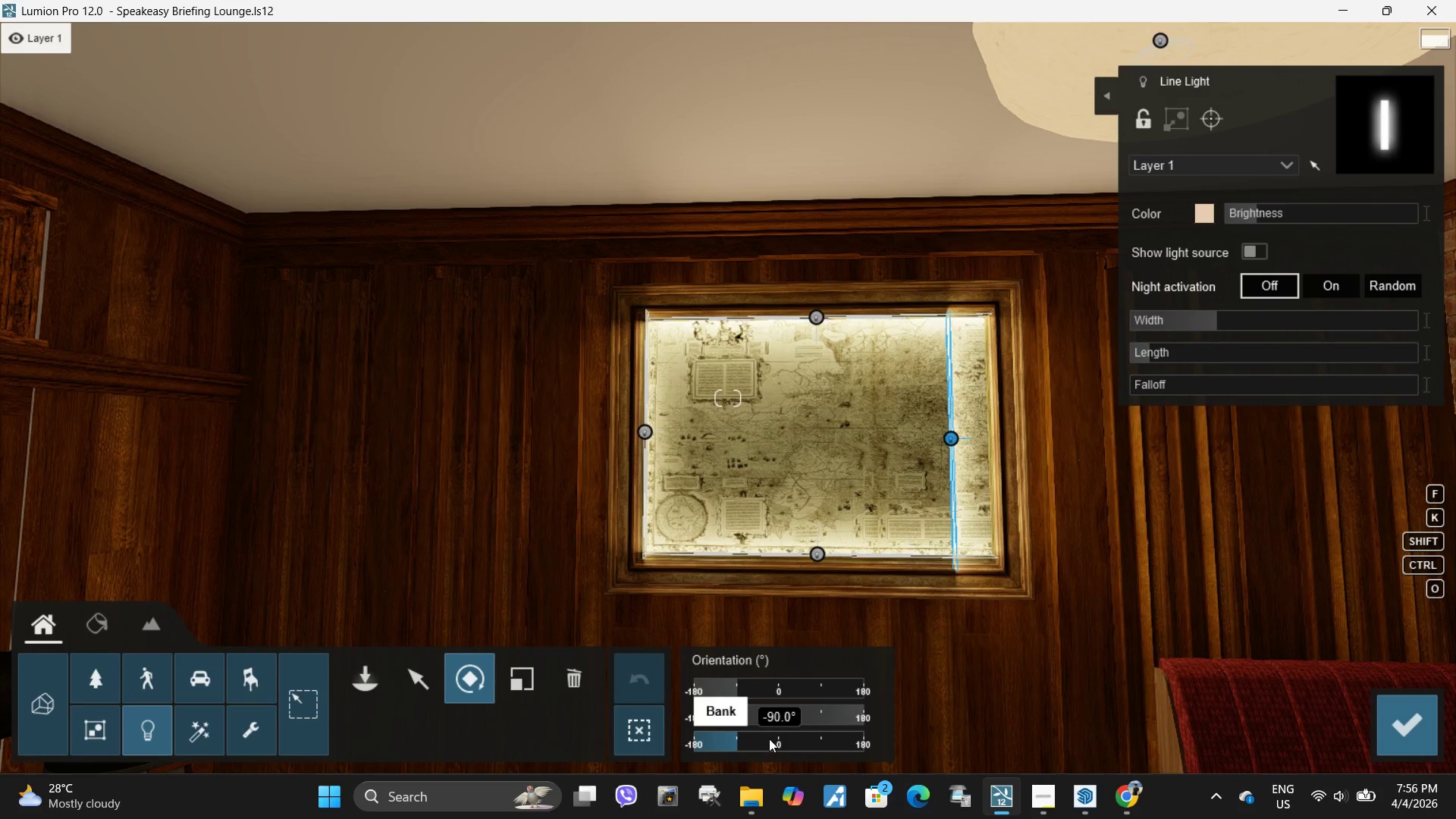 
left_click_drag(start_coordinate=[767, 739], to_coordinate=[775, 739])
 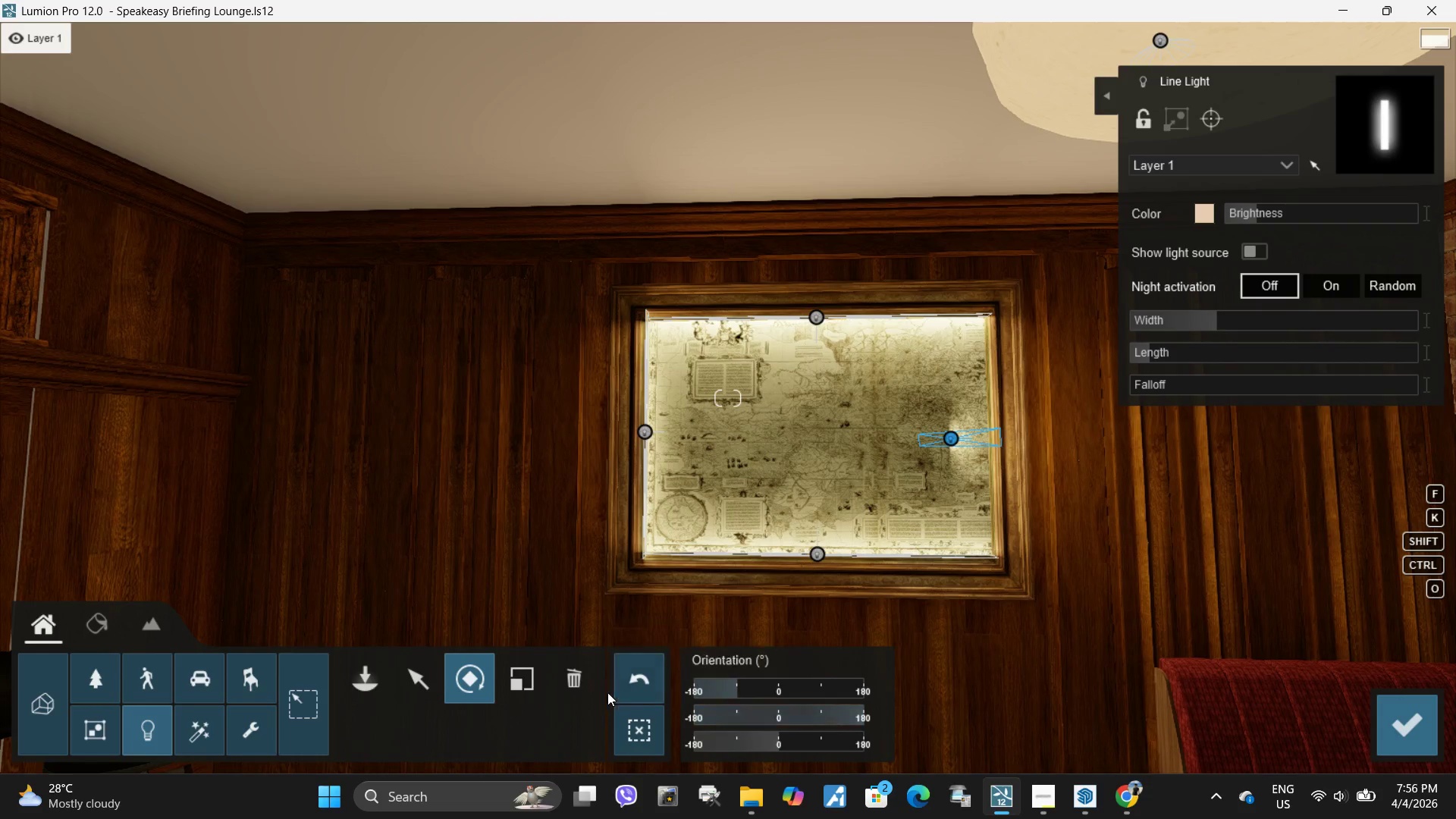 
left_click([634, 681])
 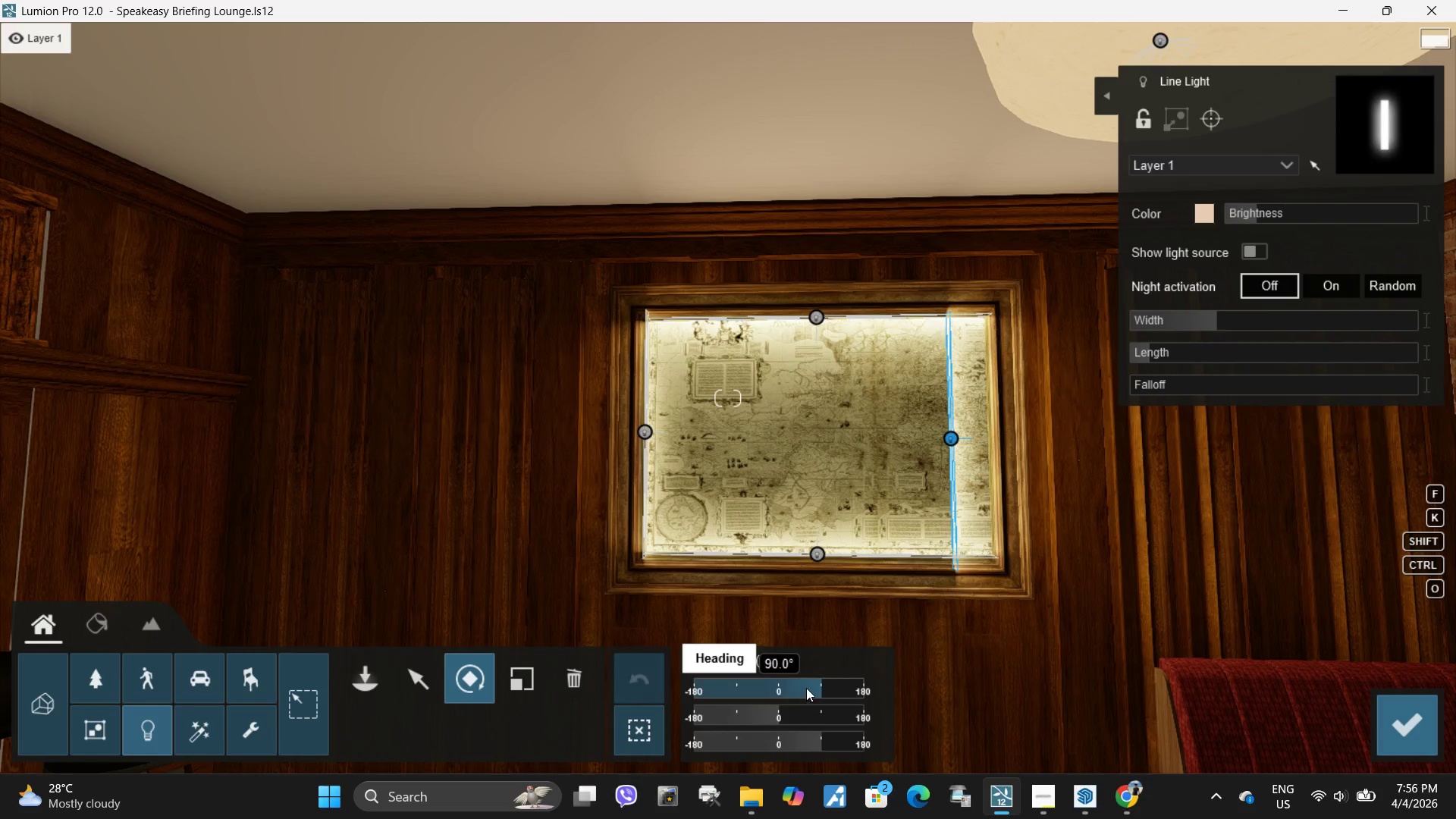 
left_click_drag(start_coordinate=[813, 686], to_coordinate=[742, 692])
 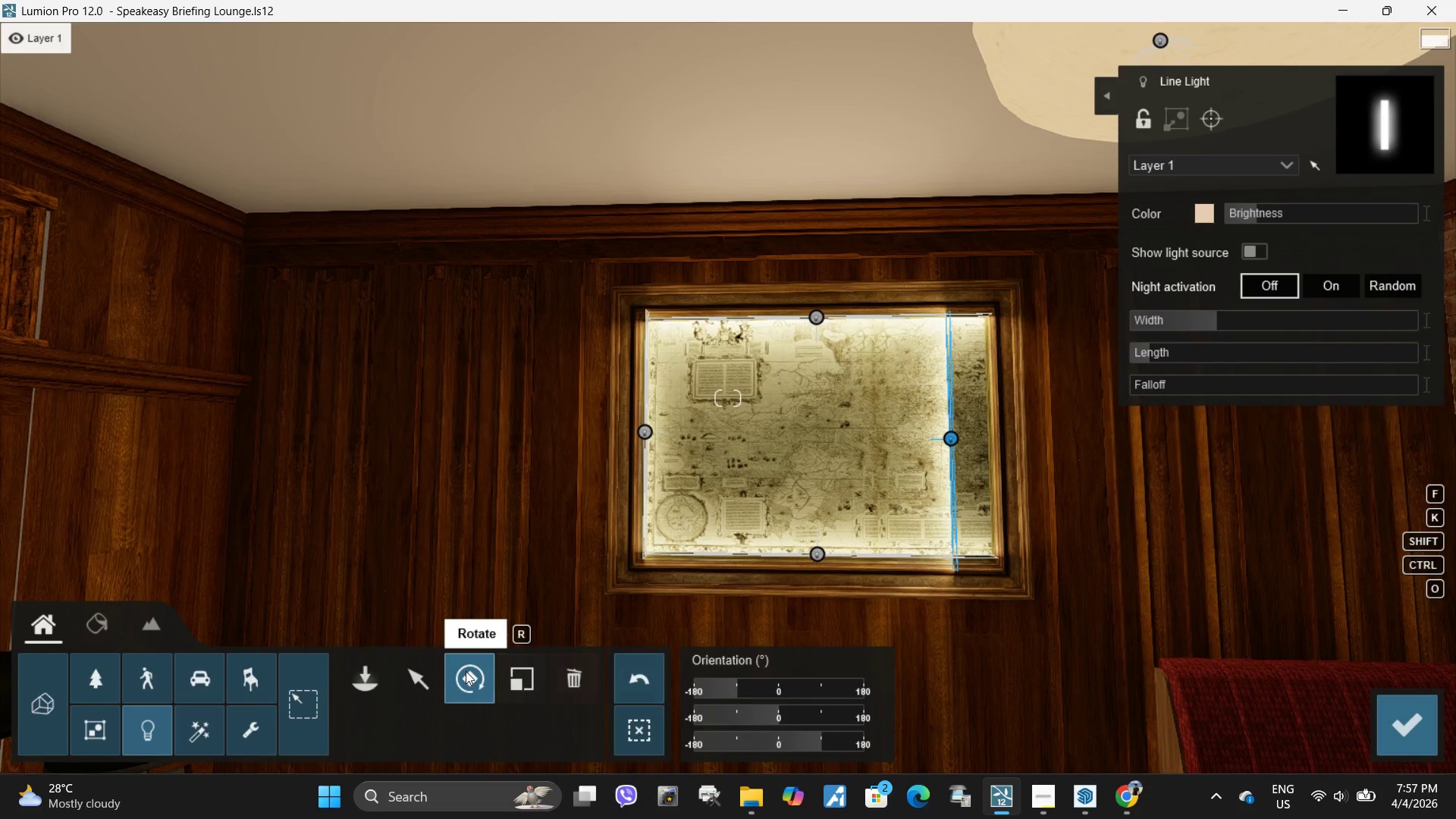 
left_click([425, 691])
 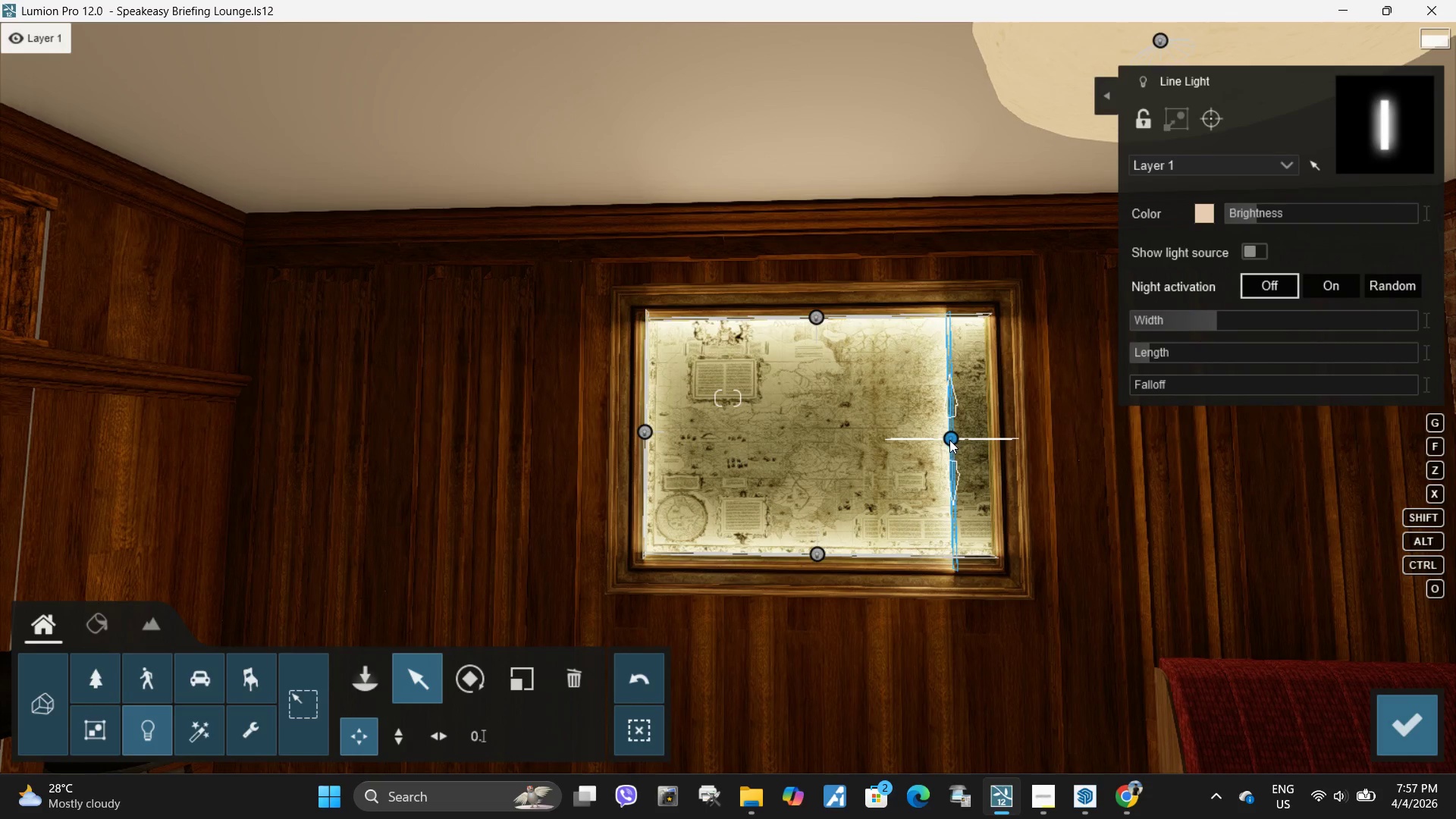 
left_click_drag(start_coordinate=[951, 440], to_coordinate=[995, 439])
 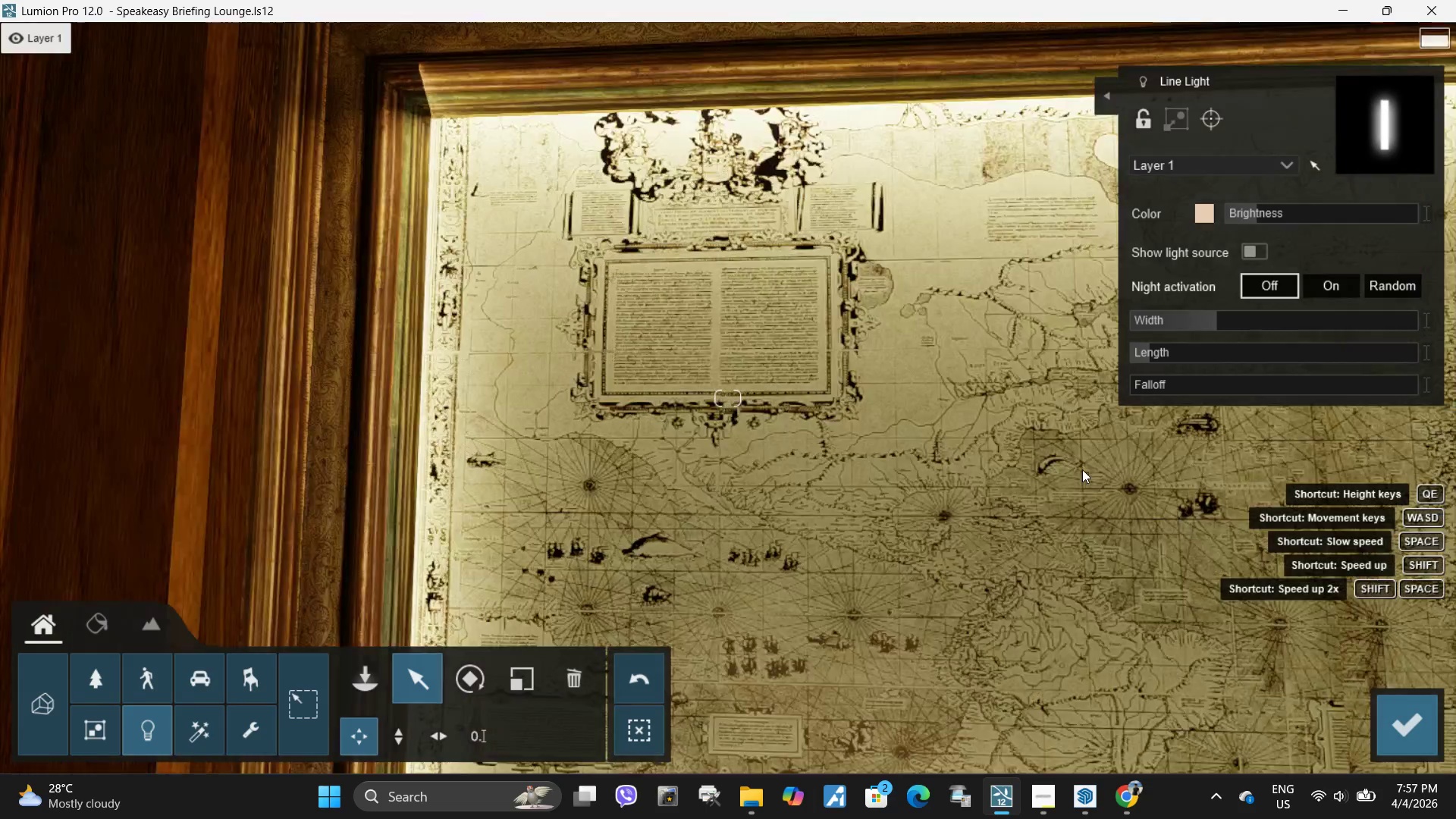 
type(wws)
 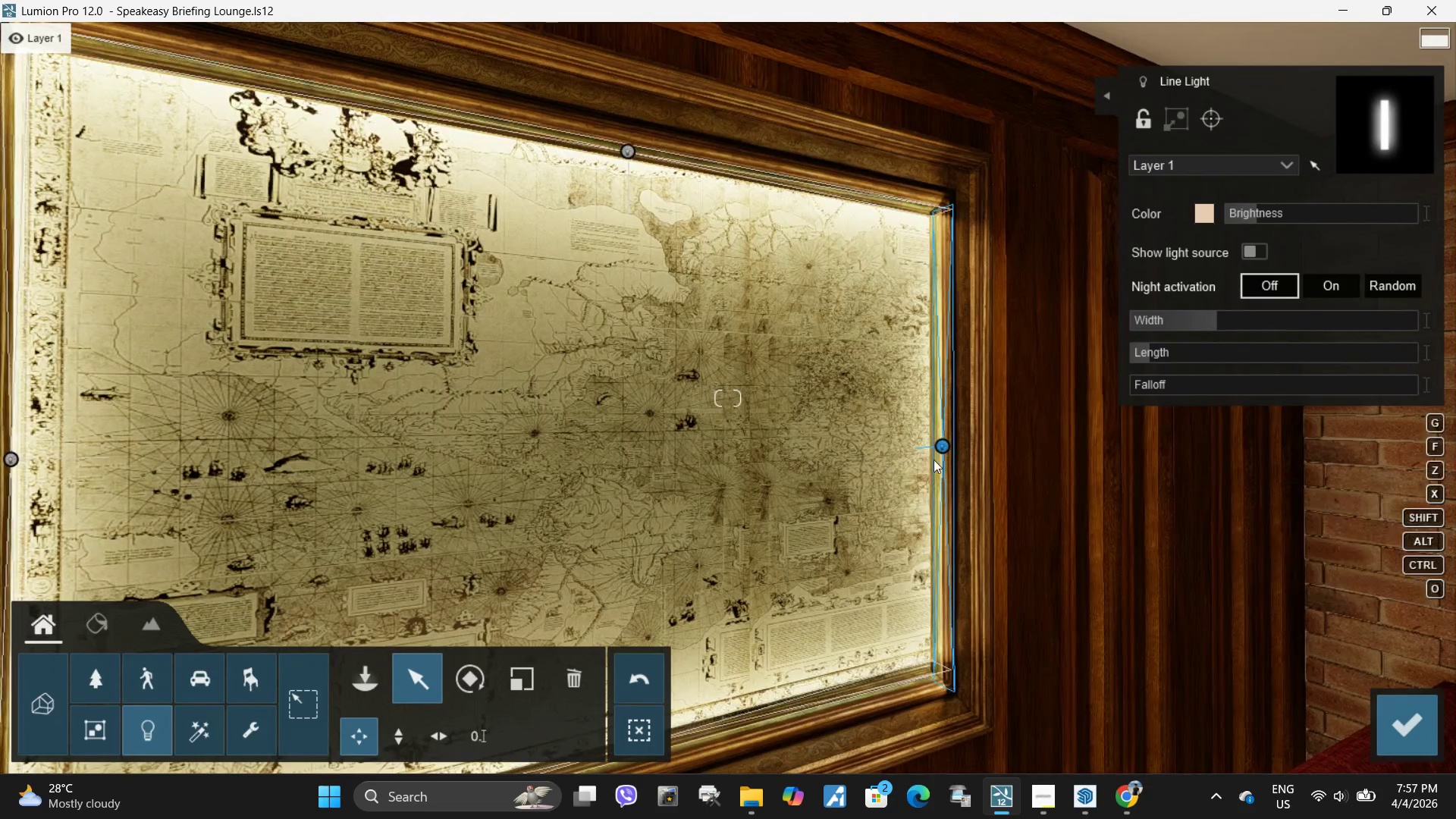 
left_click_drag(start_coordinate=[943, 444], to_coordinate=[940, 440])
 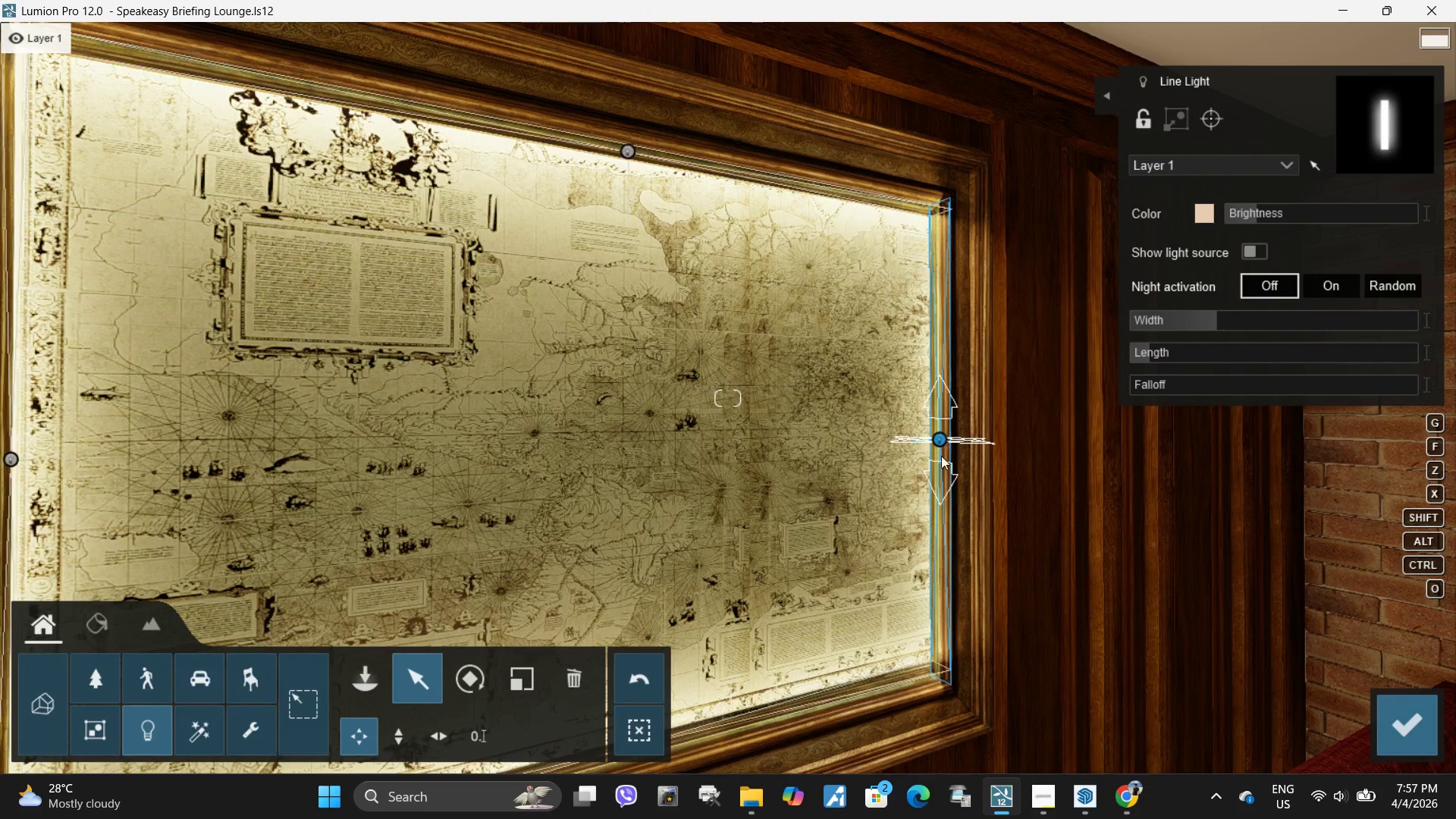 
key(S)
 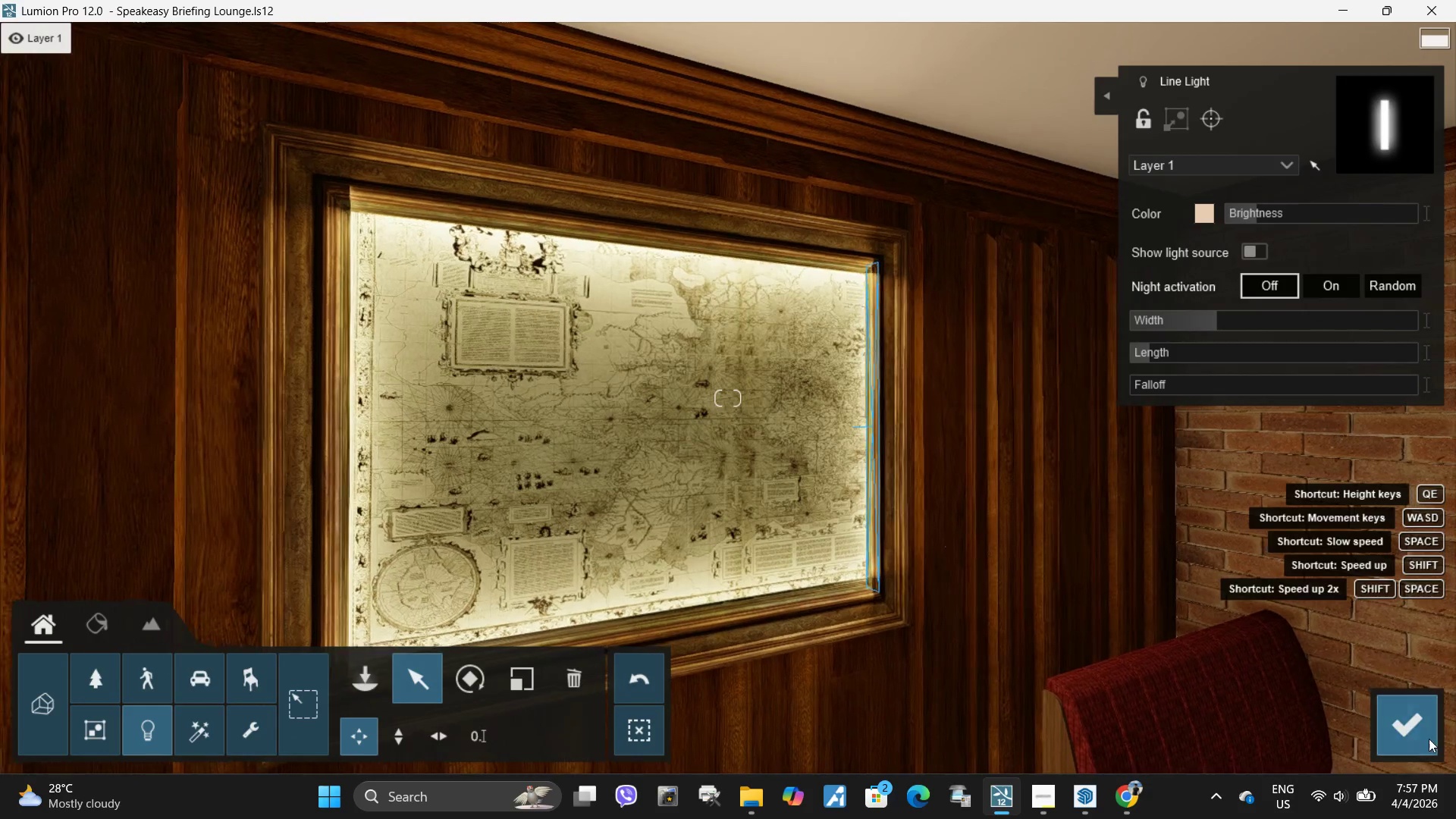 
left_click([1423, 737])
 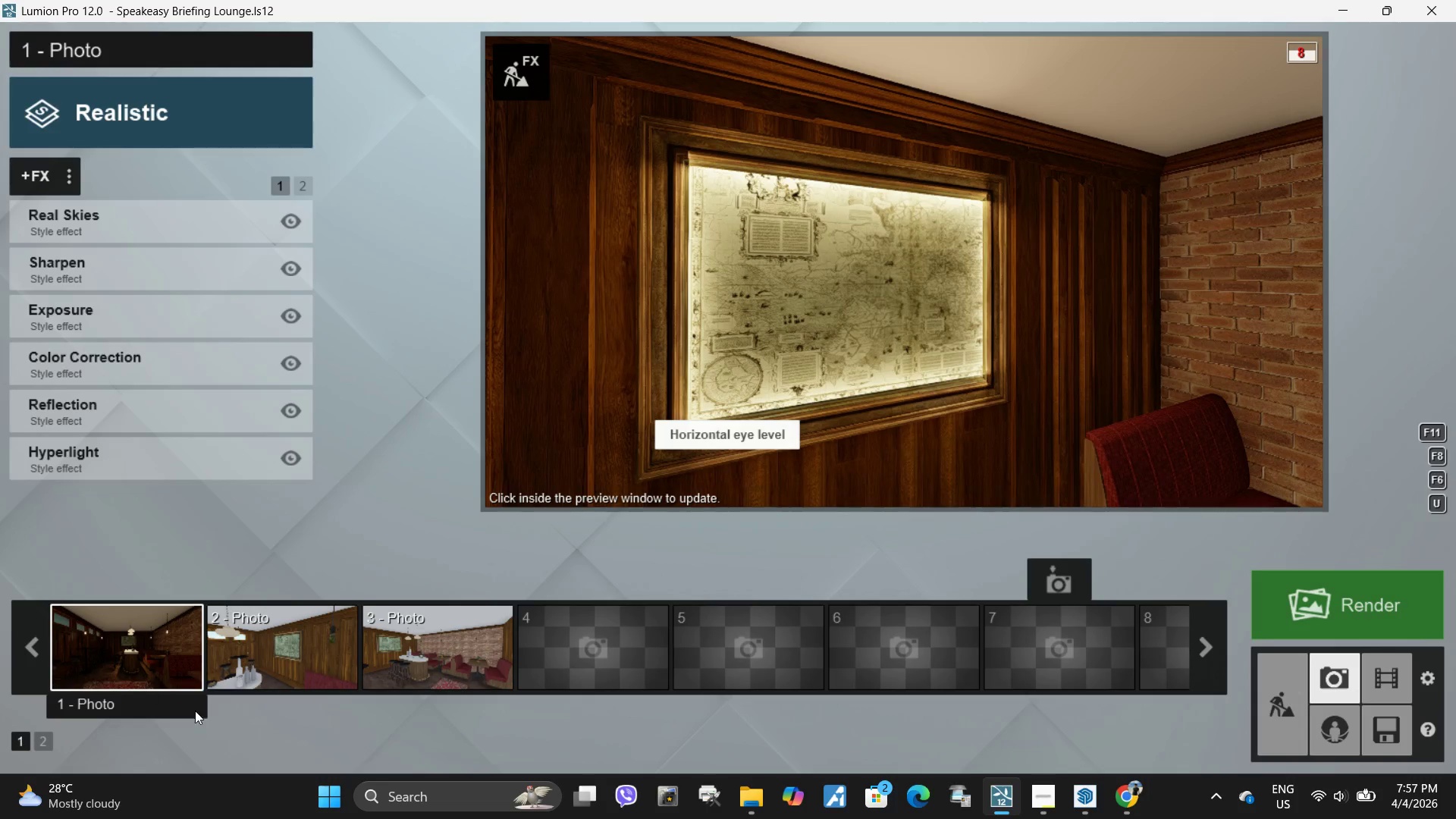 
left_click([161, 644])
 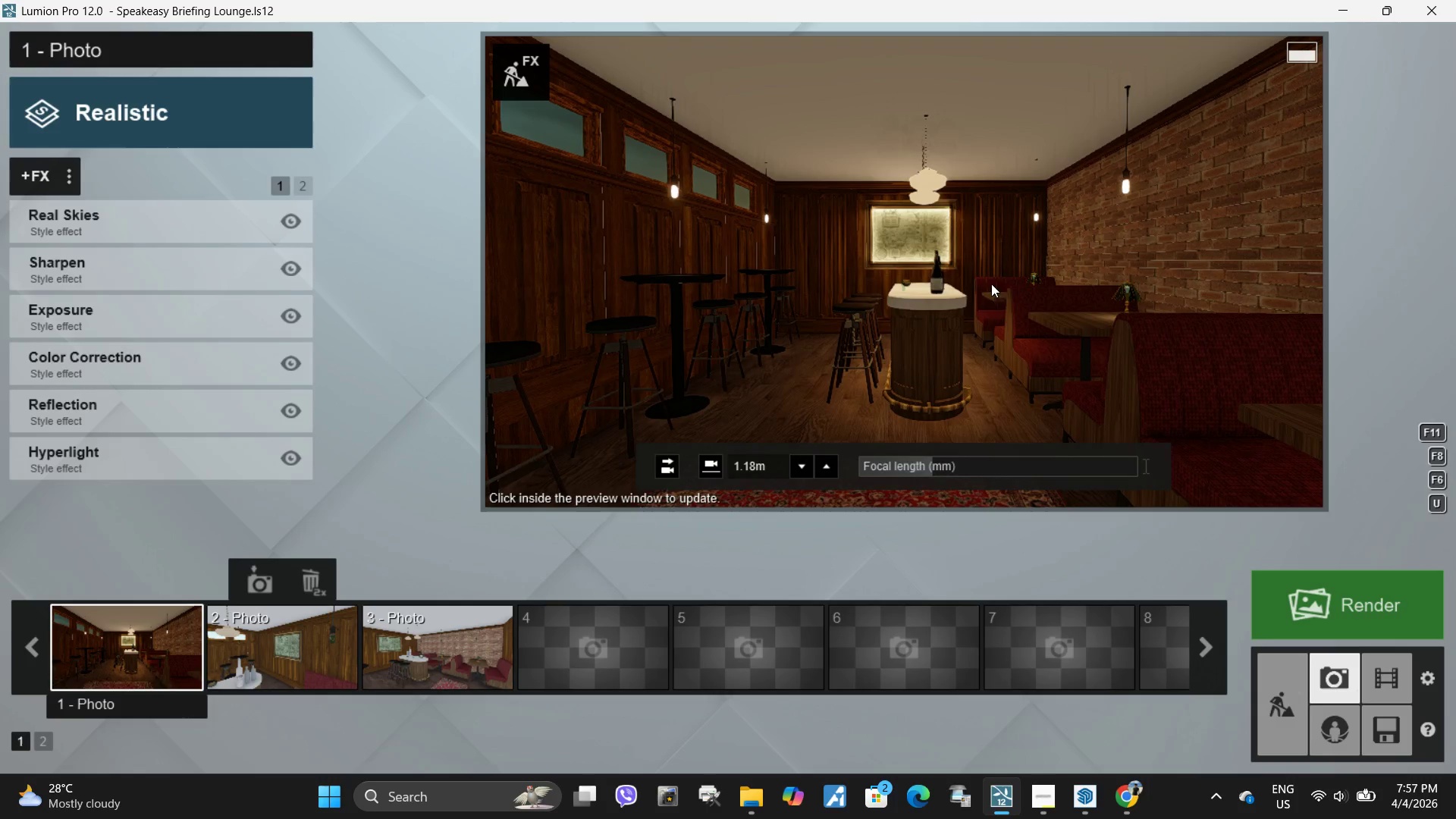 
left_click([1059, 207])
 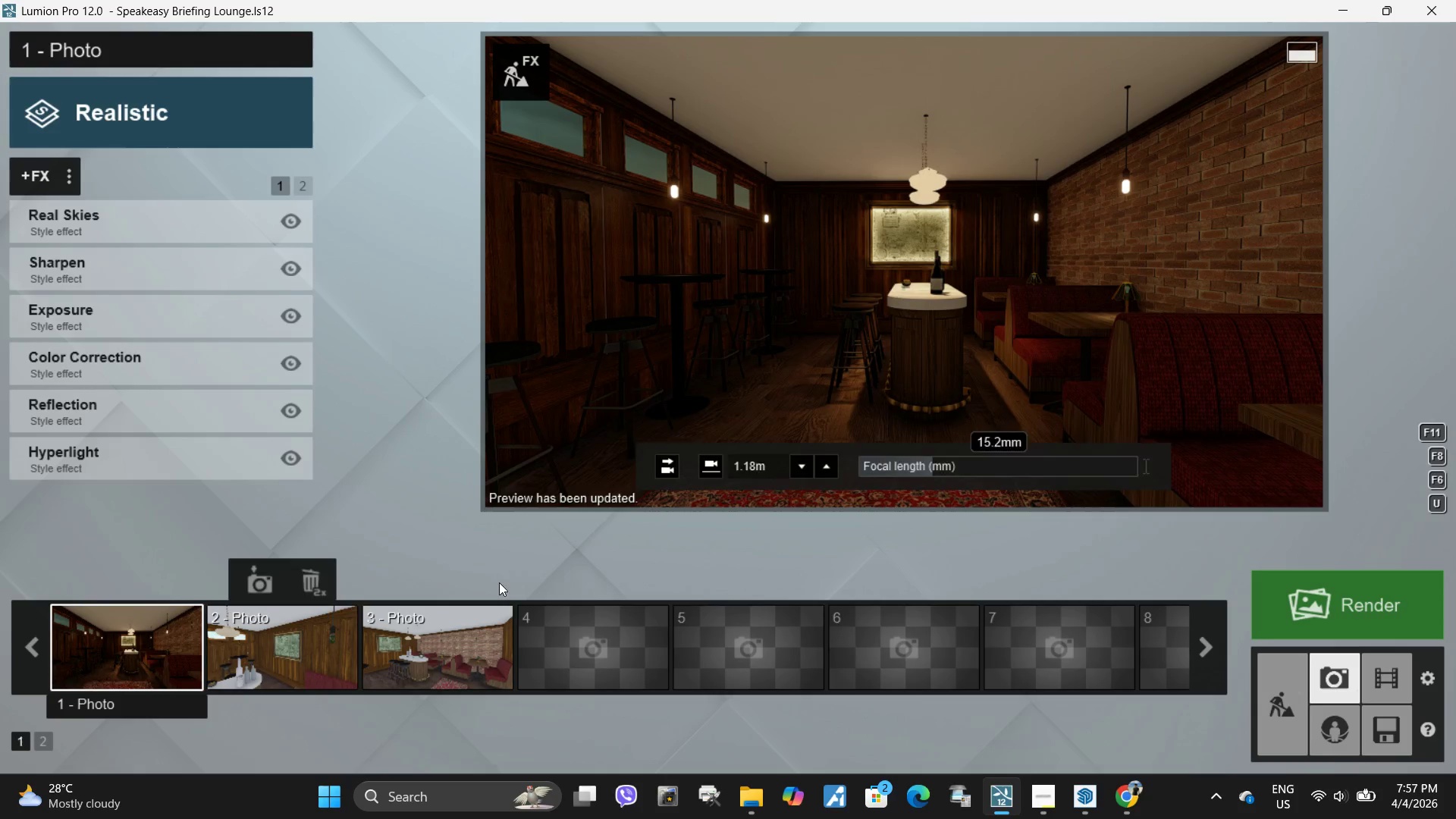 
left_click([174, 654])
 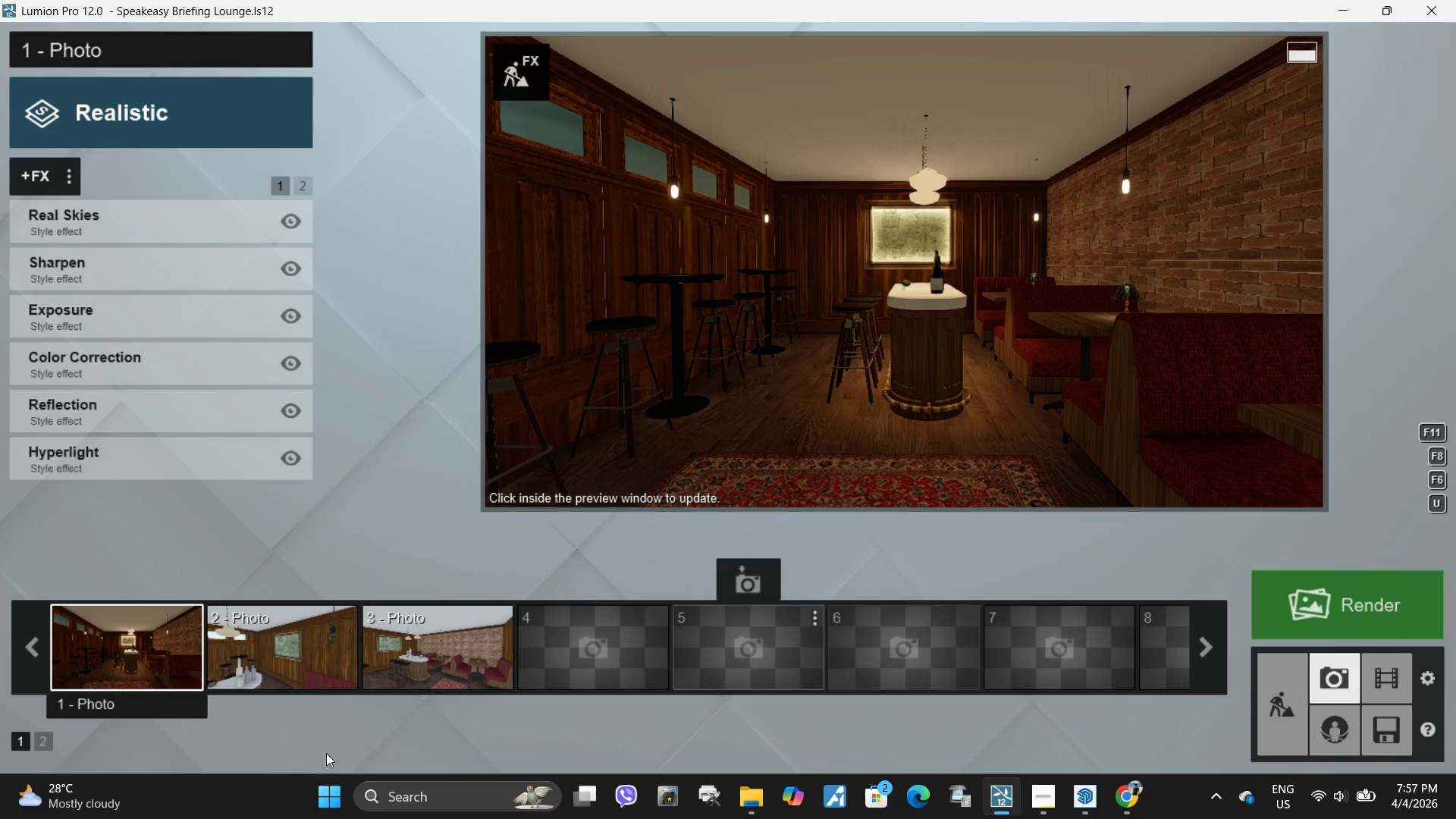 
left_click([108, 573])
 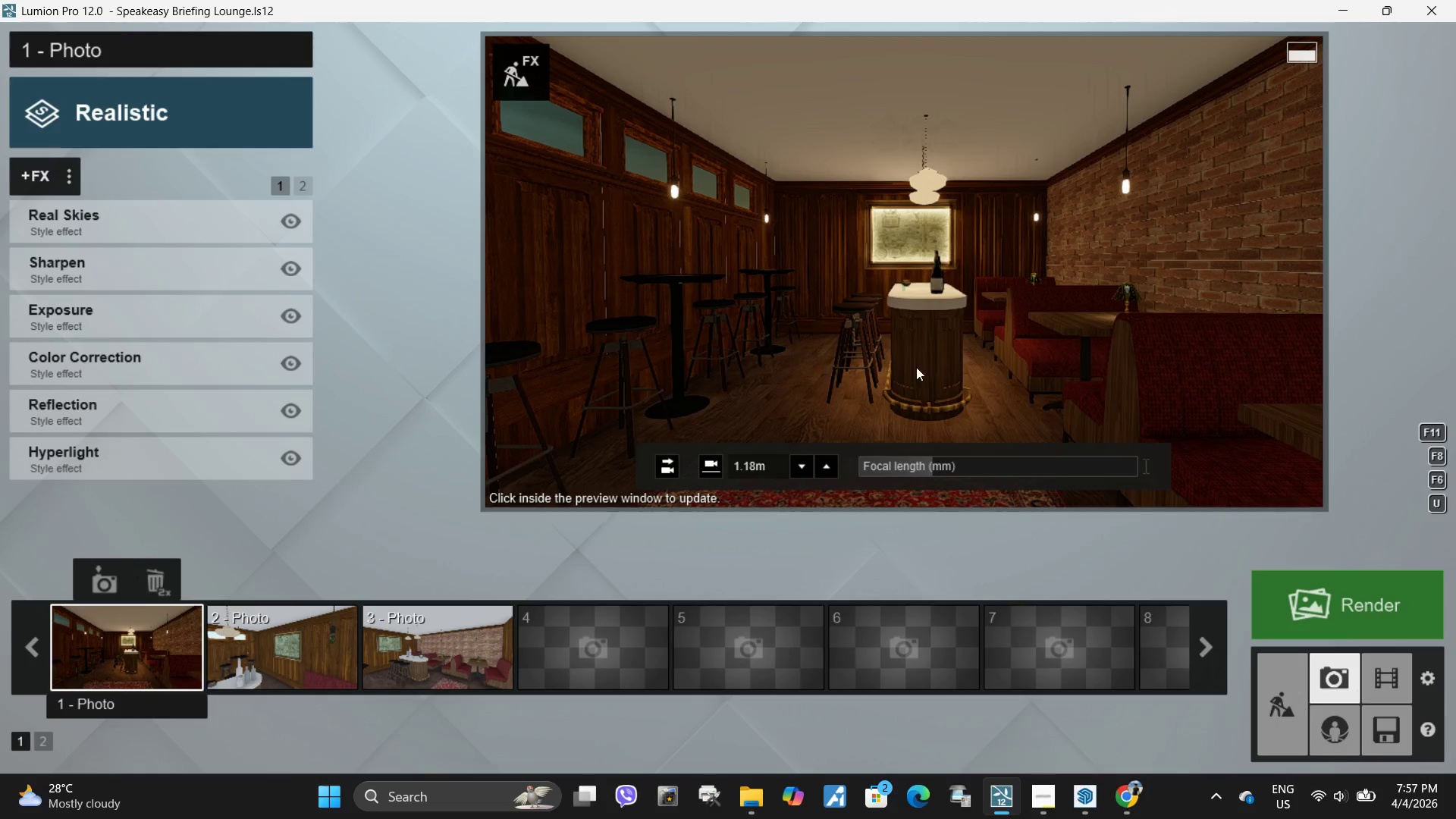 
wait(13.53)
 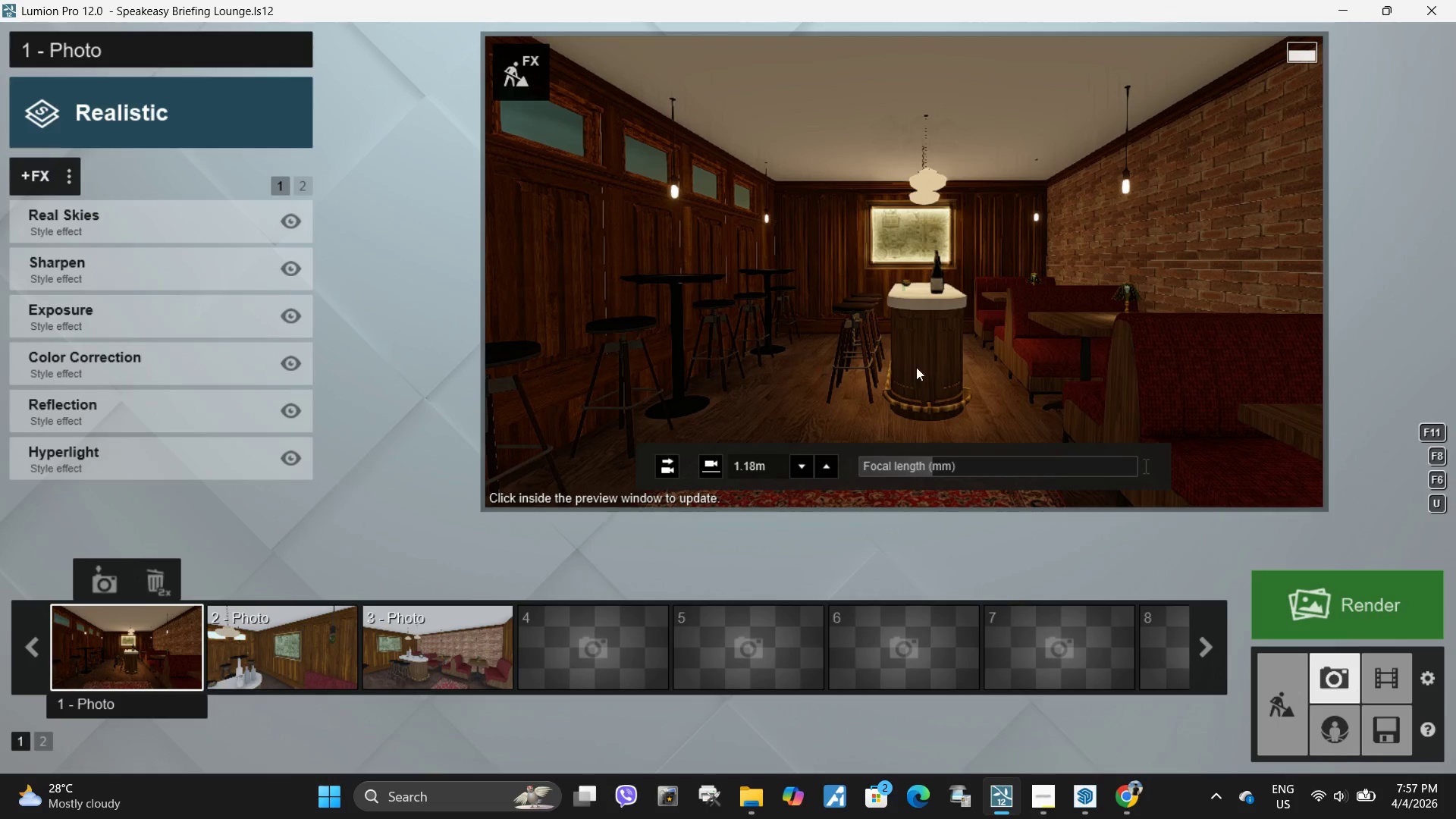 
left_click([519, 64])
 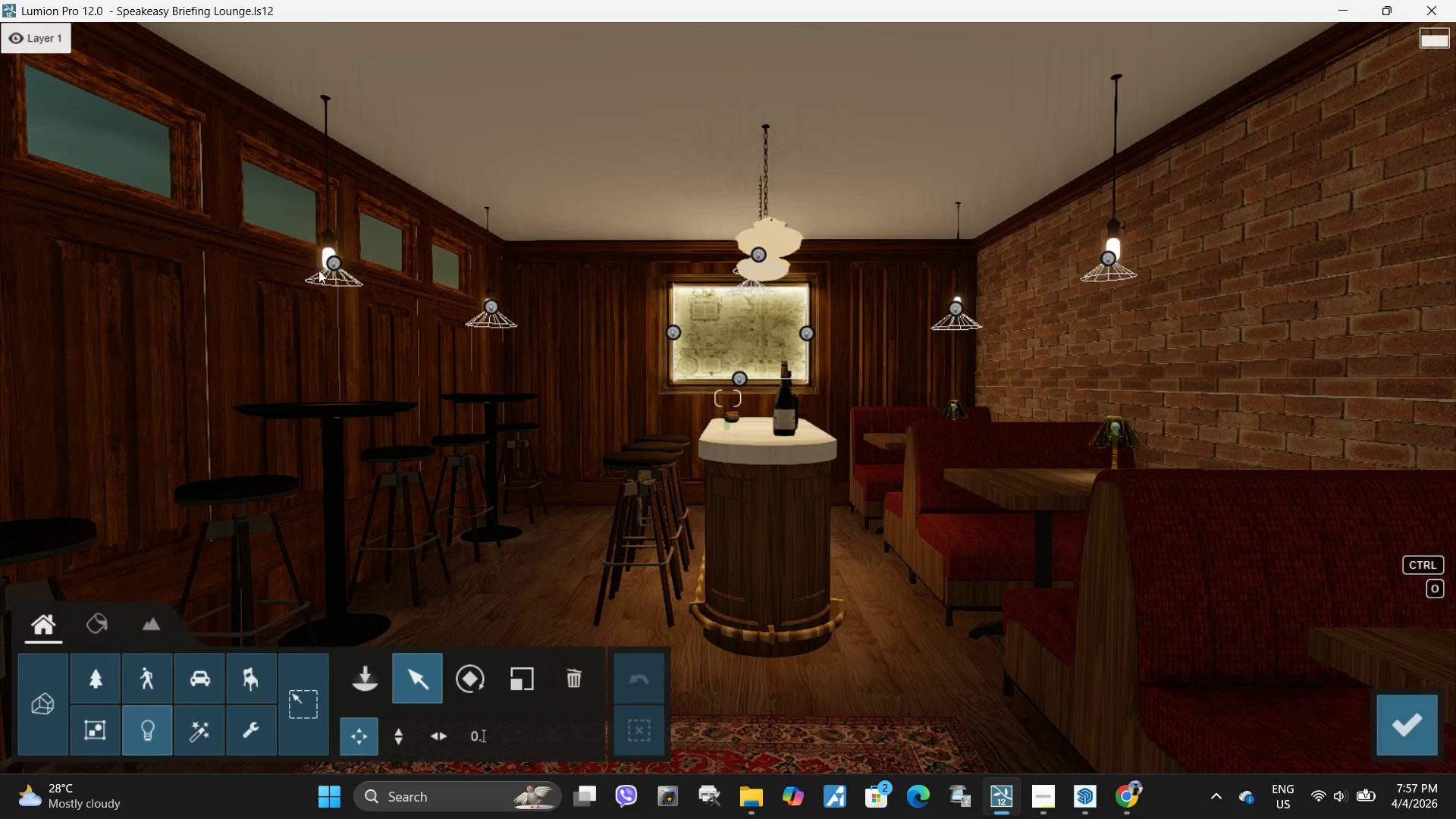 
left_click([331, 265])
 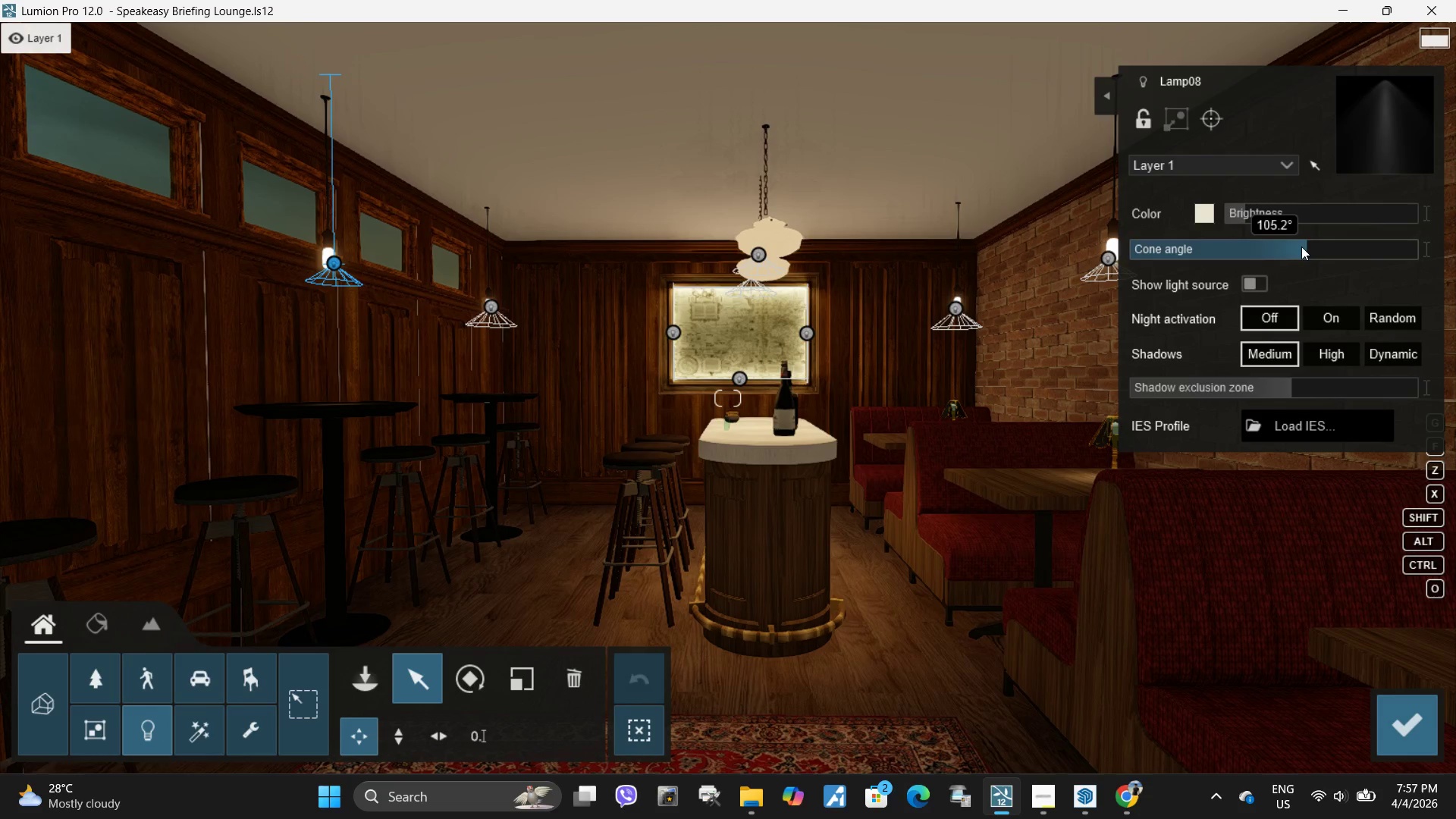 
left_click_drag(start_coordinate=[1309, 243], to_coordinate=[1336, 245])
 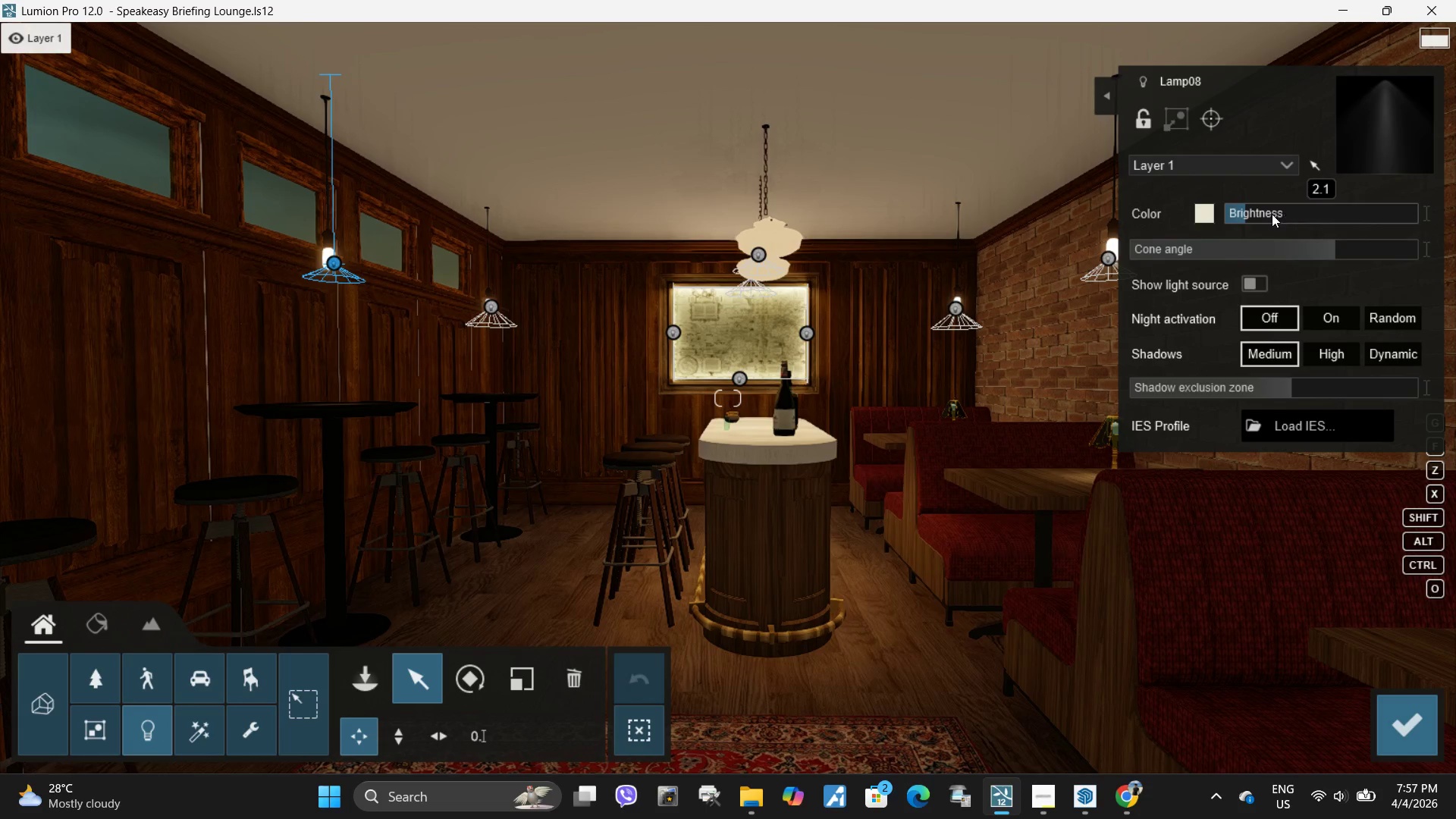 
left_click_drag(start_coordinate=[1267, 214], to_coordinate=[1280, 220])
 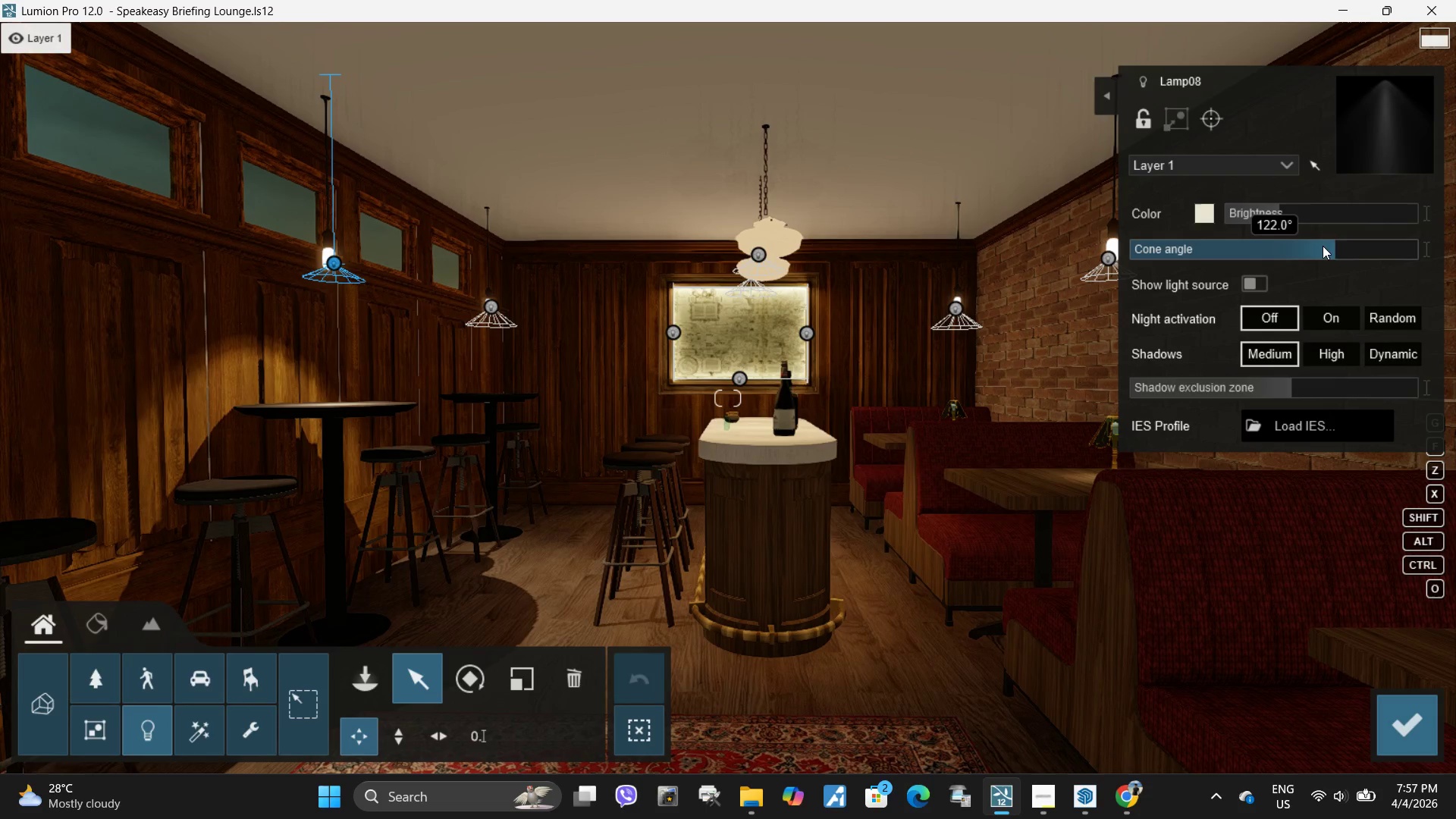 
left_click_drag(start_coordinate=[1347, 247], to_coordinate=[1301, 250])
 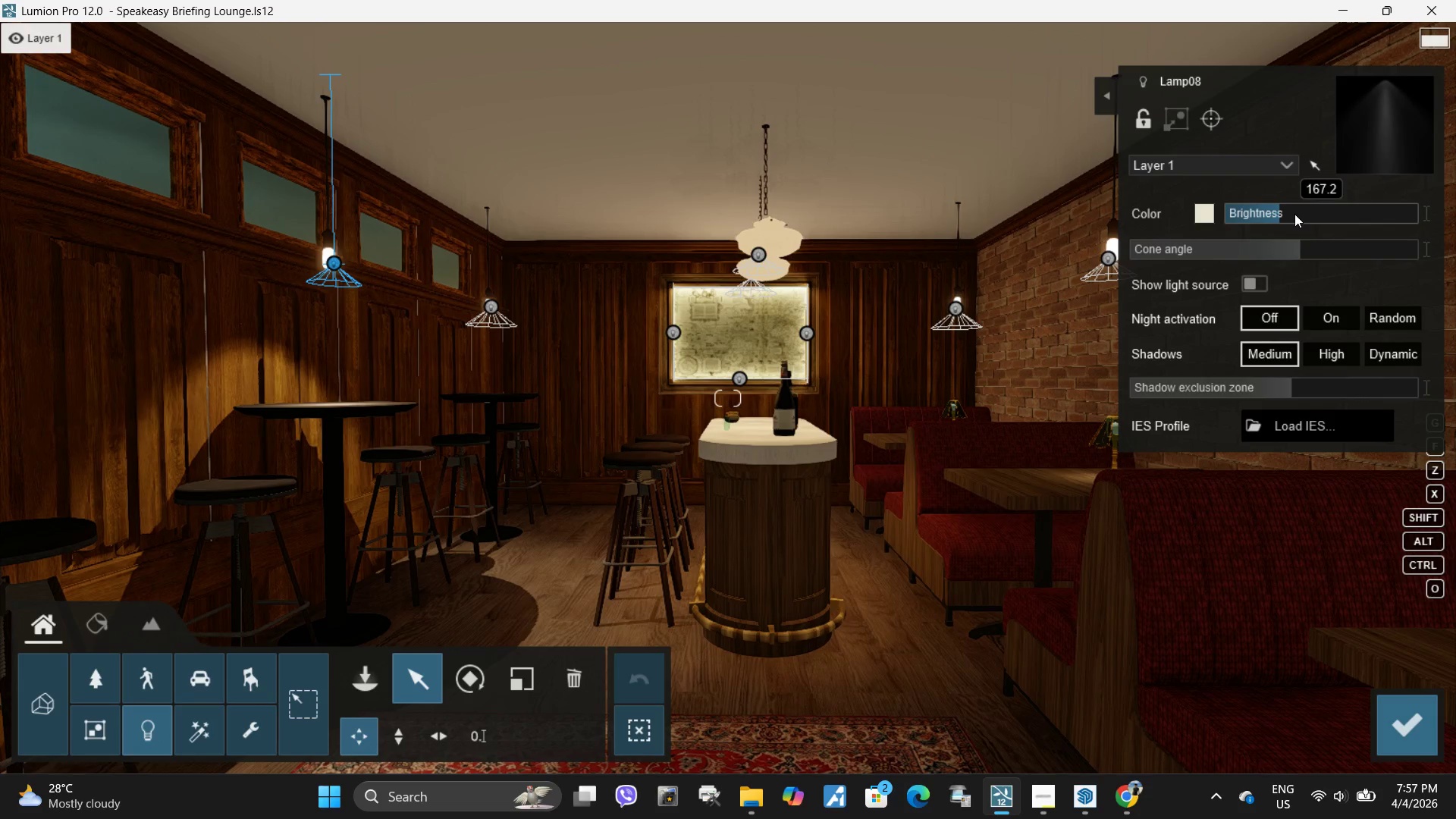 
left_click_drag(start_coordinate=[1294, 214], to_coordinate=[1263, 214])
 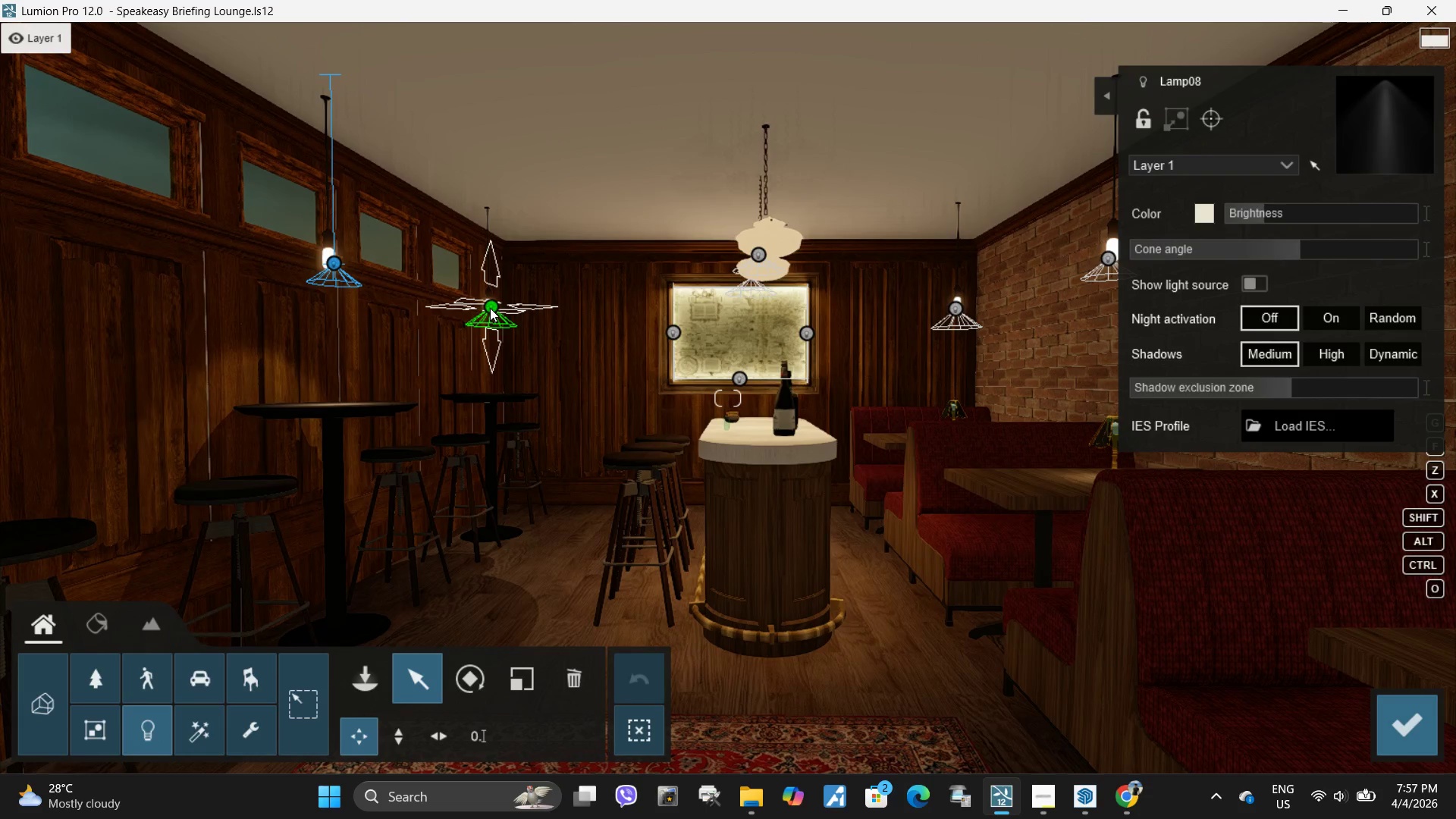 
left_click([490, 308])
 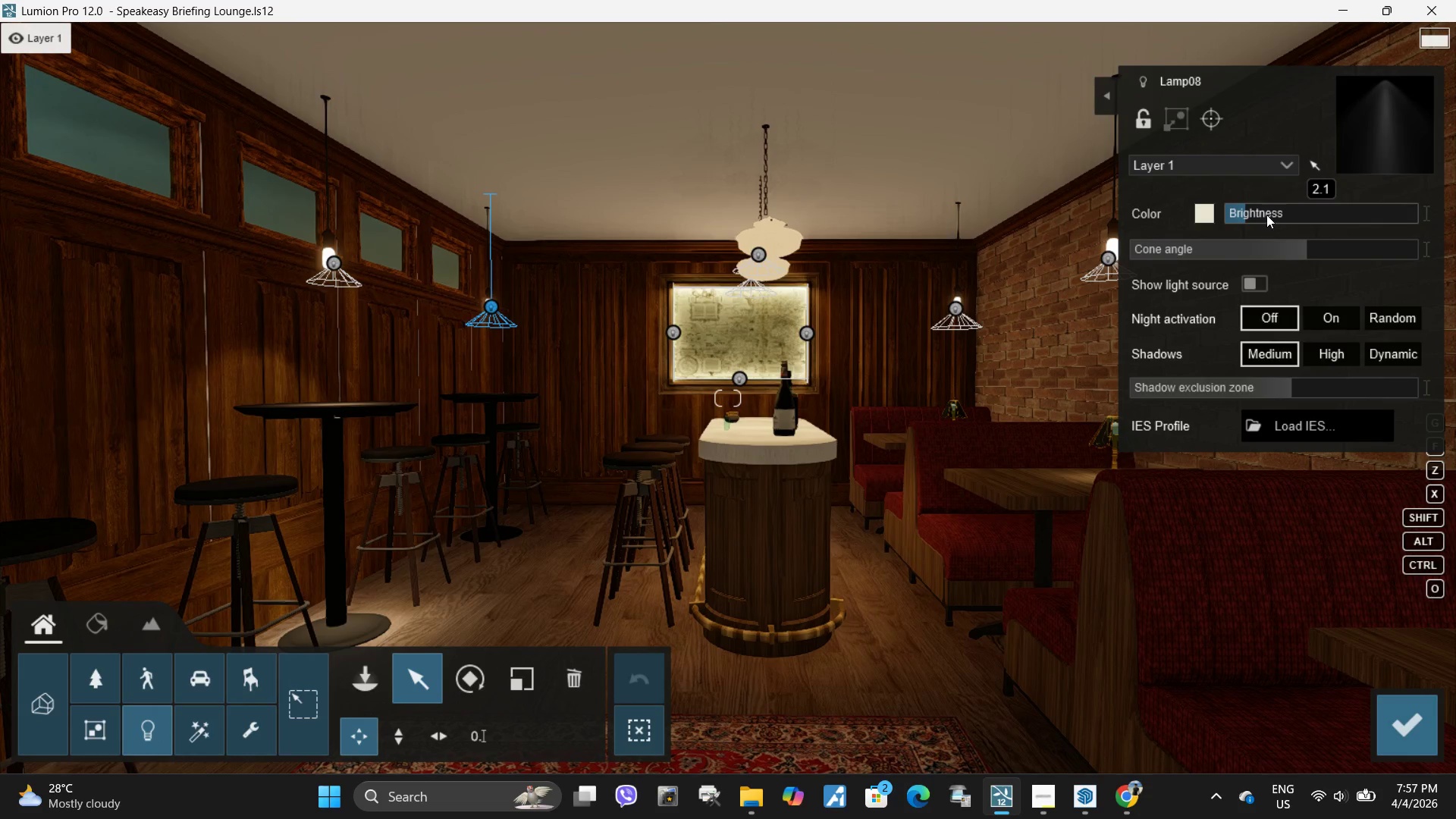 
left_click_drag(start_coordinate=[1269, 213], to_coordinate=[1260, 213])
 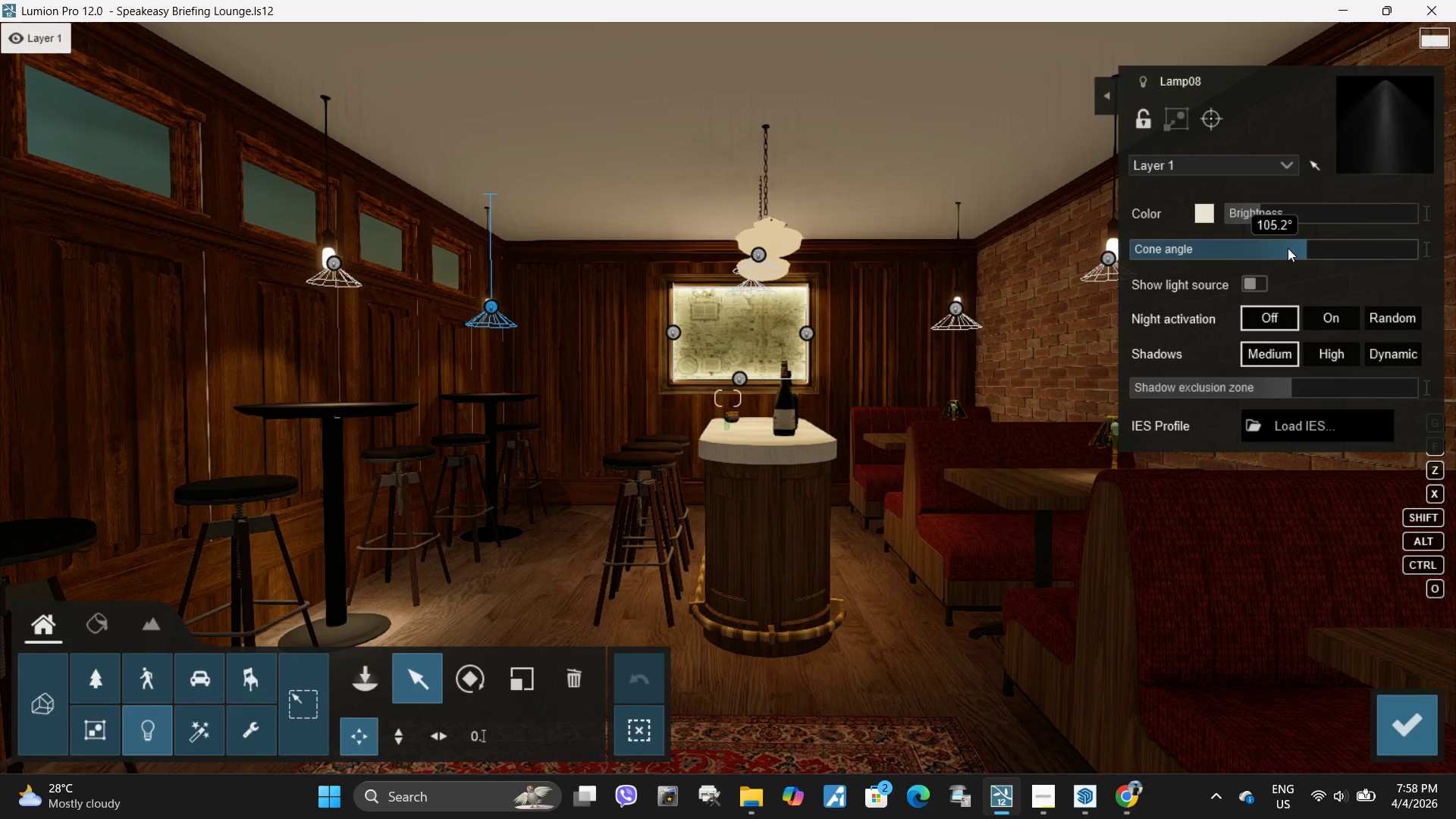 
left_click_drag(start_coordinate=[1301, 248], to_coordinate=[1324, 245])
 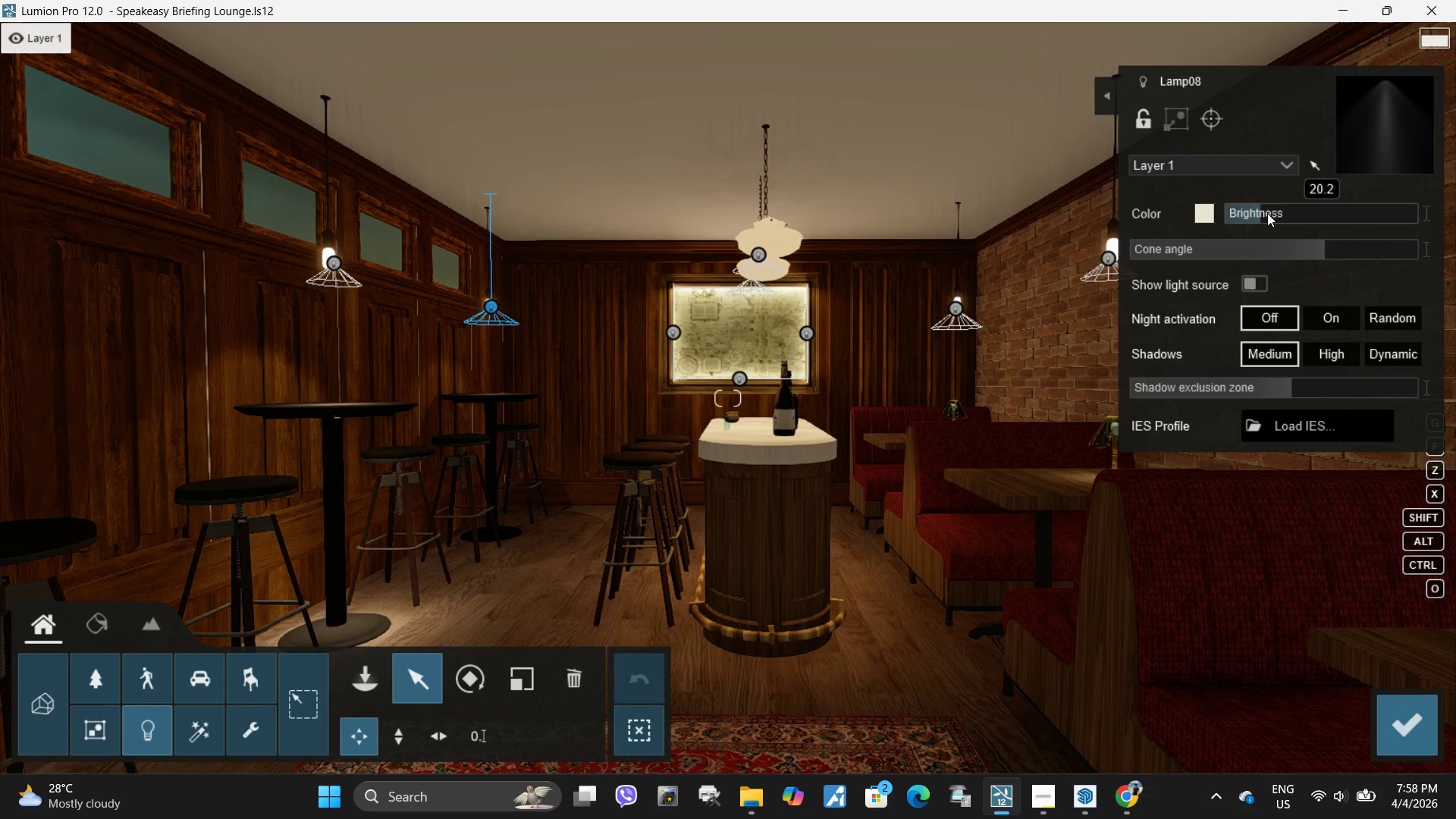 
left_click_drag(start_coordinate=[1264, 215], to_coordinate=[1273, 216])
 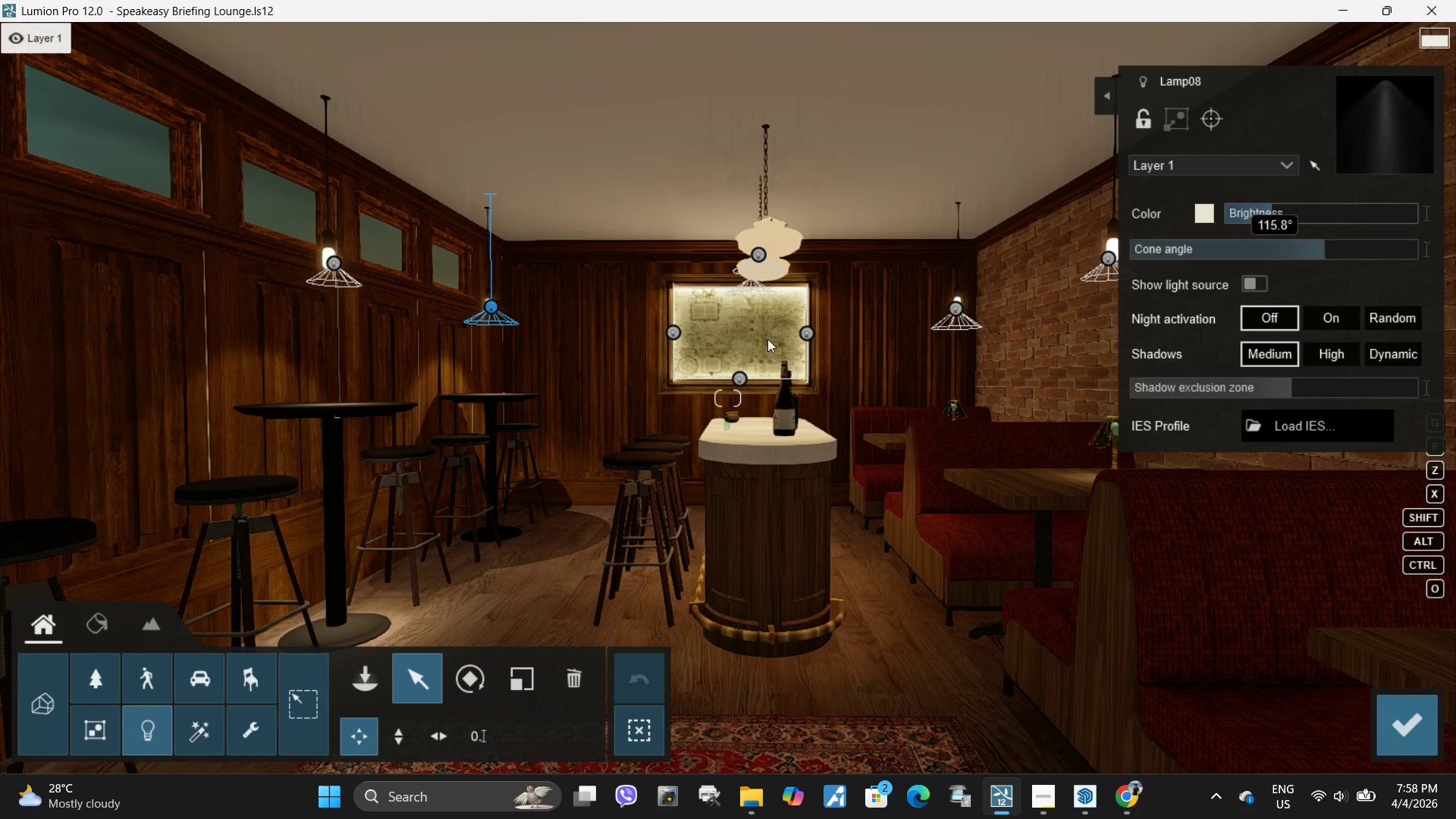 
key(S)
 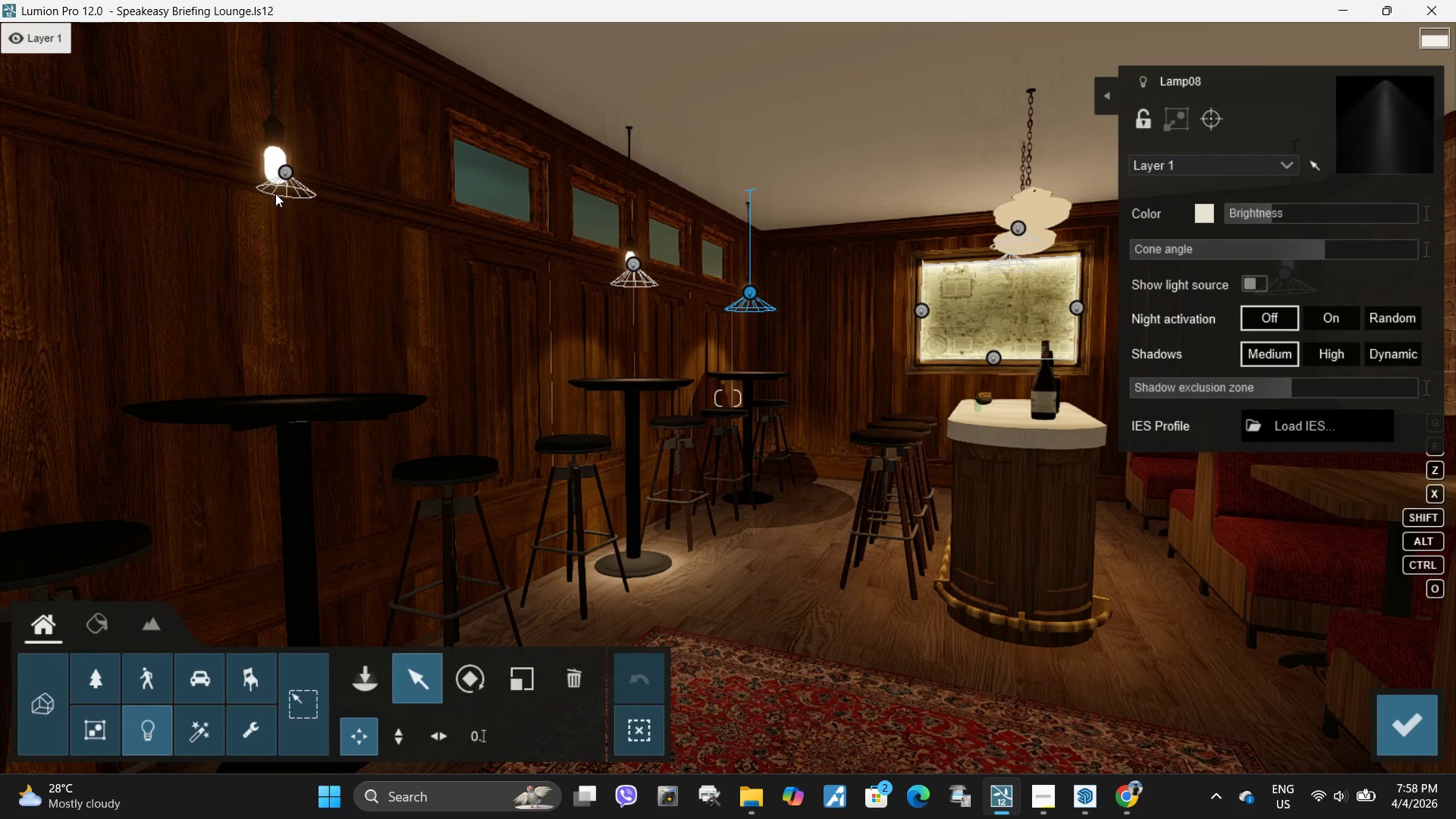 
left_click([287, 174])
 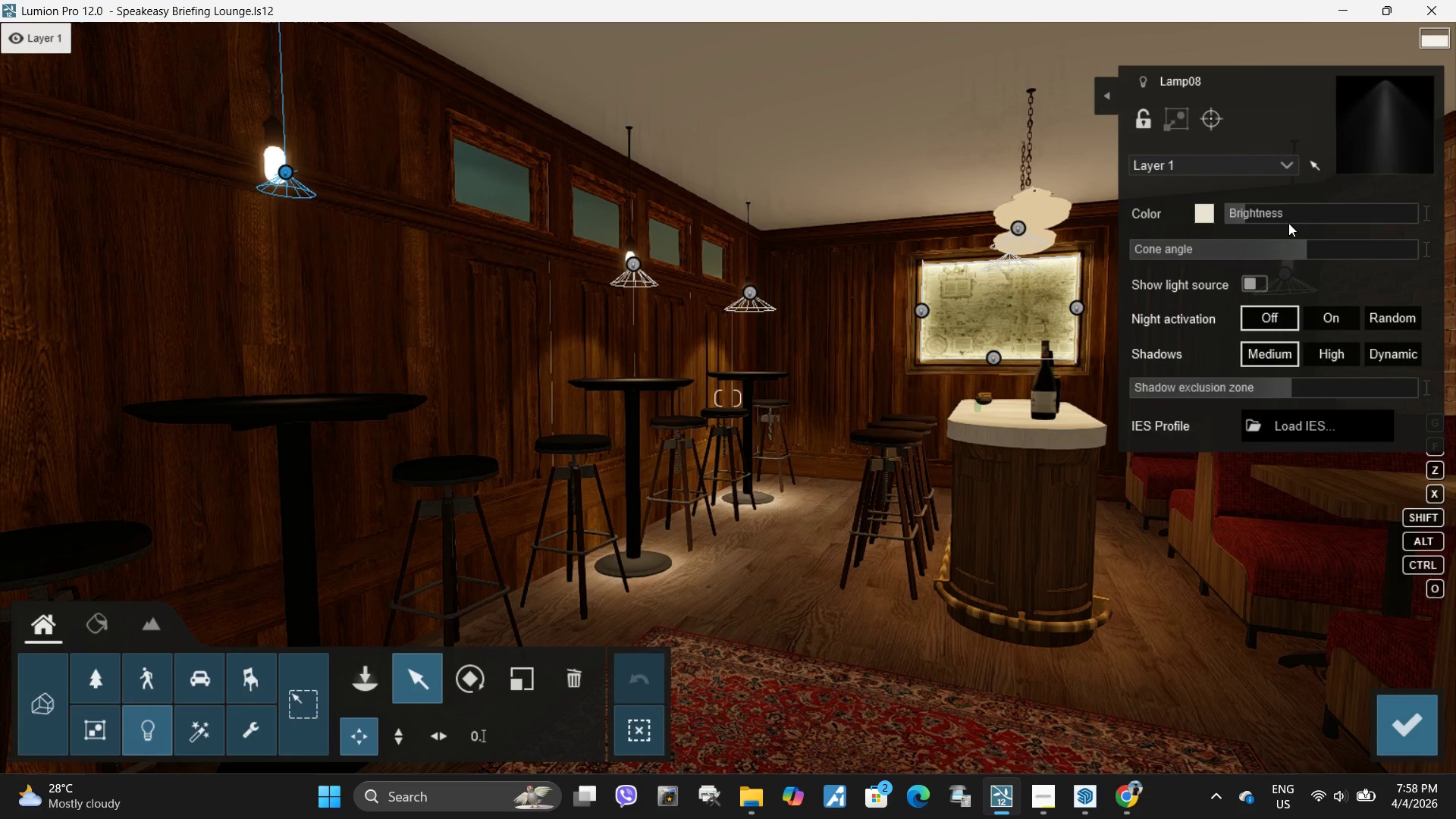 
left_click_drag(start_coordinate=[1291, 248], to_coordinate=[1269, 252])
 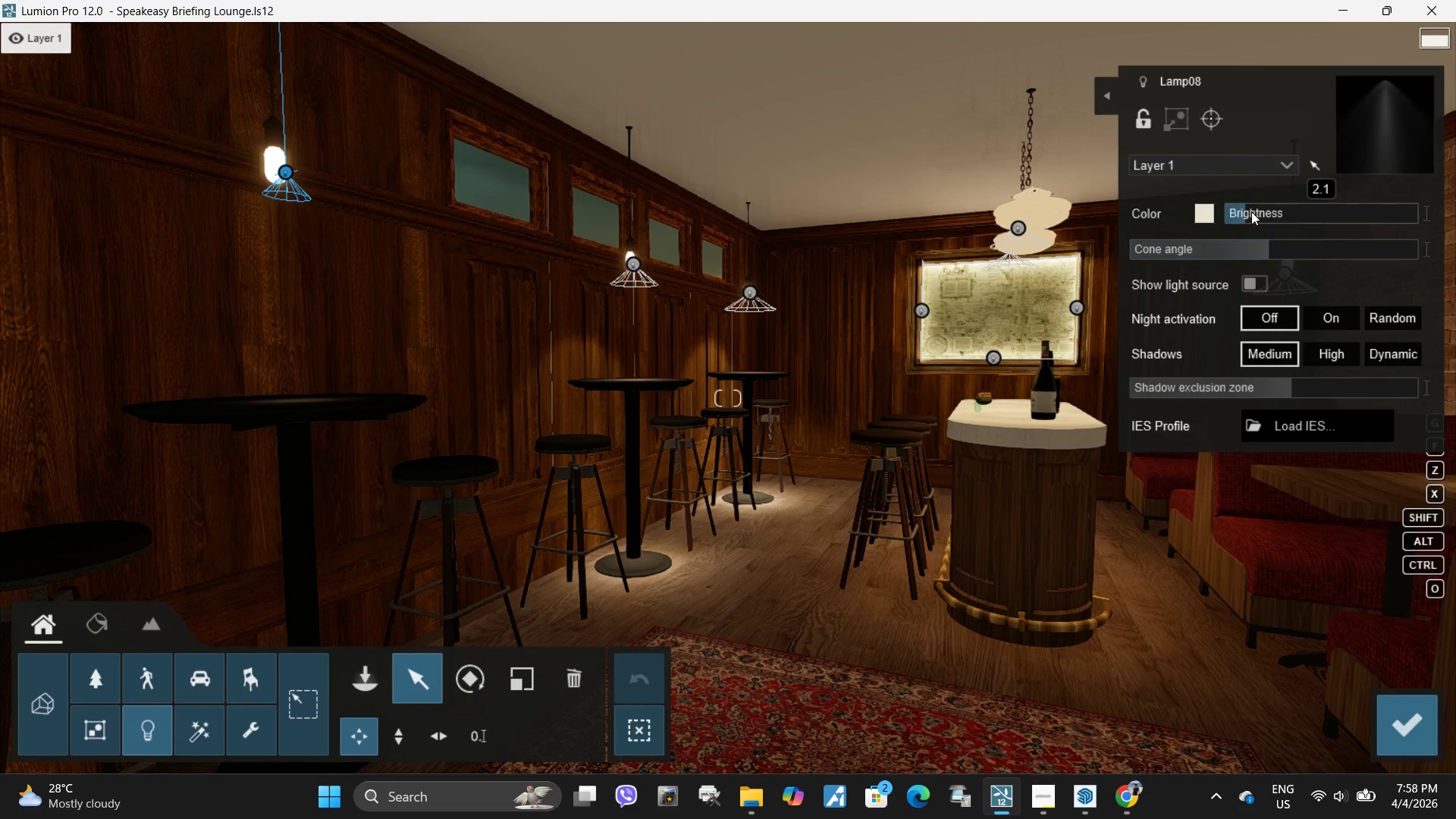 
left_click_drag(start_coordinate=[1251, 212], to_coordinate=[1264, 215])
 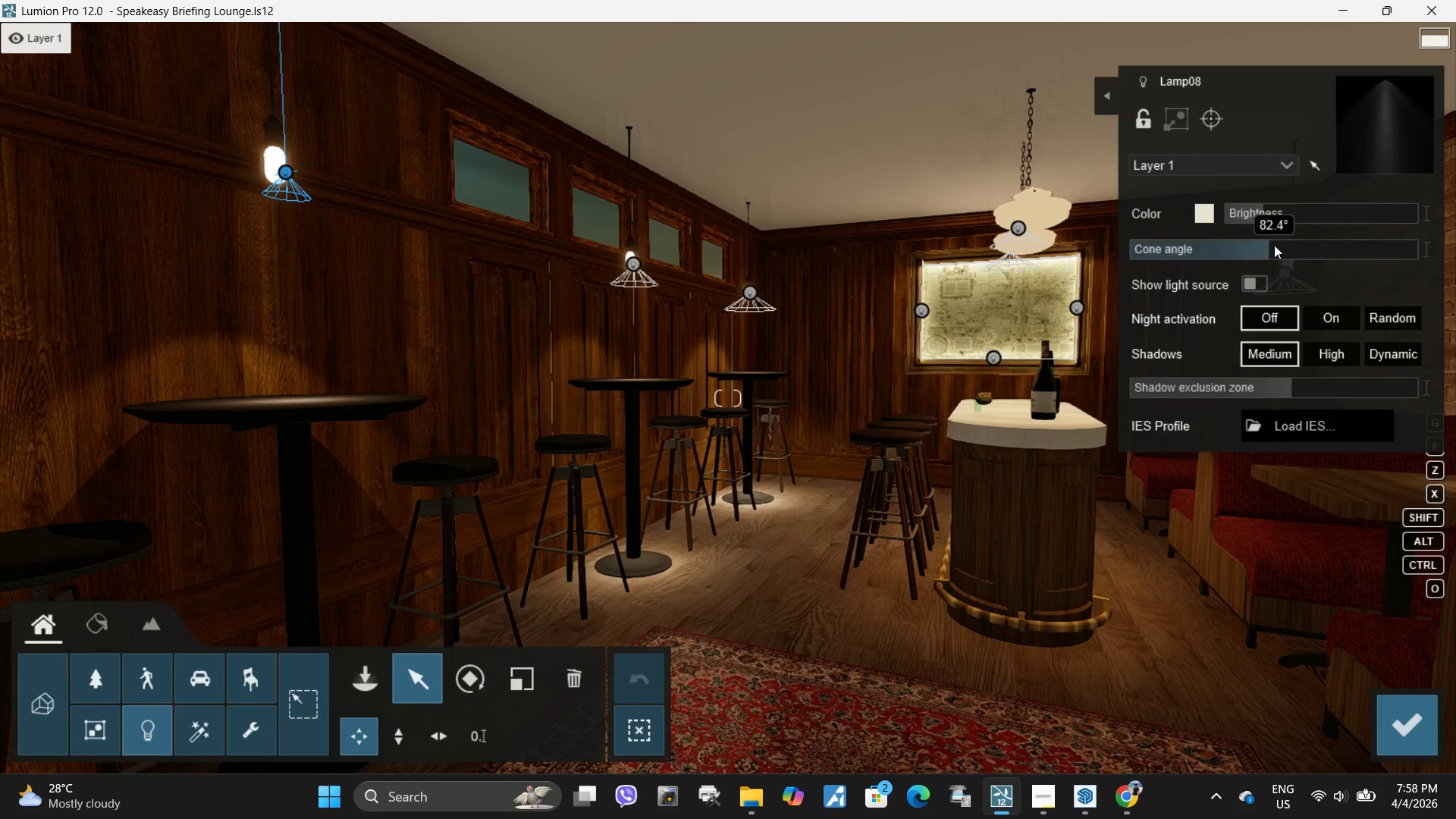 
left_click_drag(start_coordinate=[1274, 245], to_coordinate=[1289, 245])
 